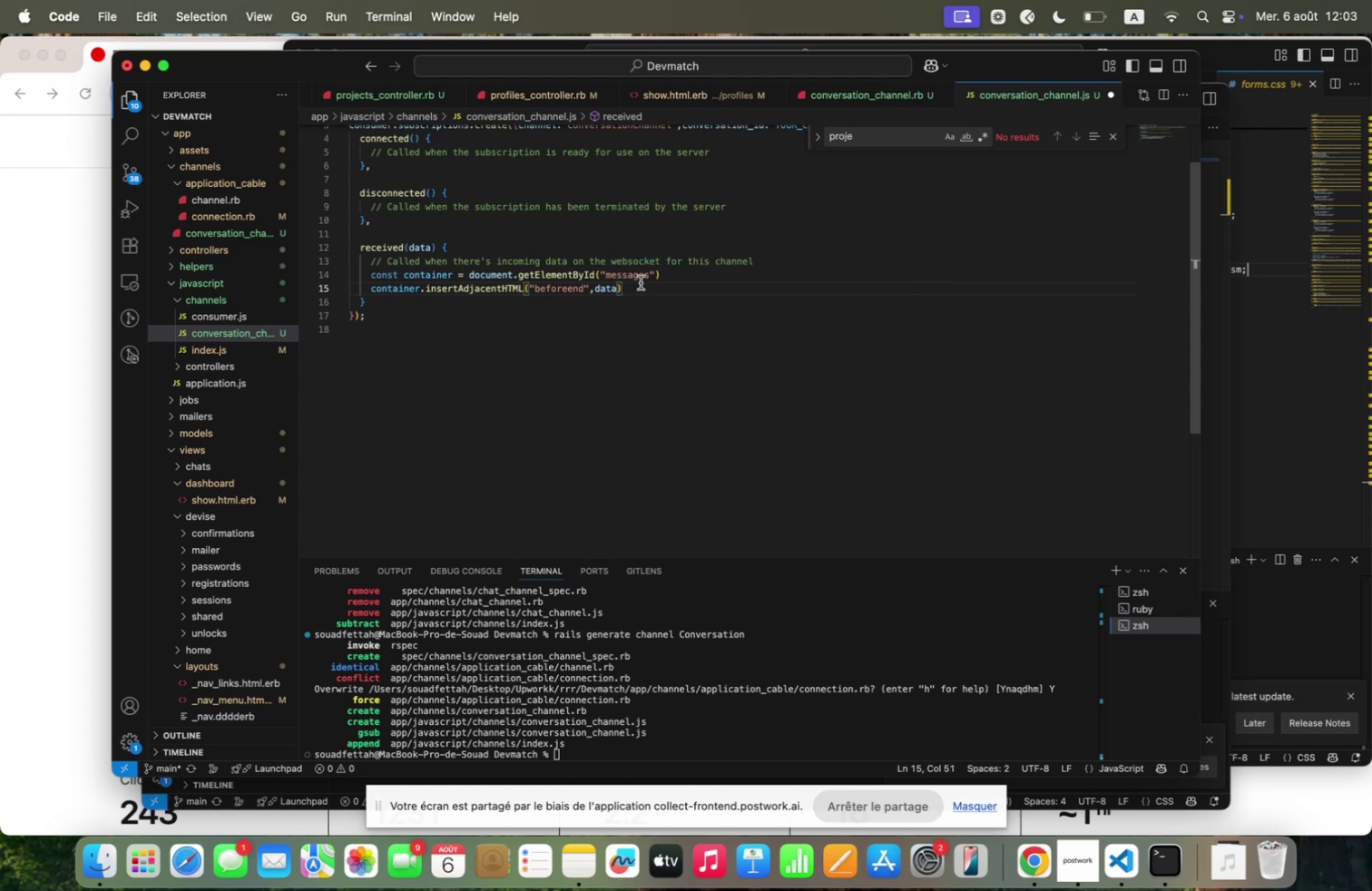 
key(Enter)
 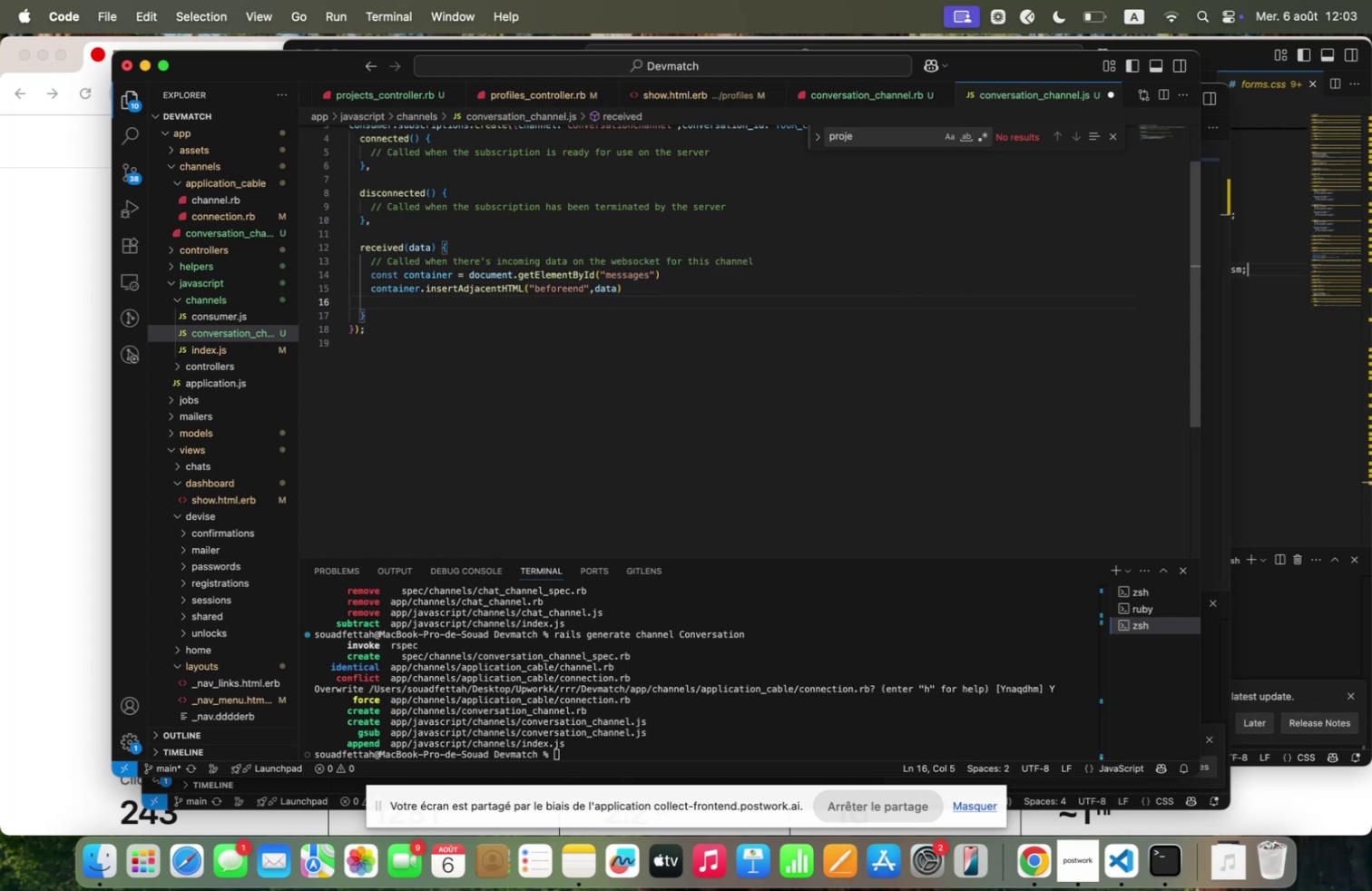 
type(contq)
 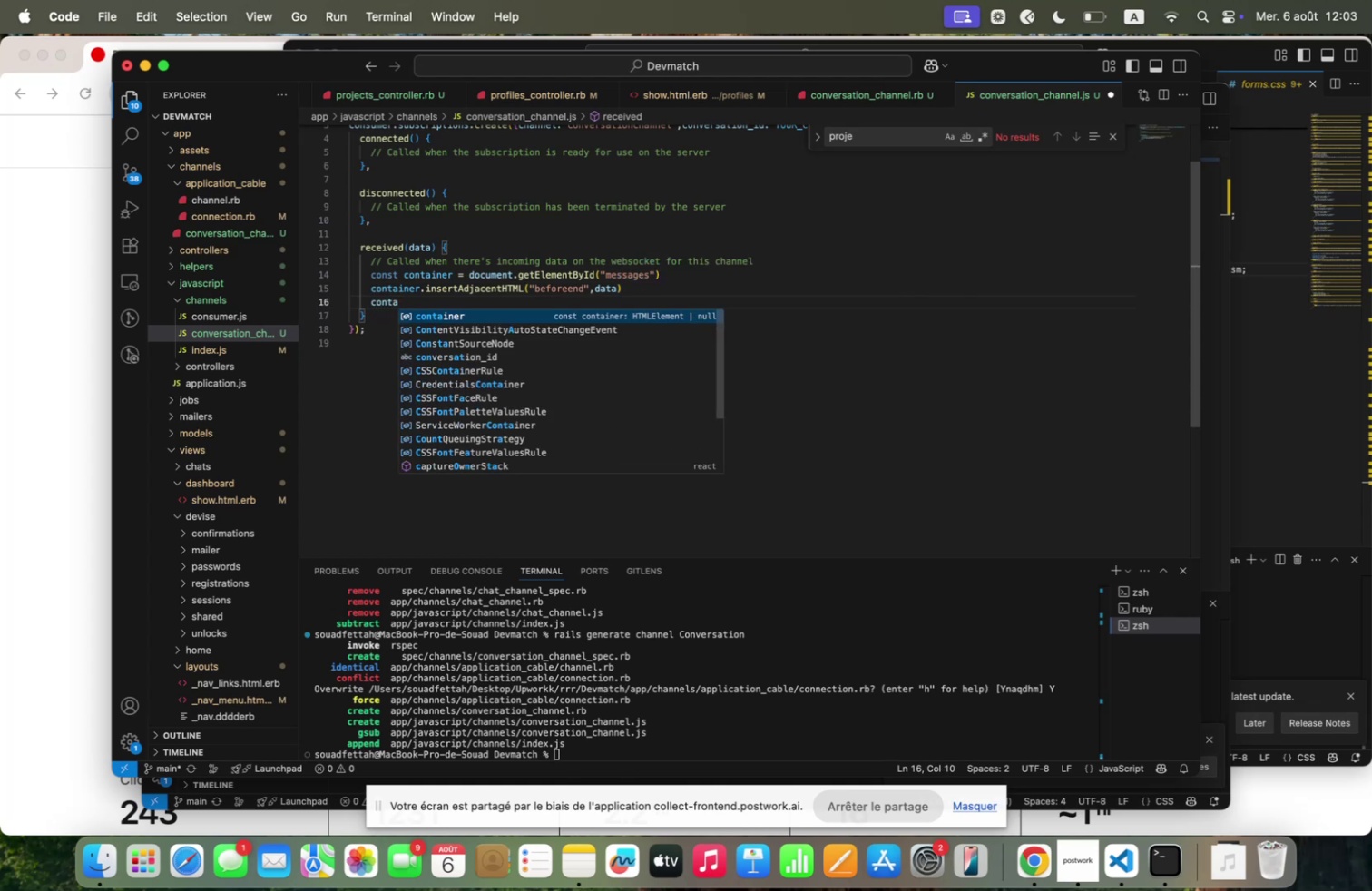 
key(Enter)
 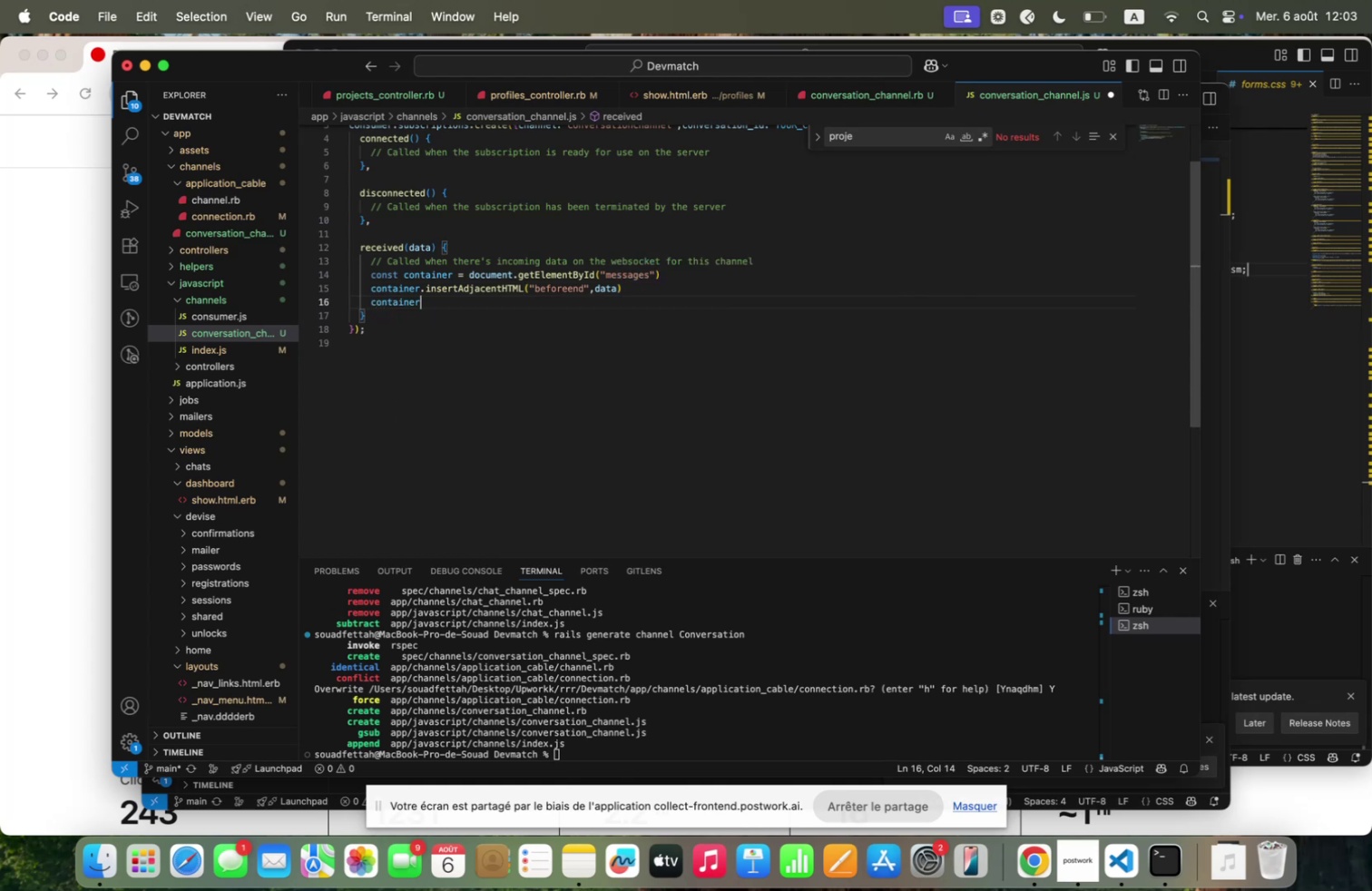 
type(<scr)
 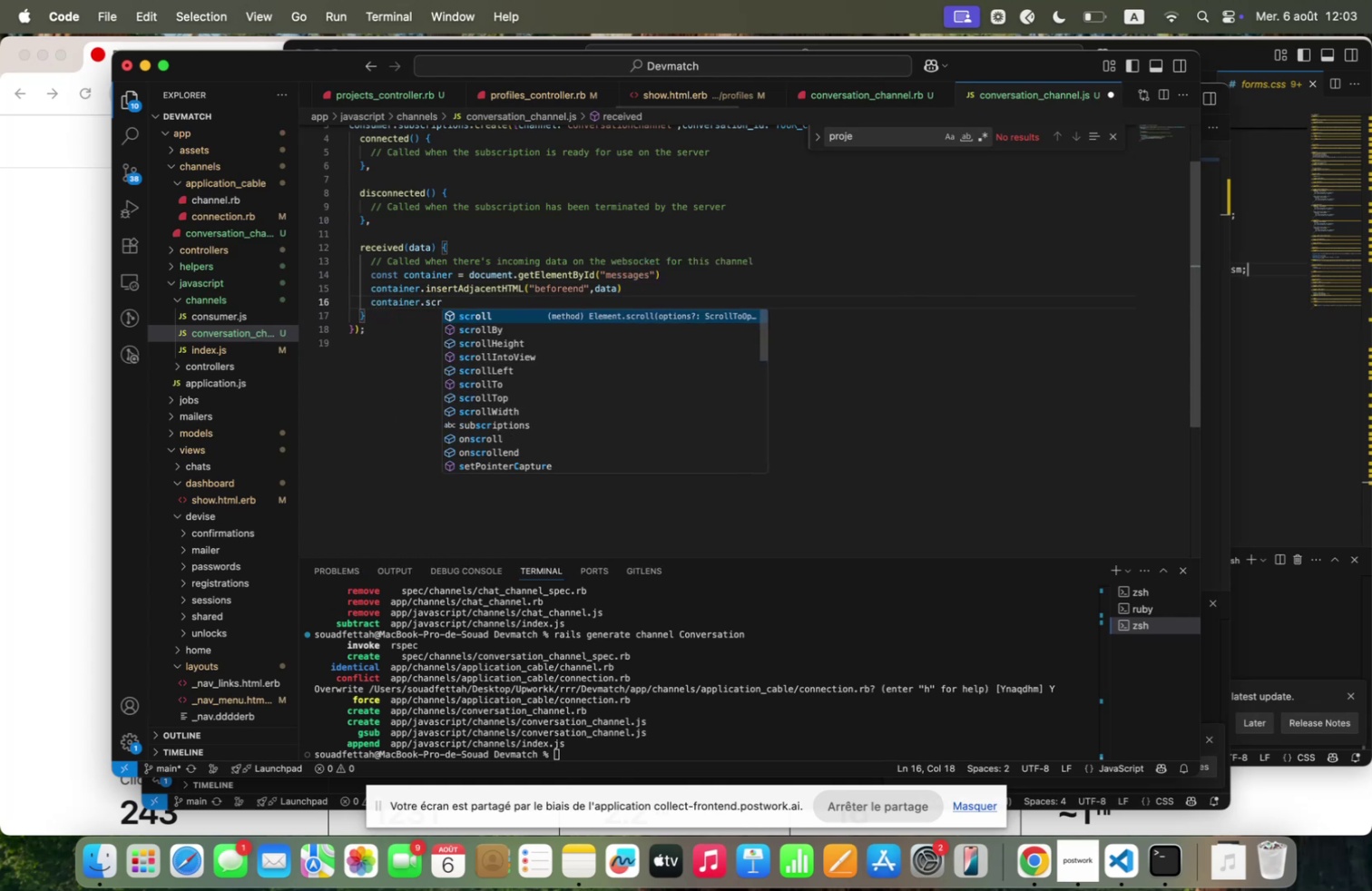 
key(ArrowUp)
 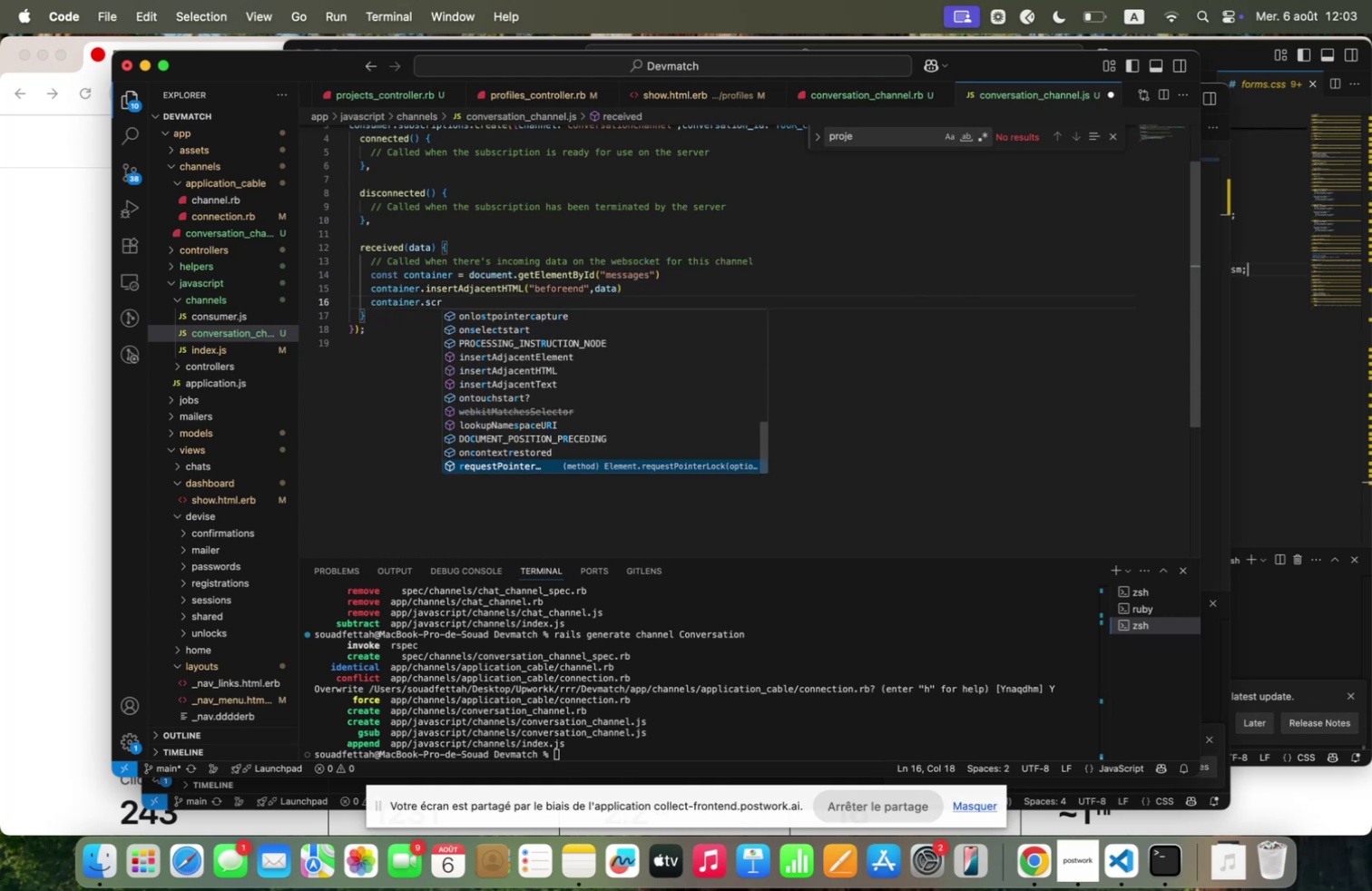 
key(Enter)
 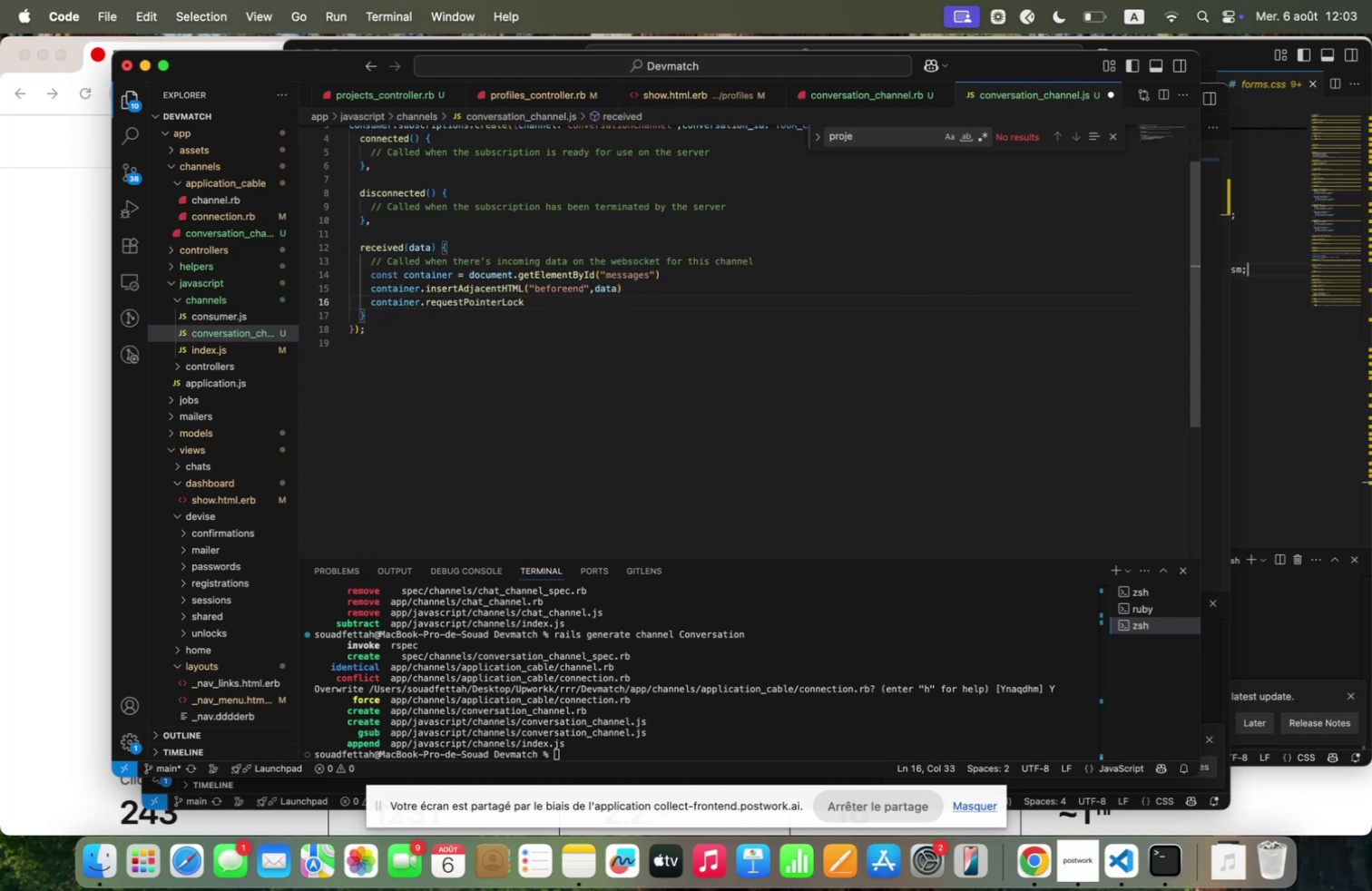 
hold_key(key=Backspace, duration=1.51)
 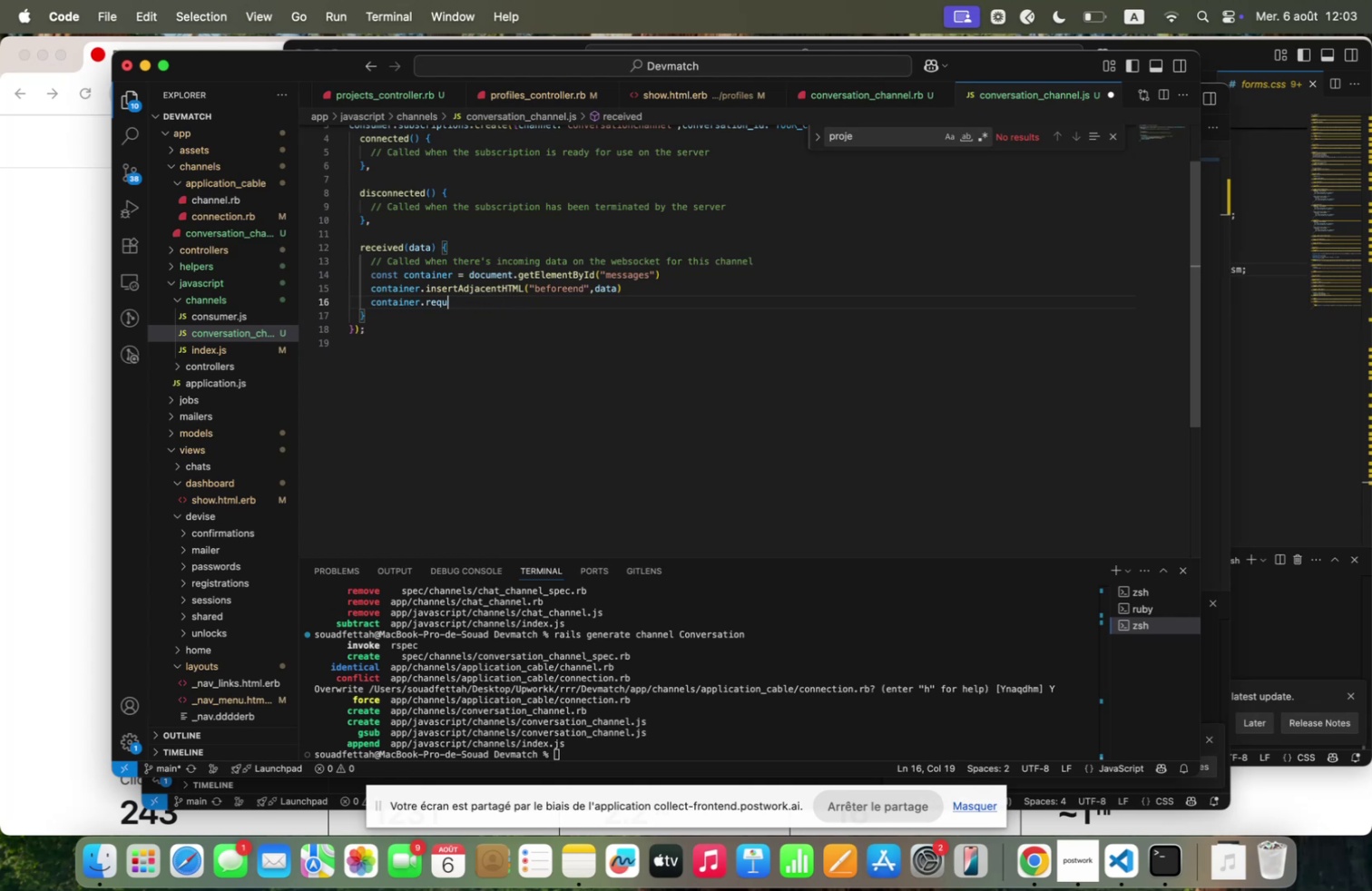 
key(Backspace)
key(Backspace)
key(Backspace)
key(Backspace)
key(Backspace)
type(<sc)
 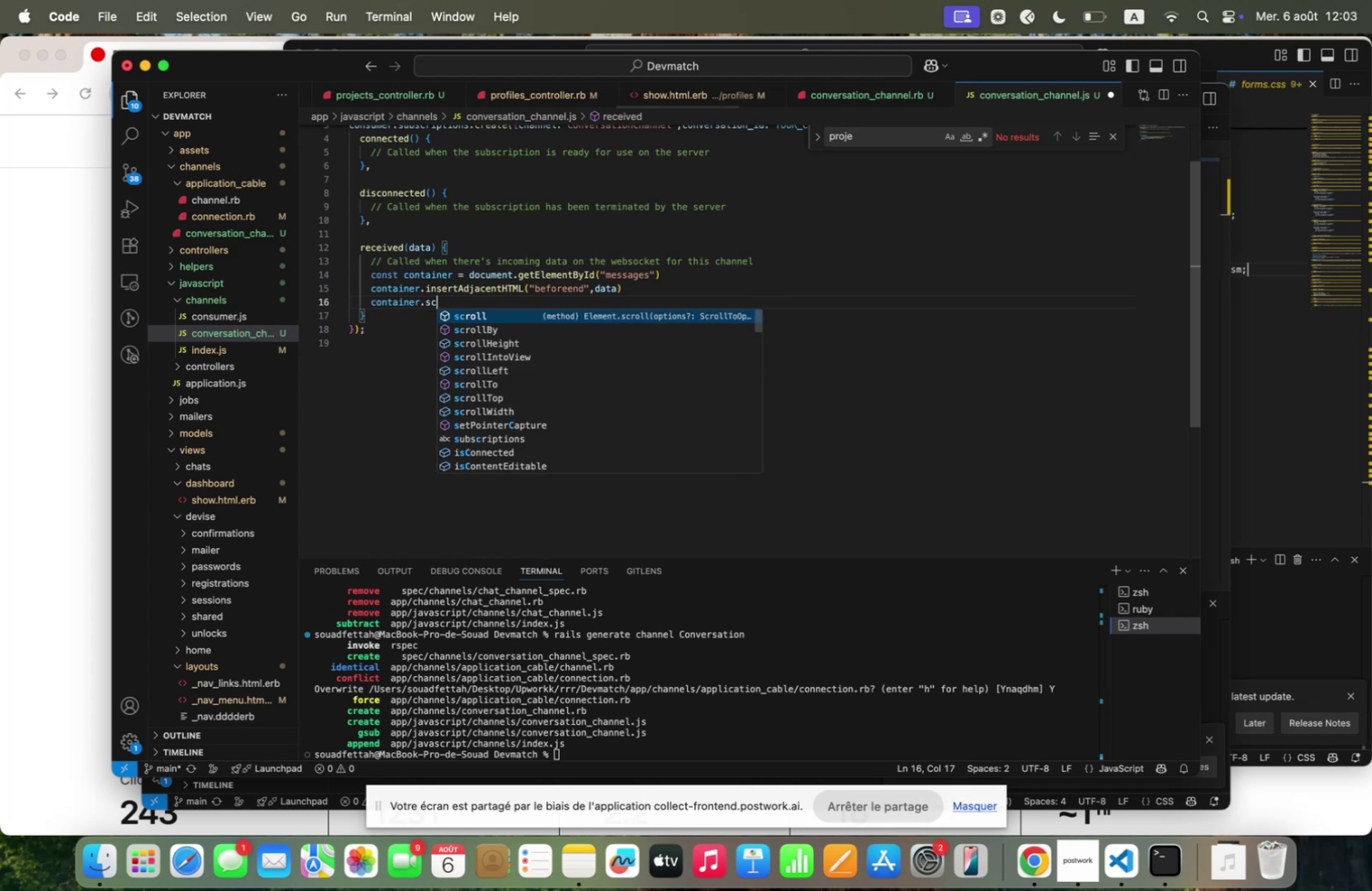 
key(ArrowDown)
 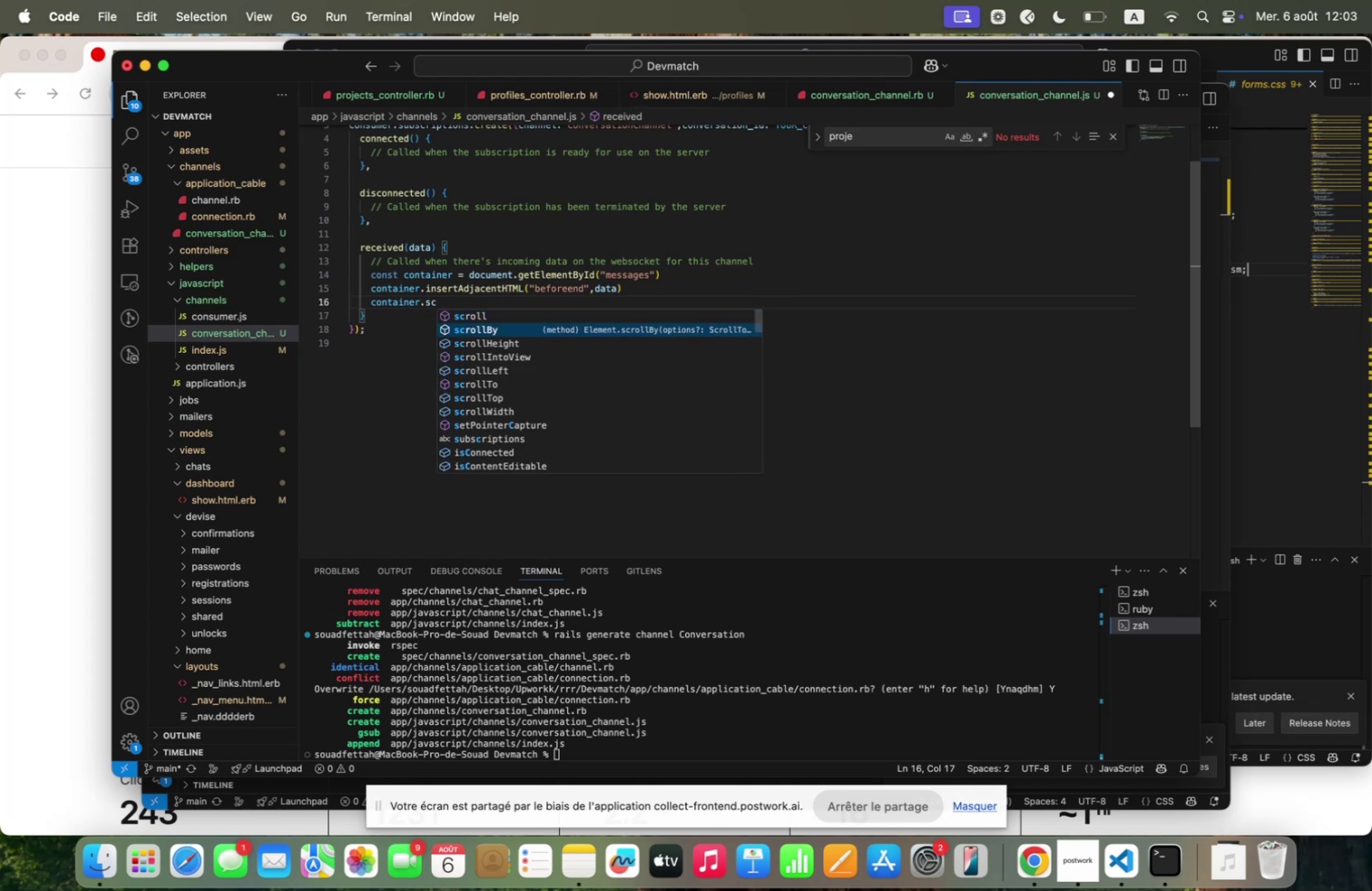 
key(ArrowDown)
 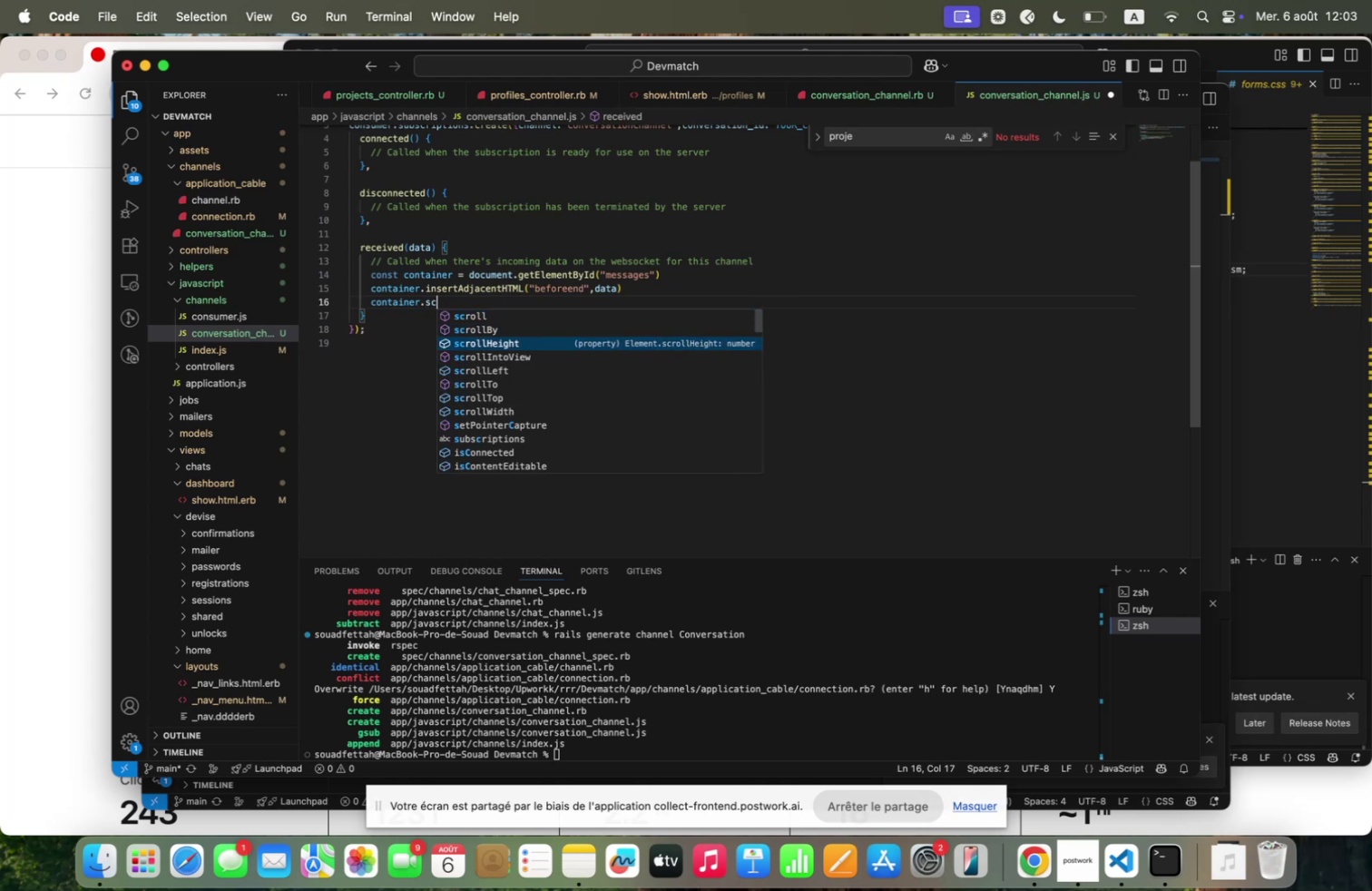 
key(ArrowDown)
 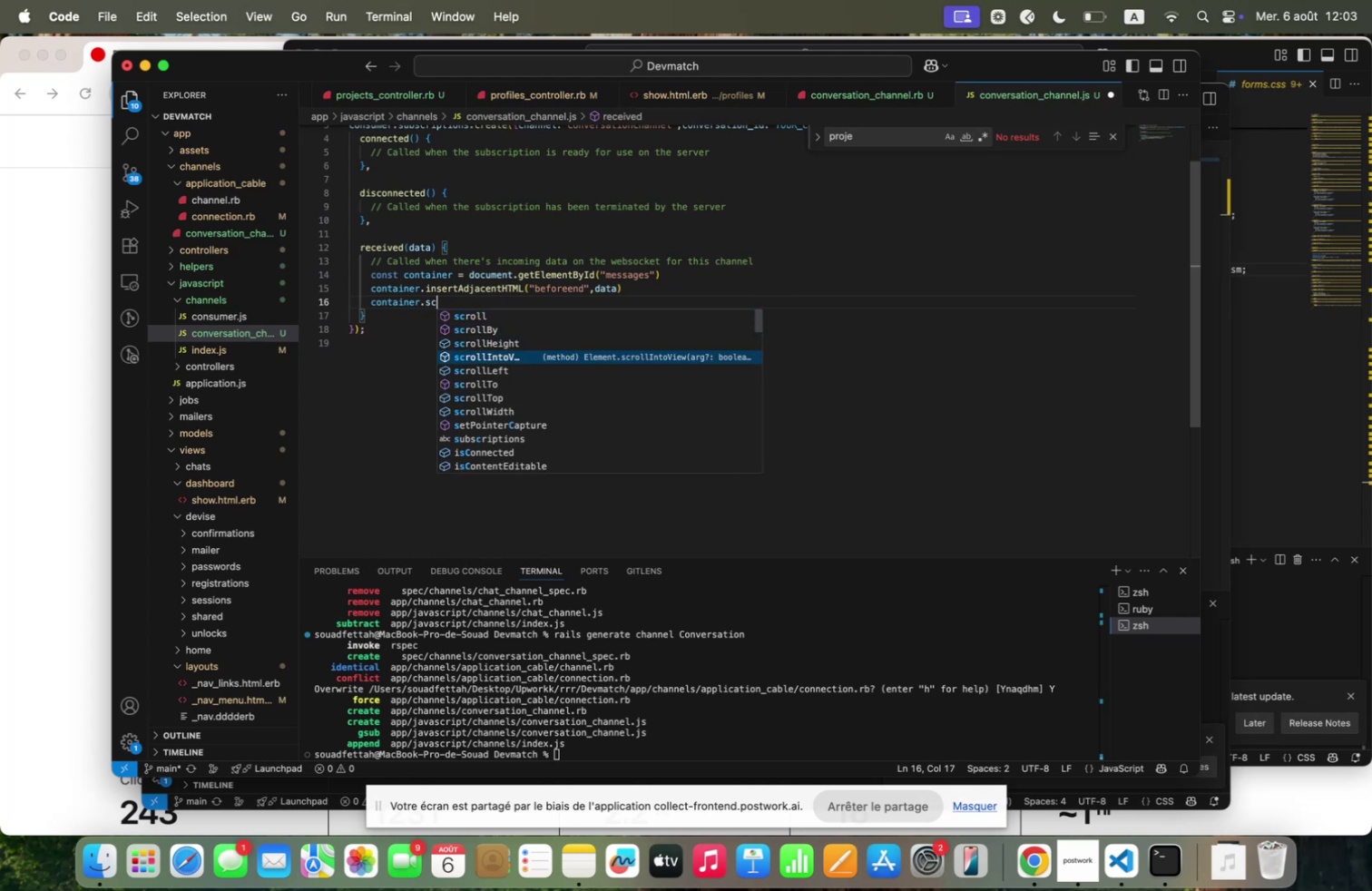 
key(ArrowDown)
 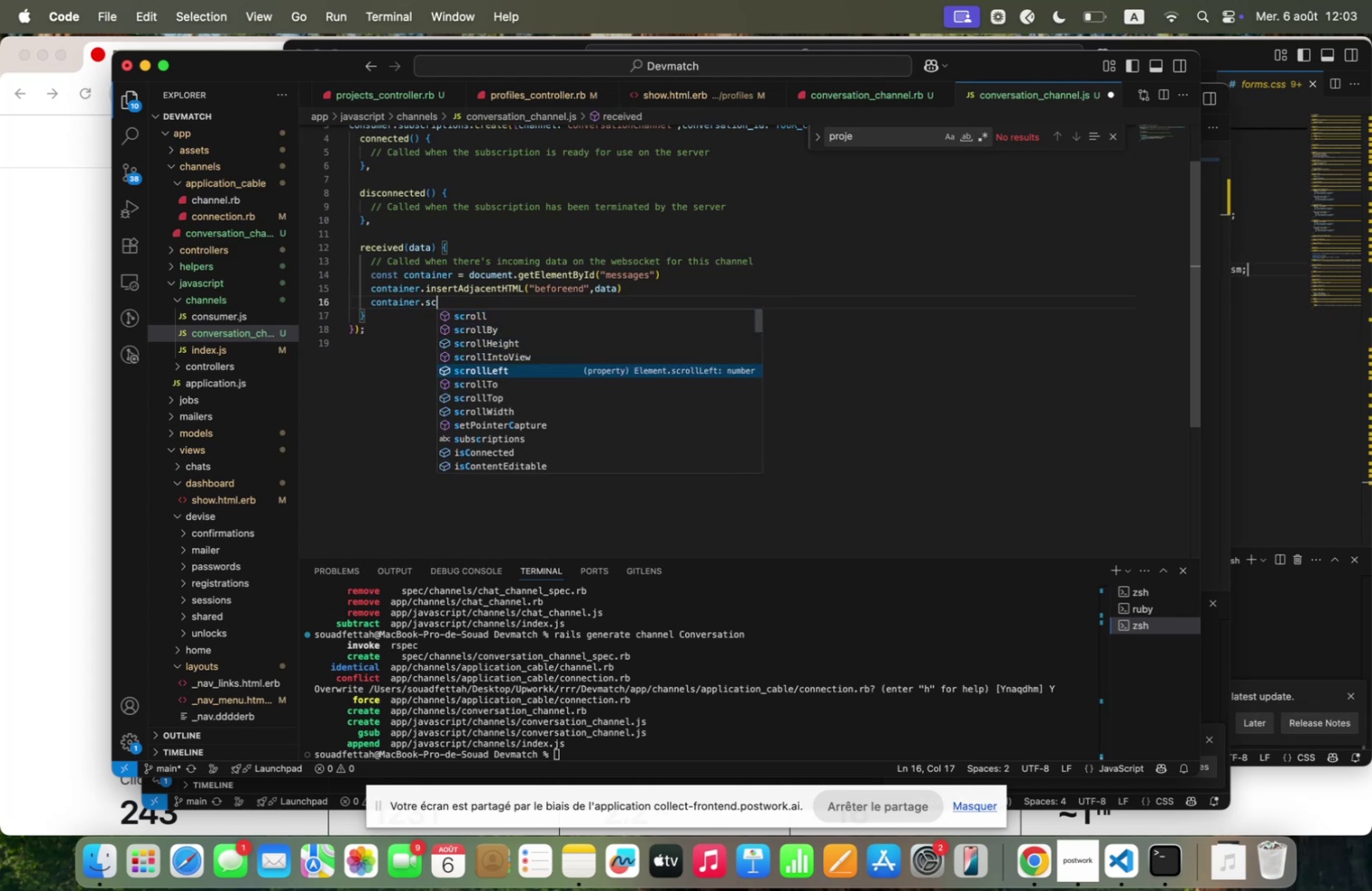 
key(ArrowDown)
 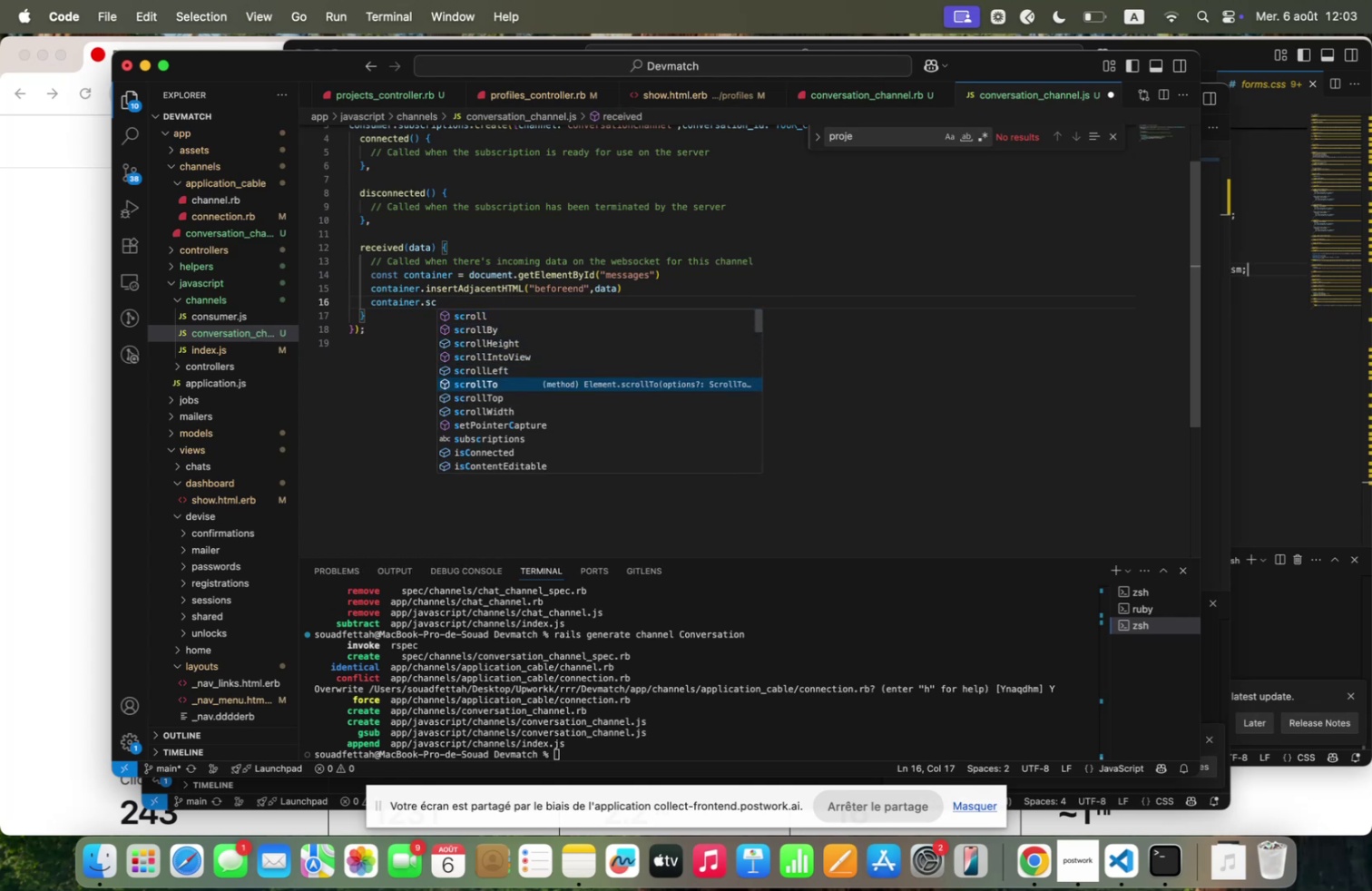 
key(ArrowDown)
 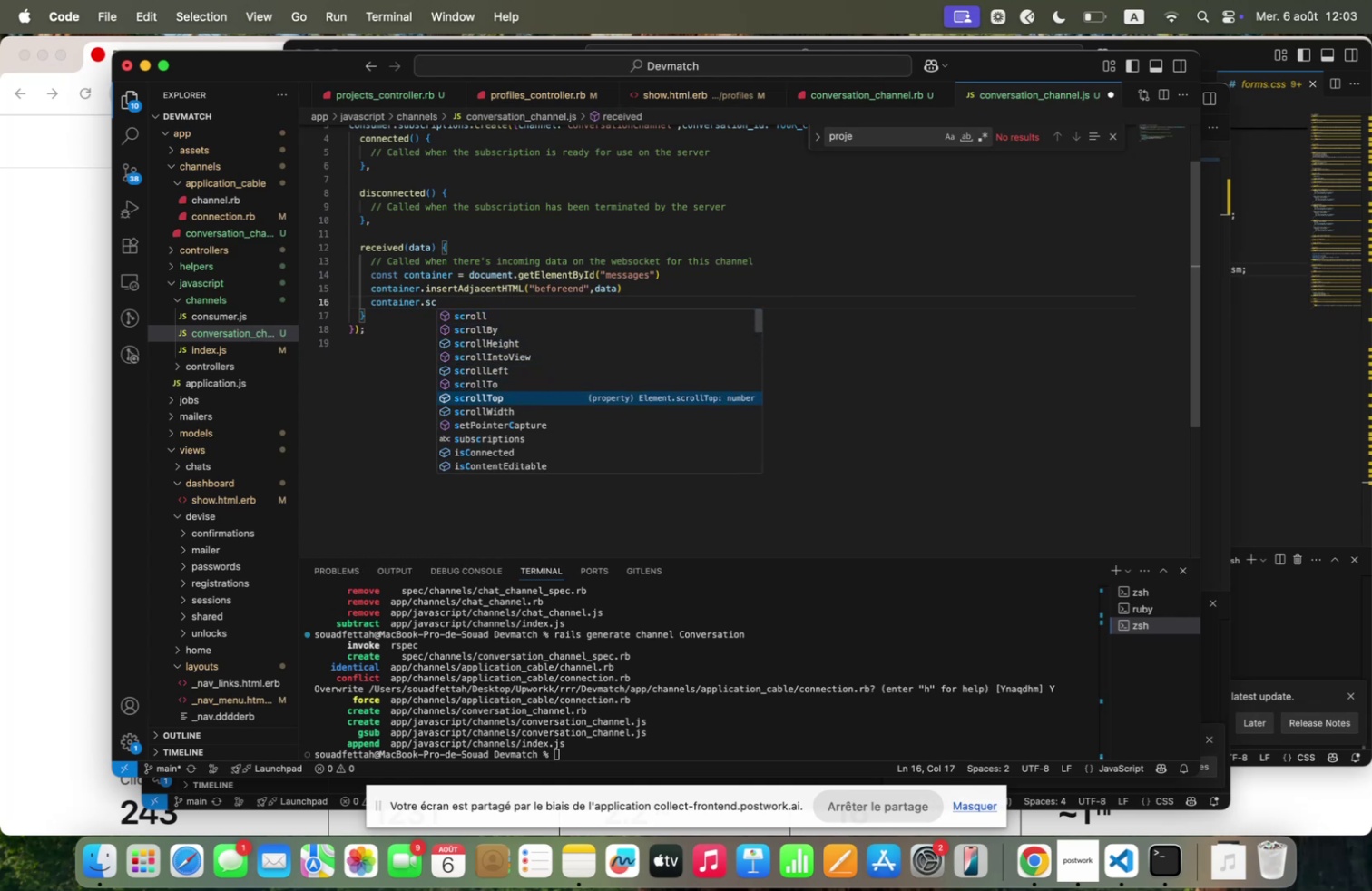 
key(Enter)
 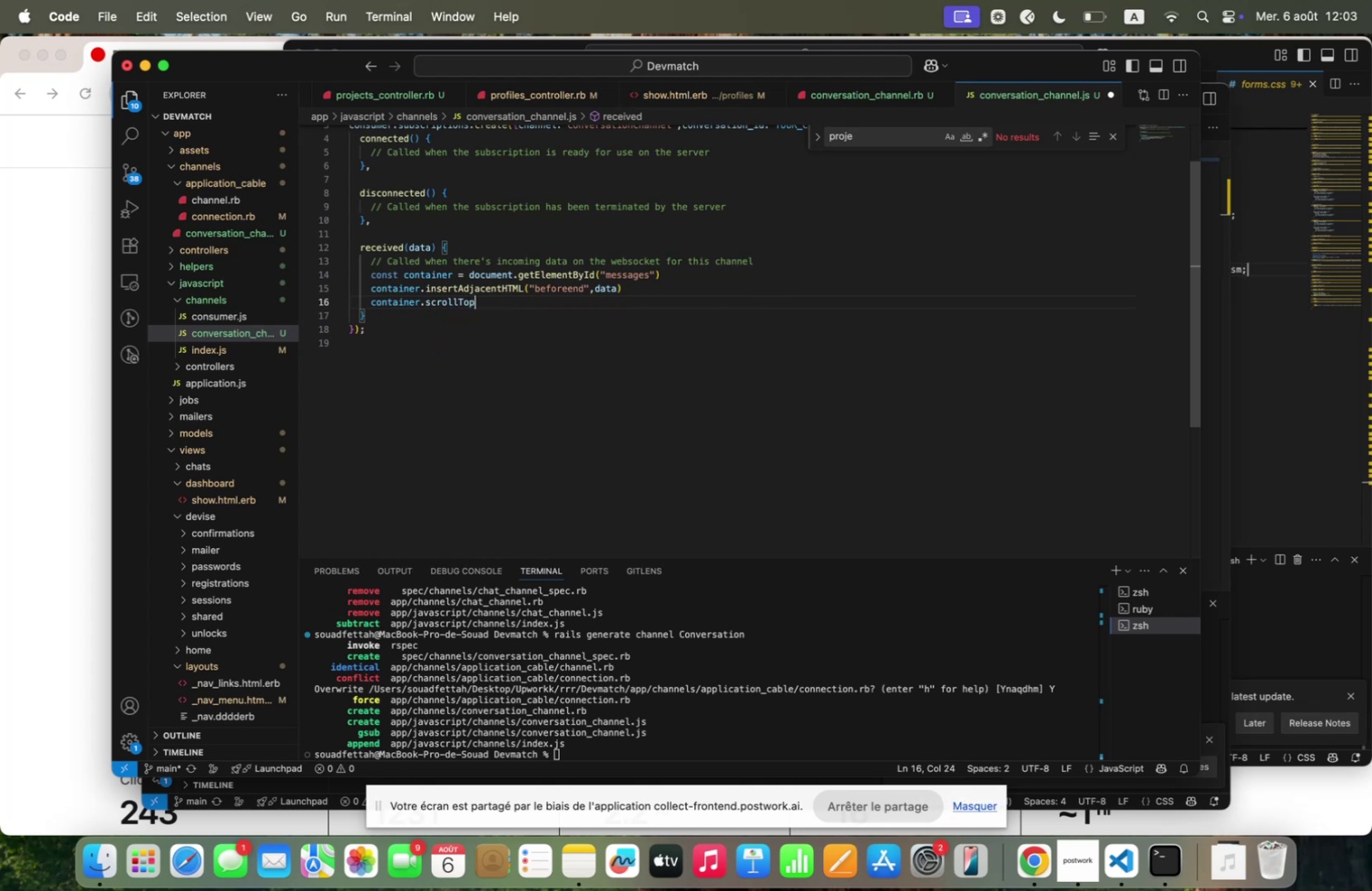 
type( .)
key(Backspace)
type(/ con)
 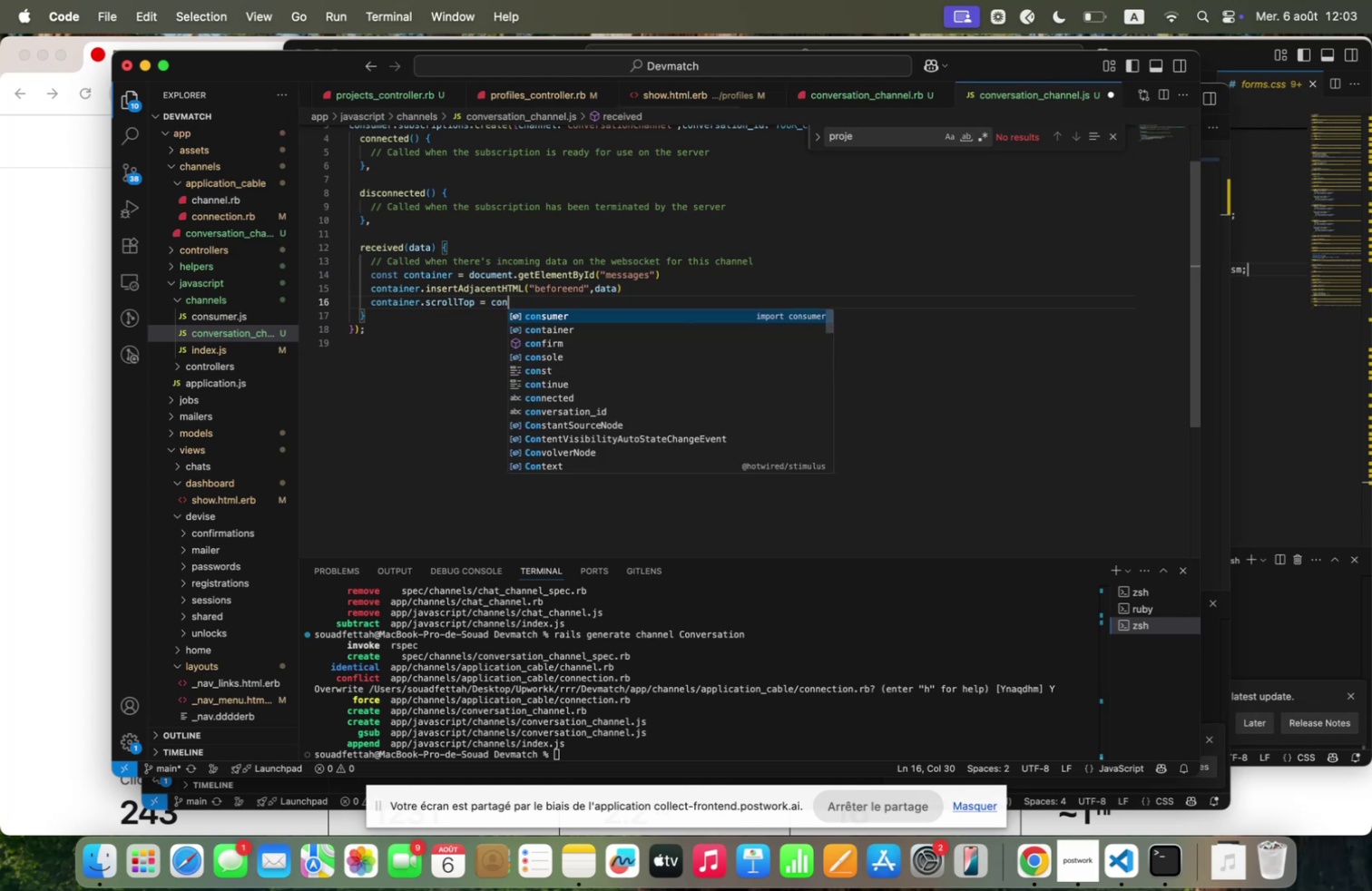 
key(ArrowDown)
 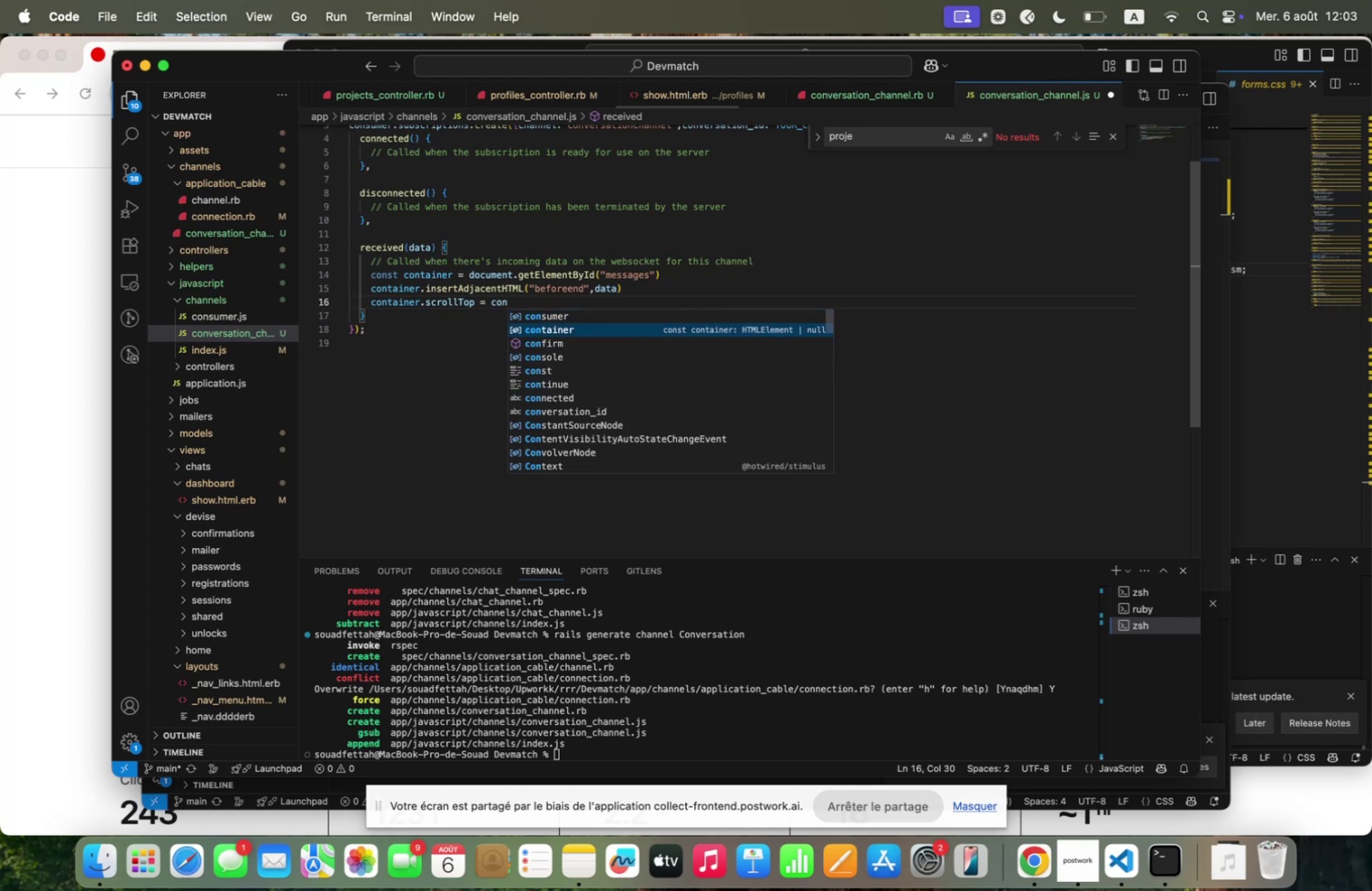 
key(Enter)
 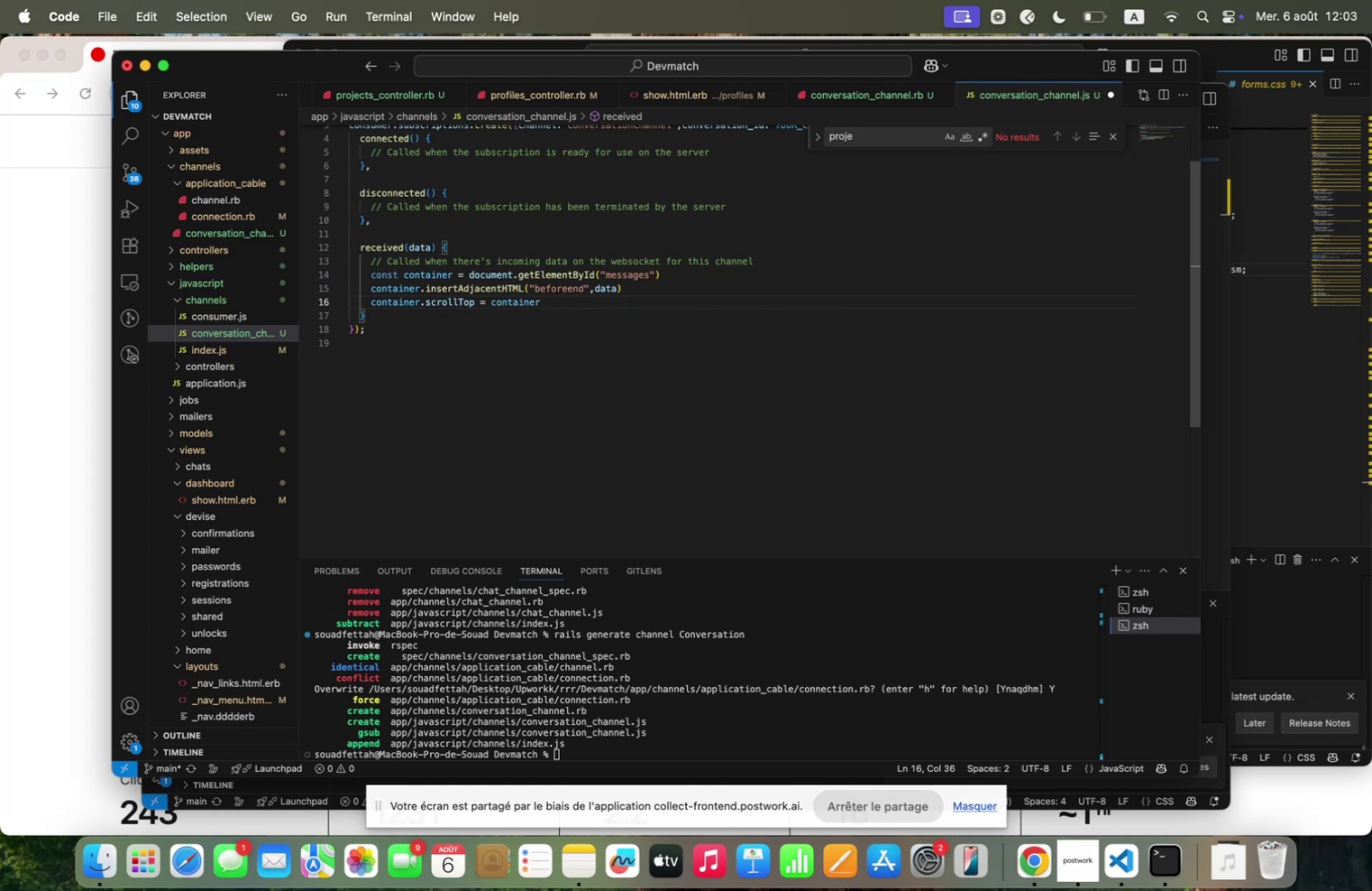 
type(<sc)
 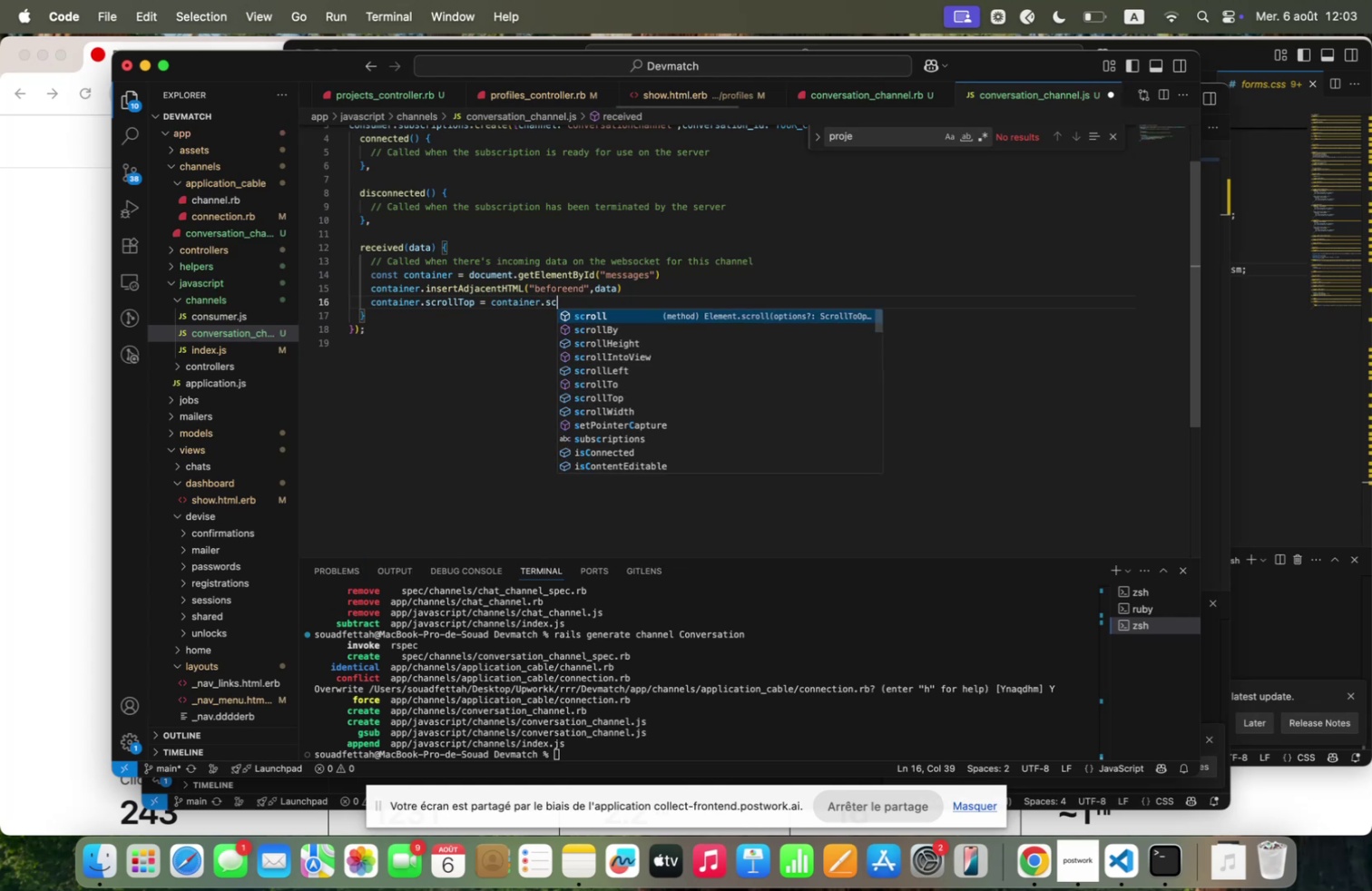 
key(ArrowDown)
 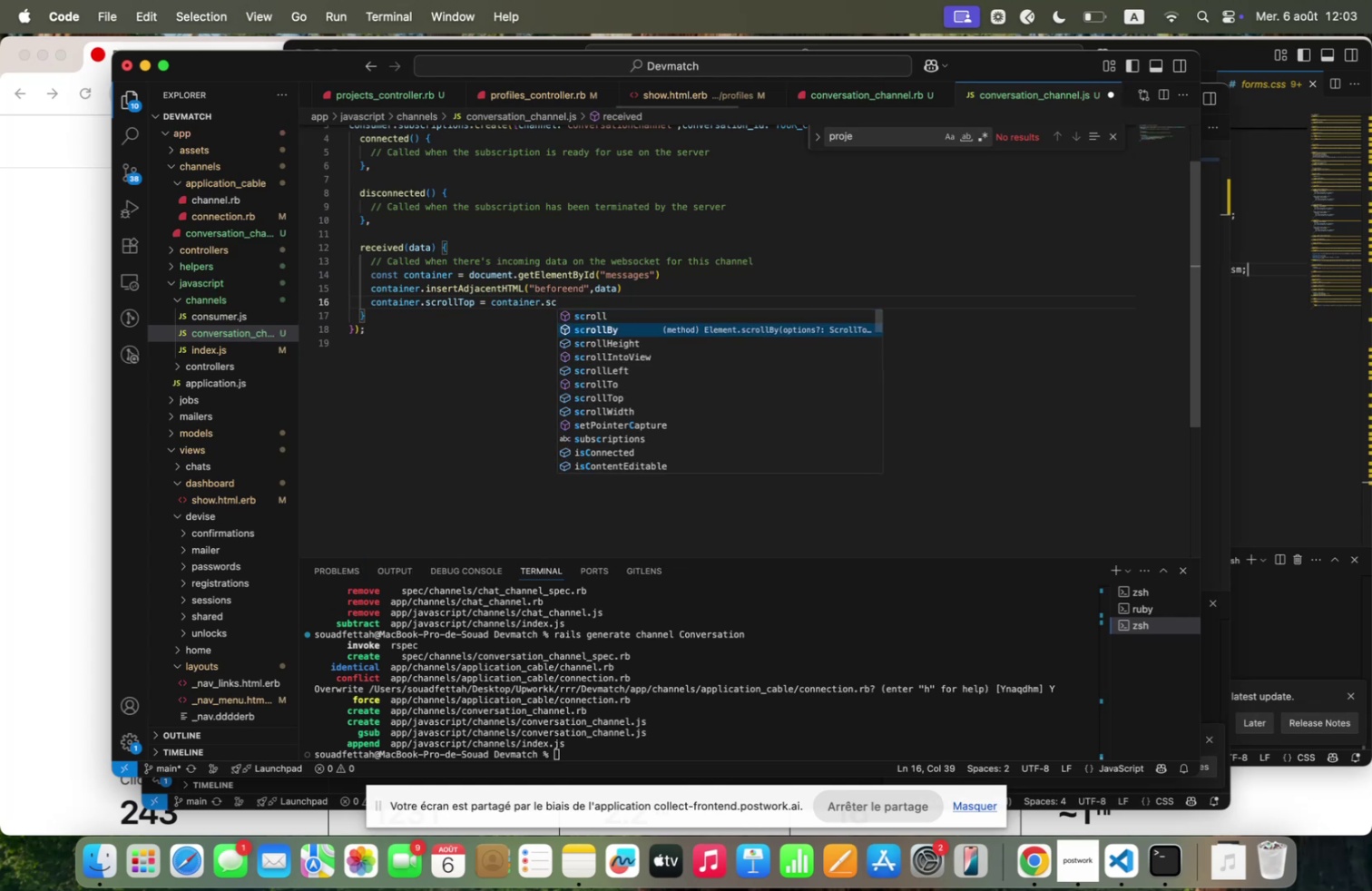 
key(ArrowDown)
 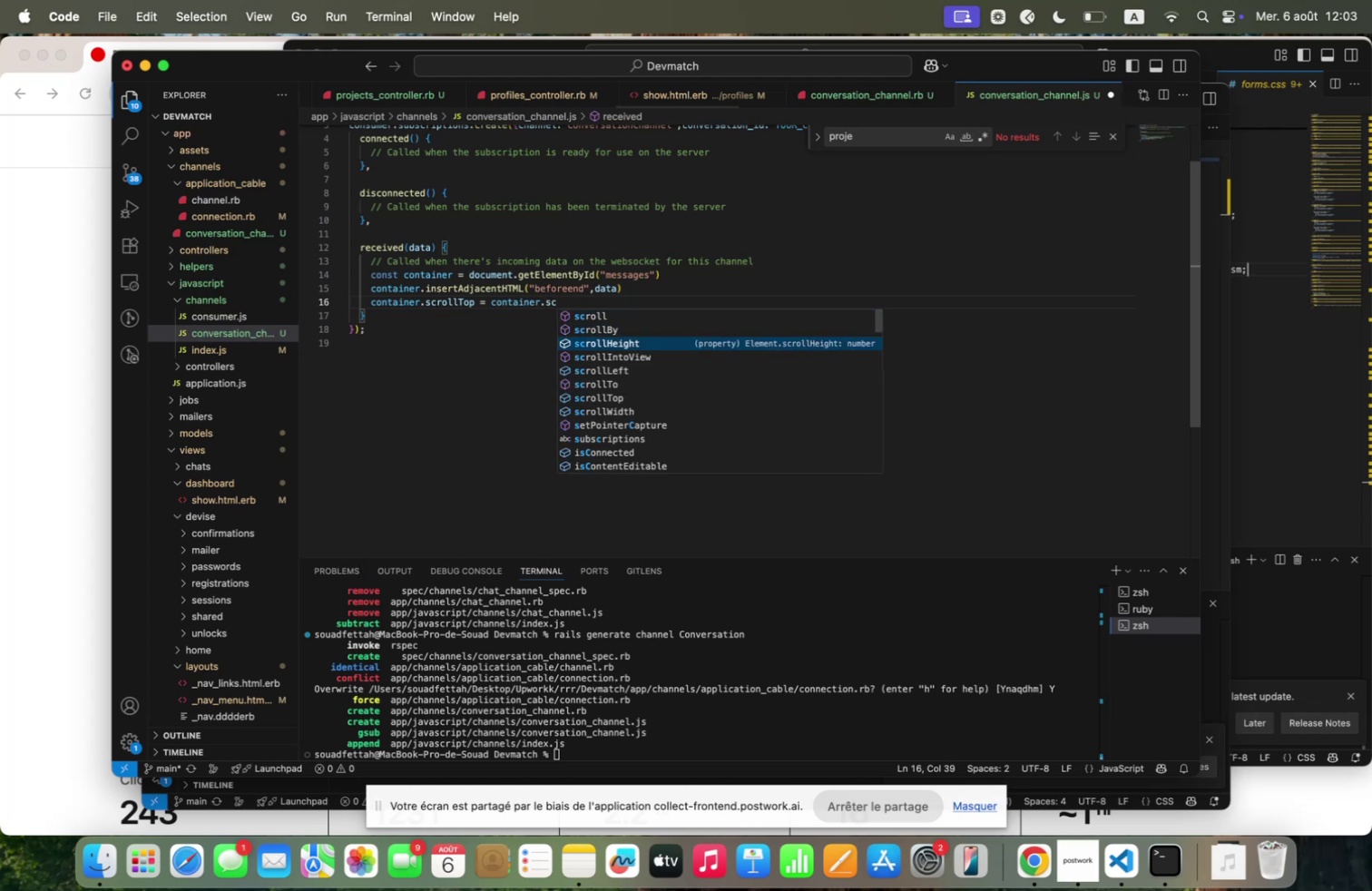 
key(Enter)
 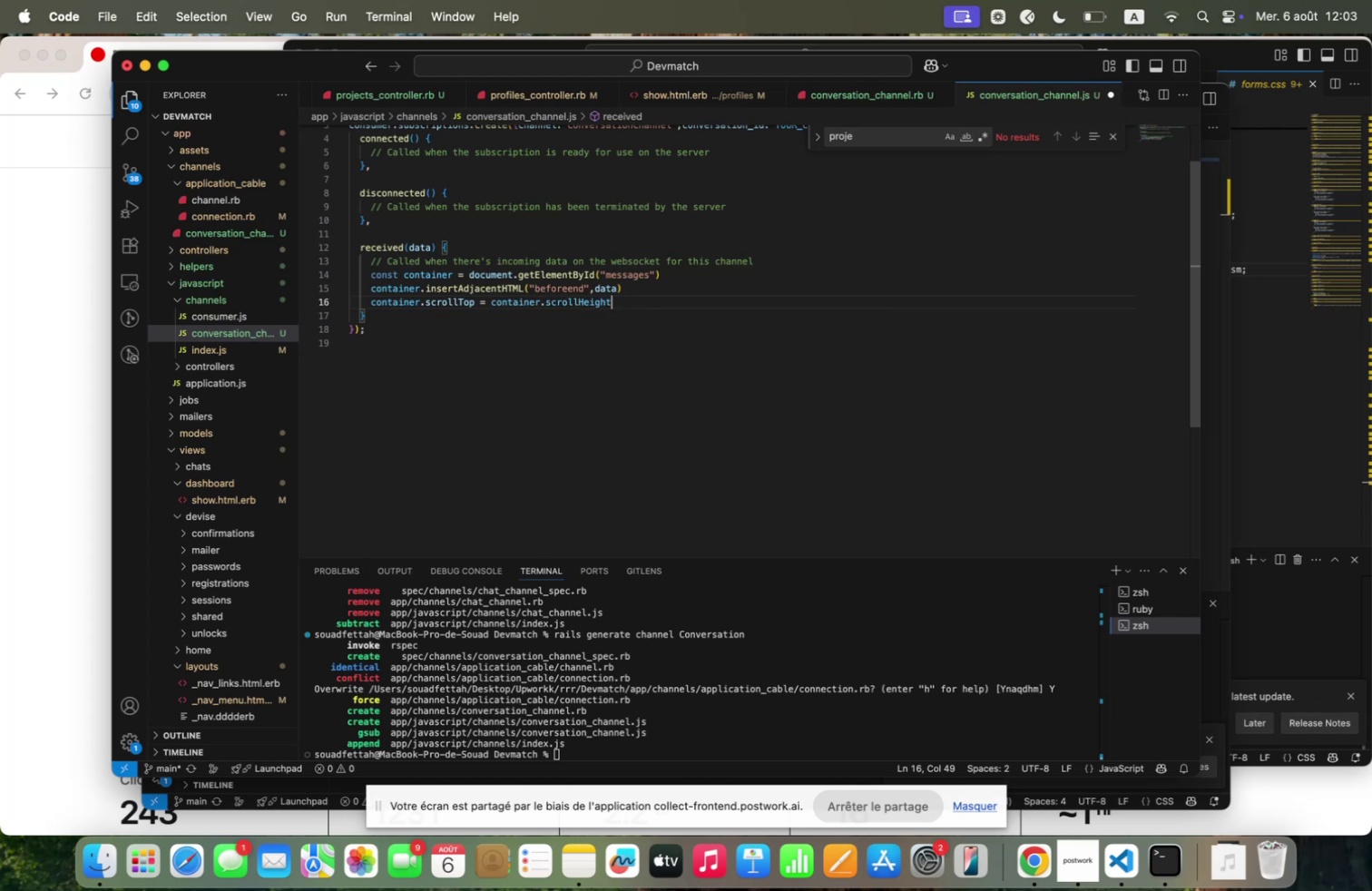 
key(Meta+S)
 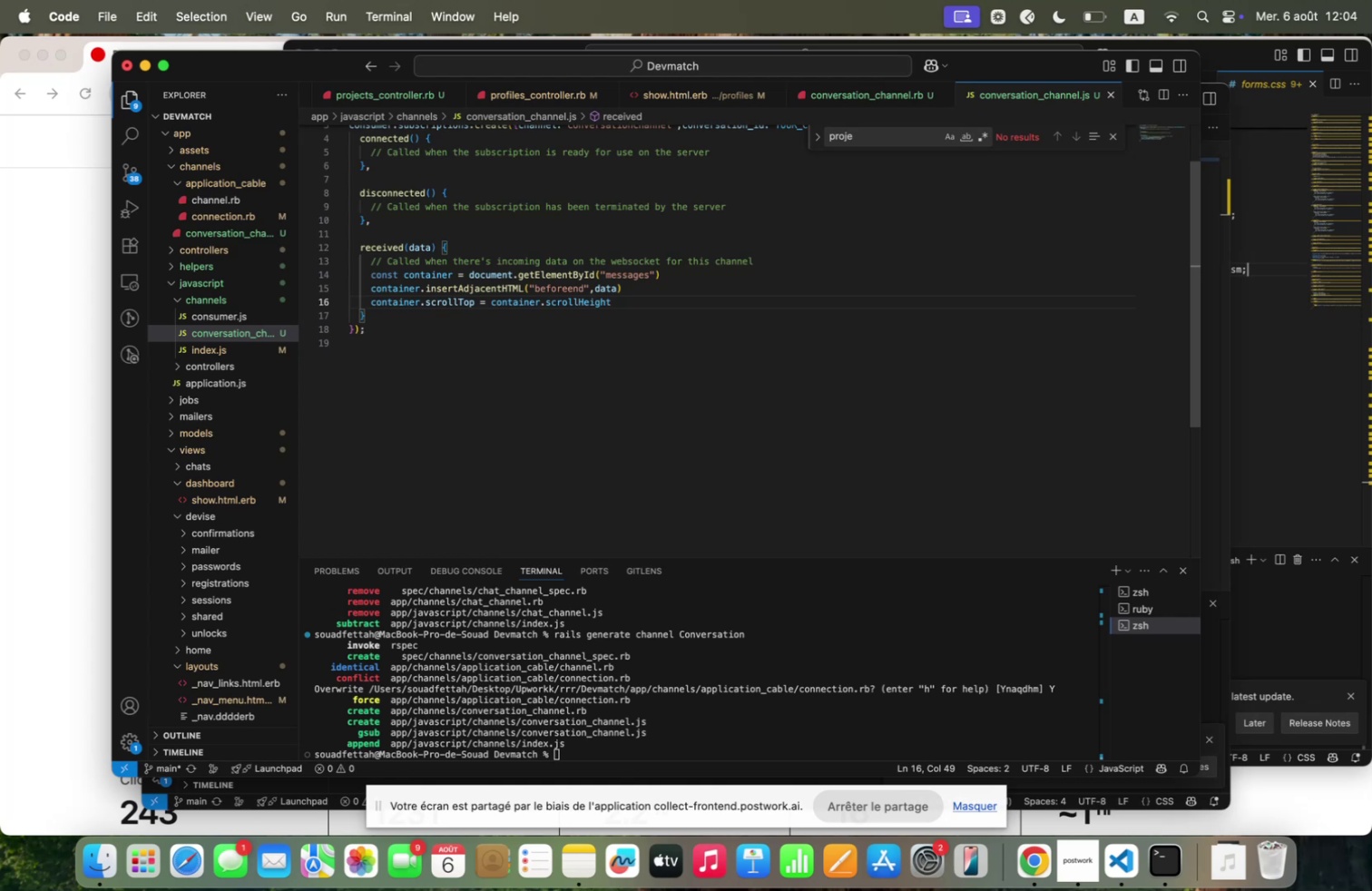 
wait(28.73)
 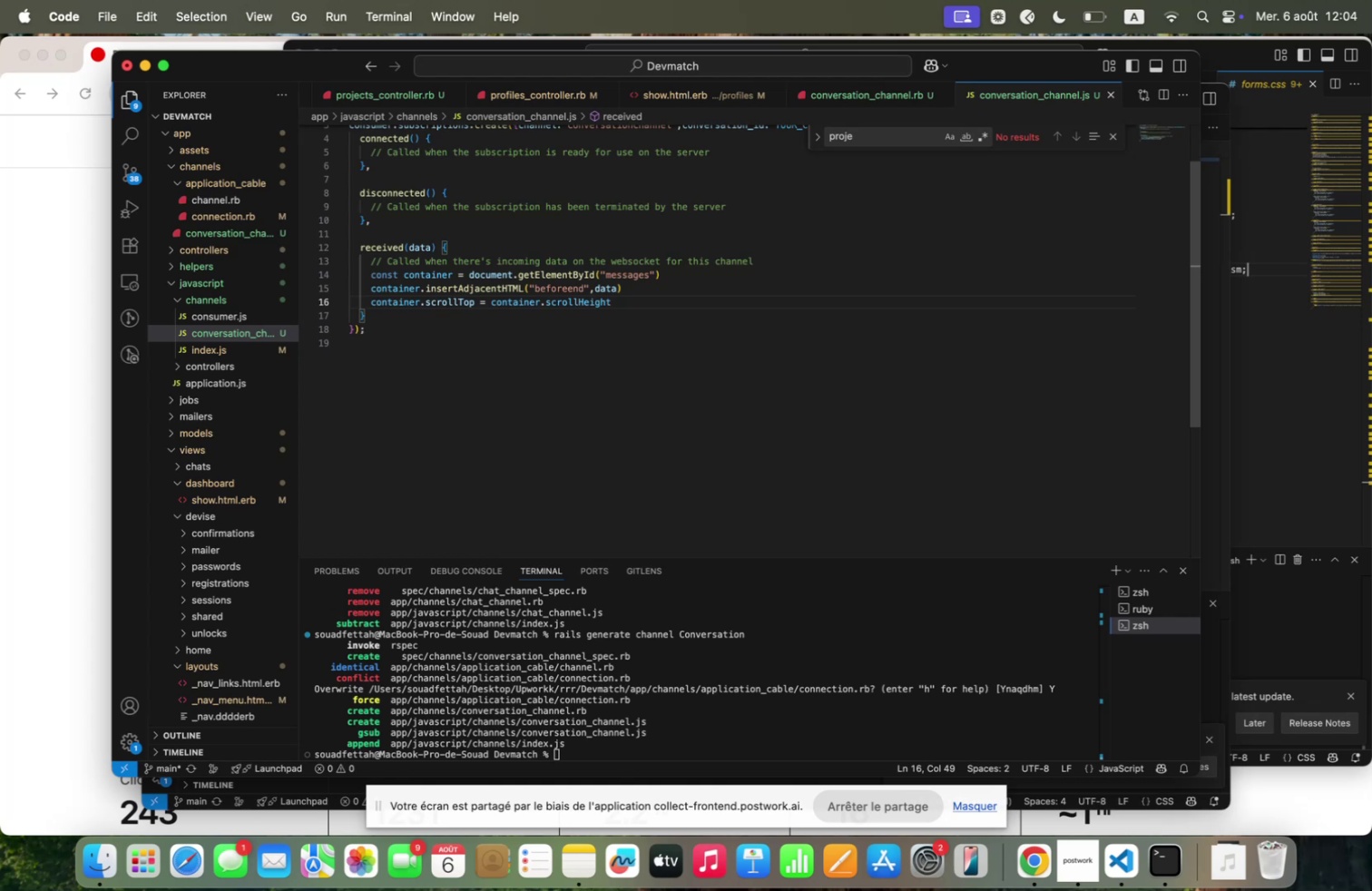 
scroll: coordinate [551, 259], scroll_direction: up, amount: 23.0
 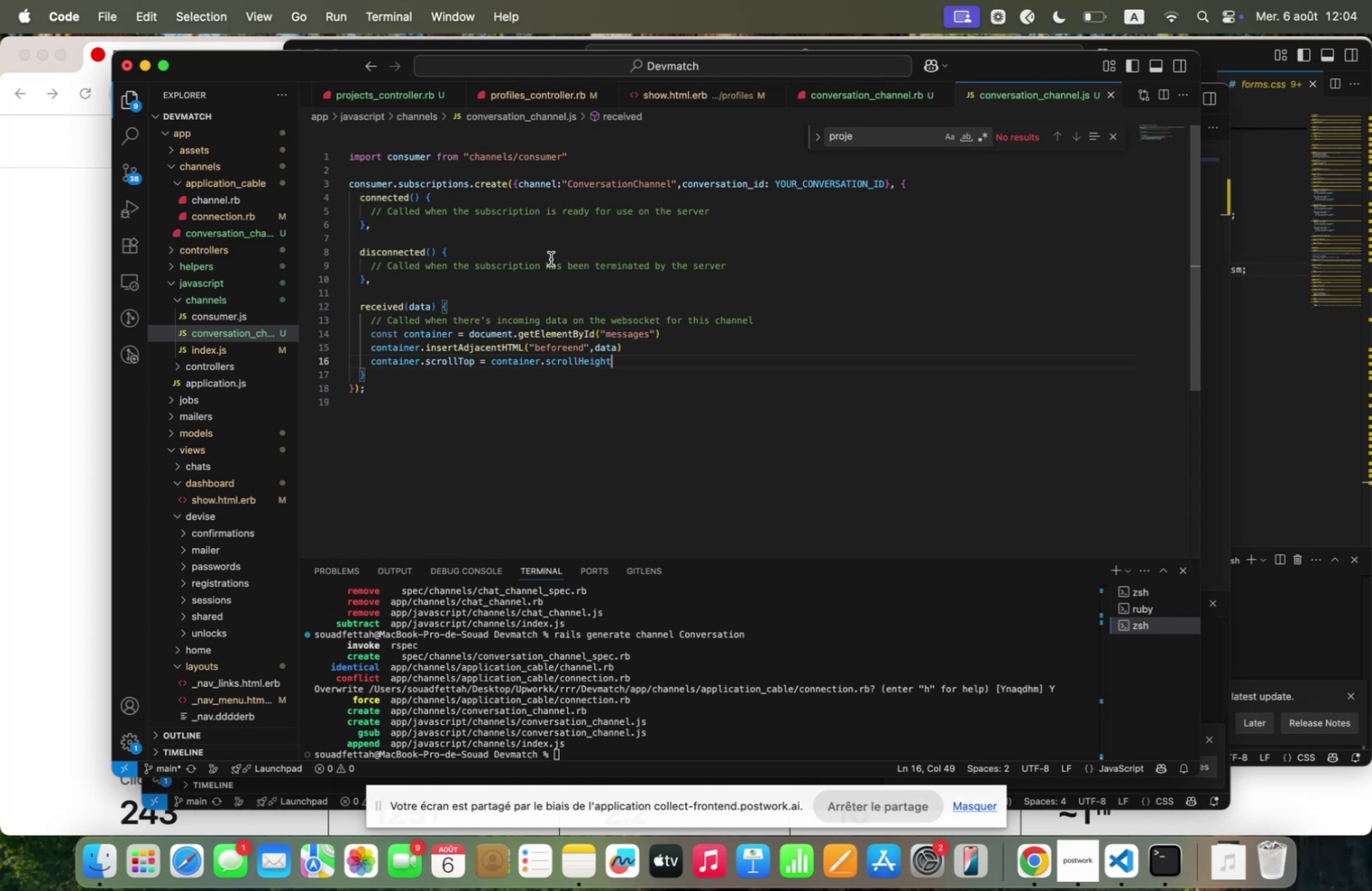 
wait(13.58)
 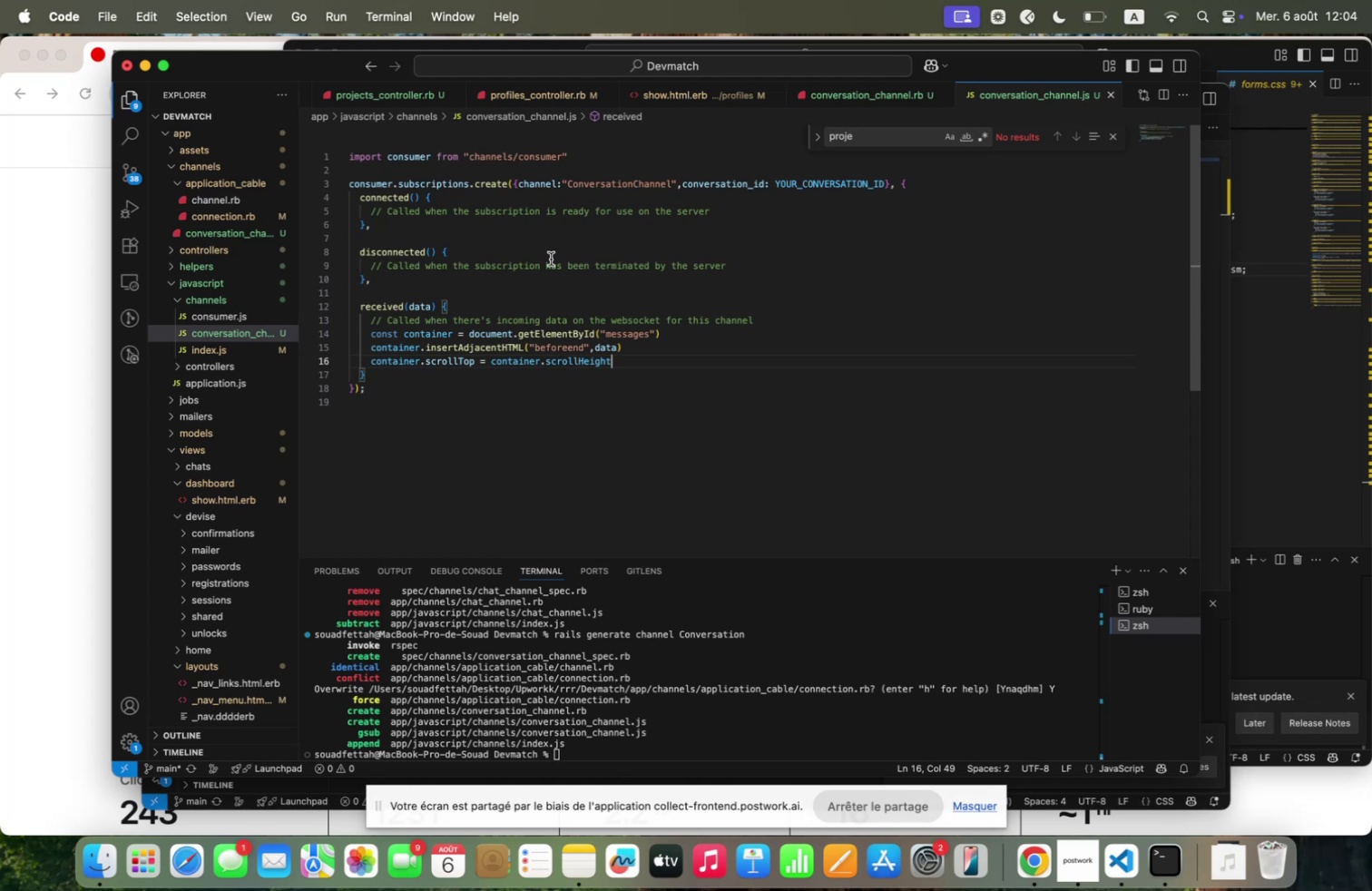 
left_click([181, 480])
 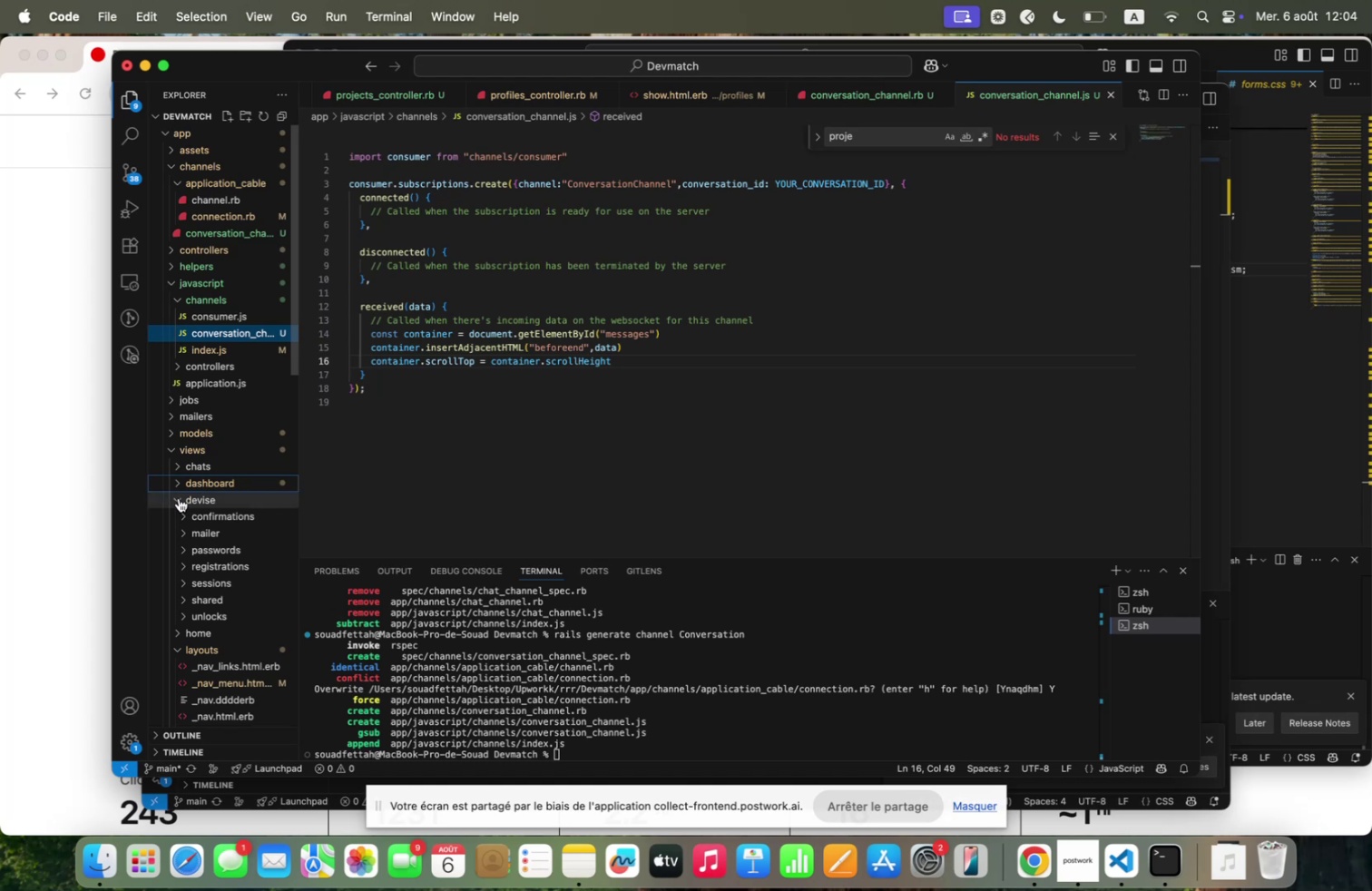 
left_click([178, 497])
 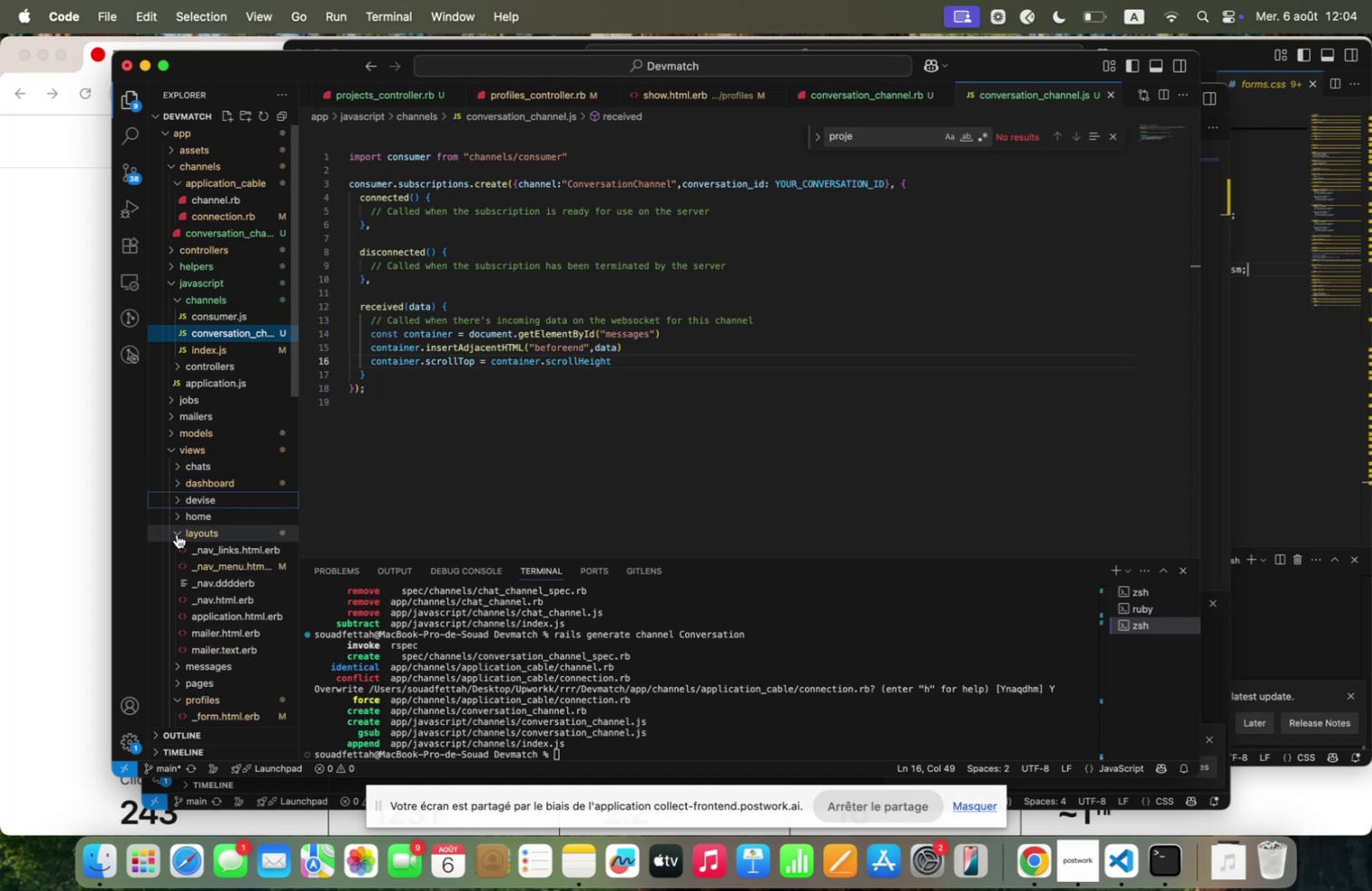 
left_click([177, 533])
 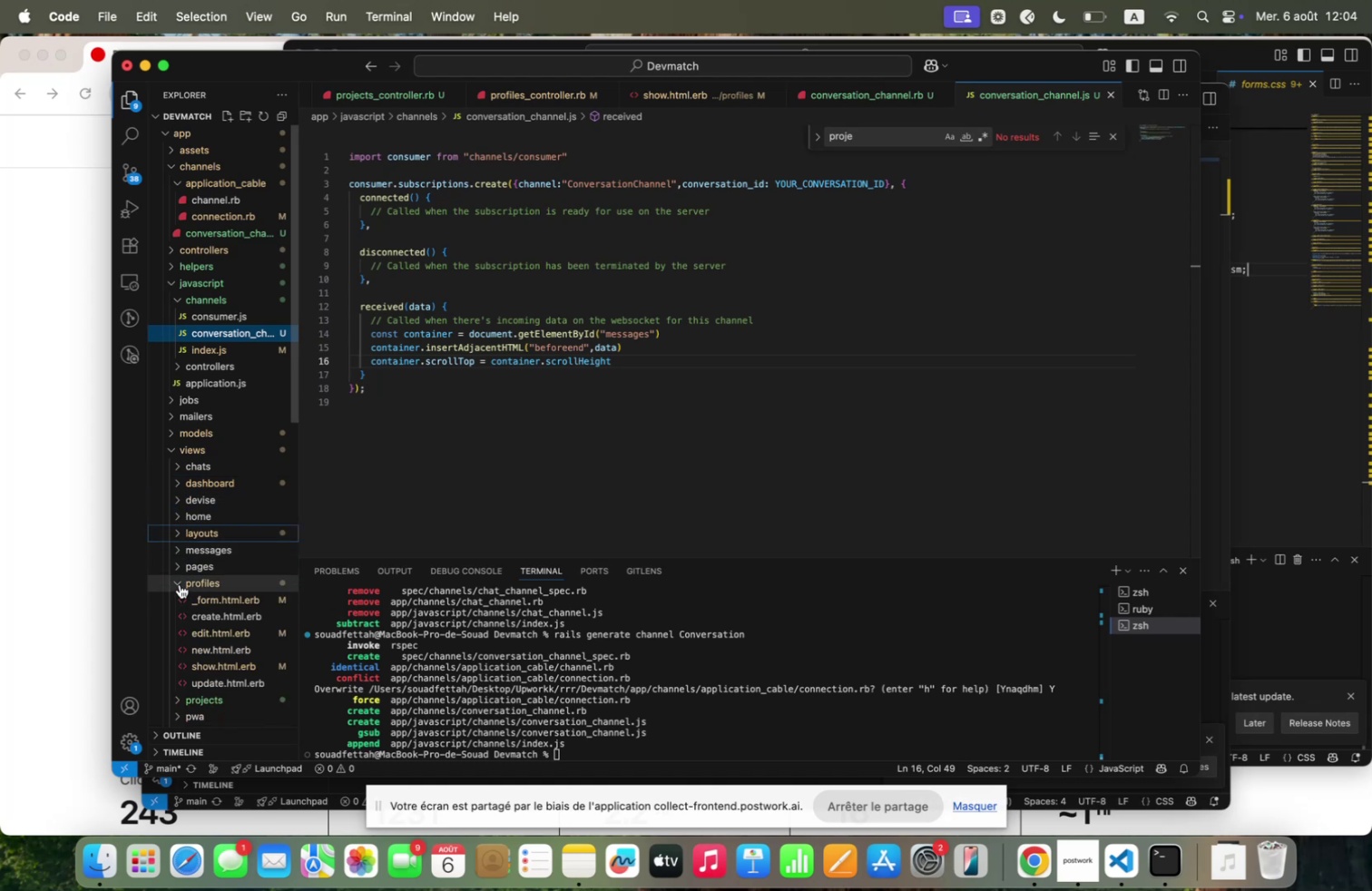 
left_click([175, 577])
 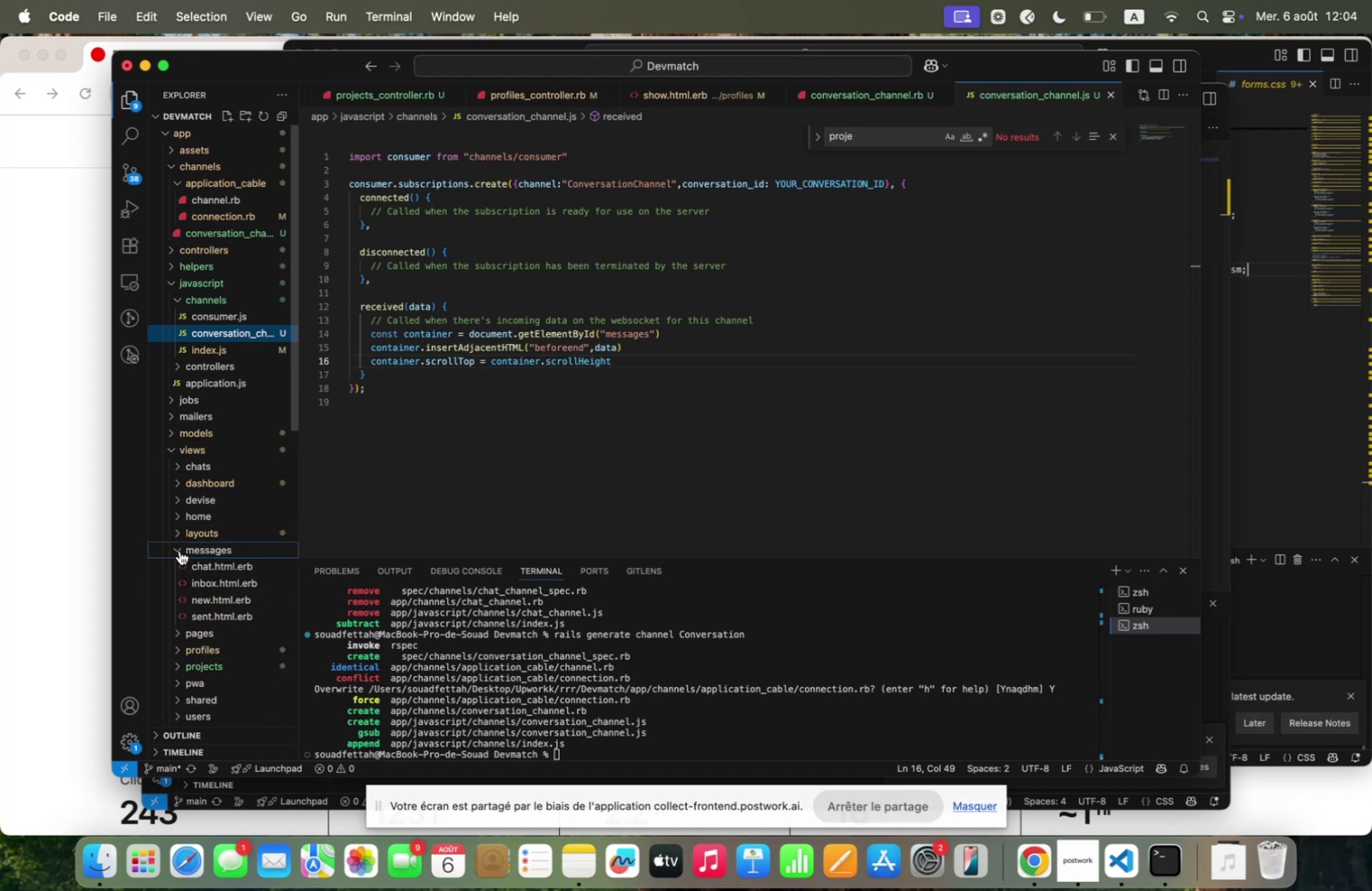 
left_click([195, 563])
 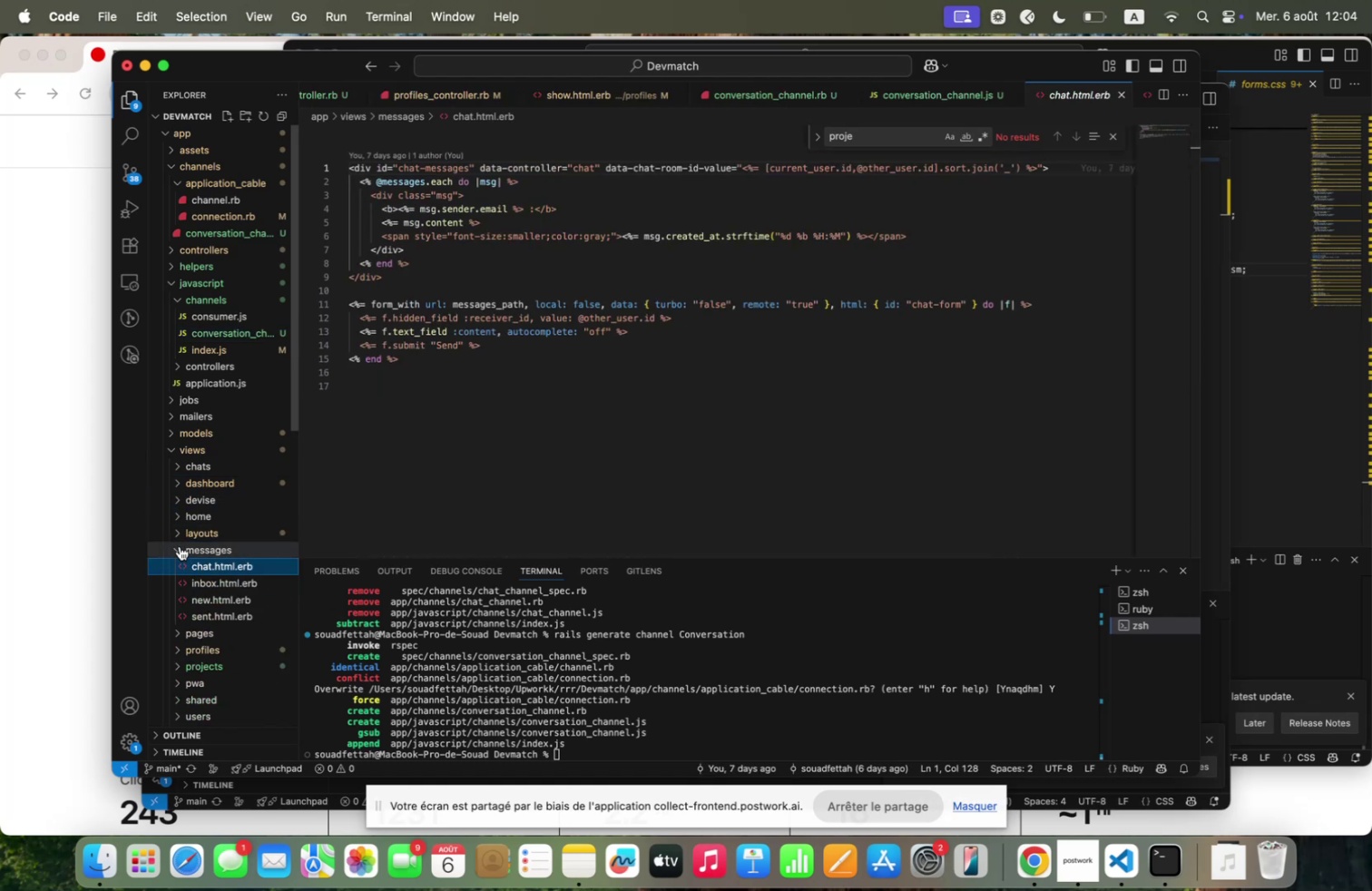 
left_click([179, 544])
 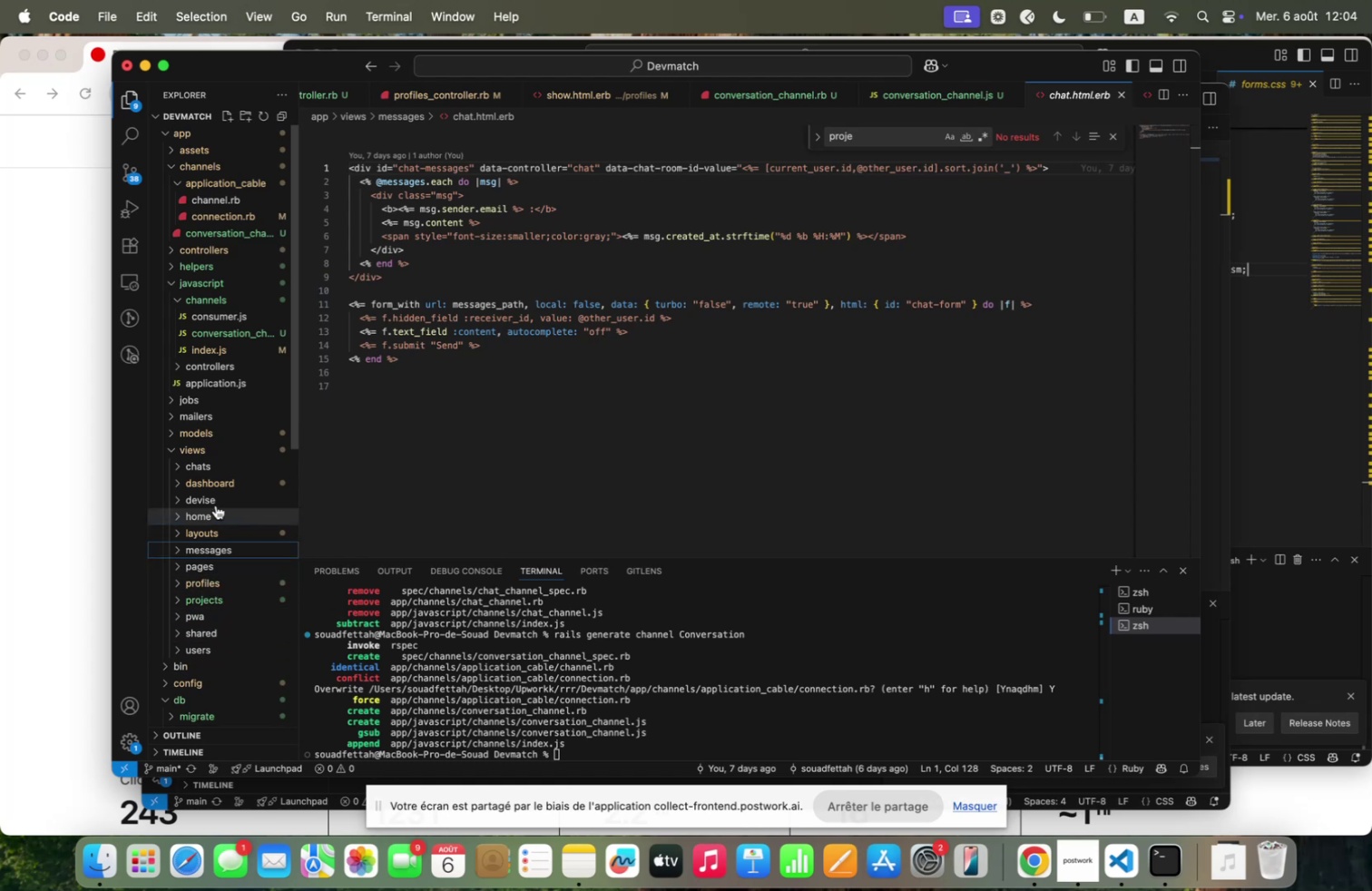 
left_click([187, 449])
 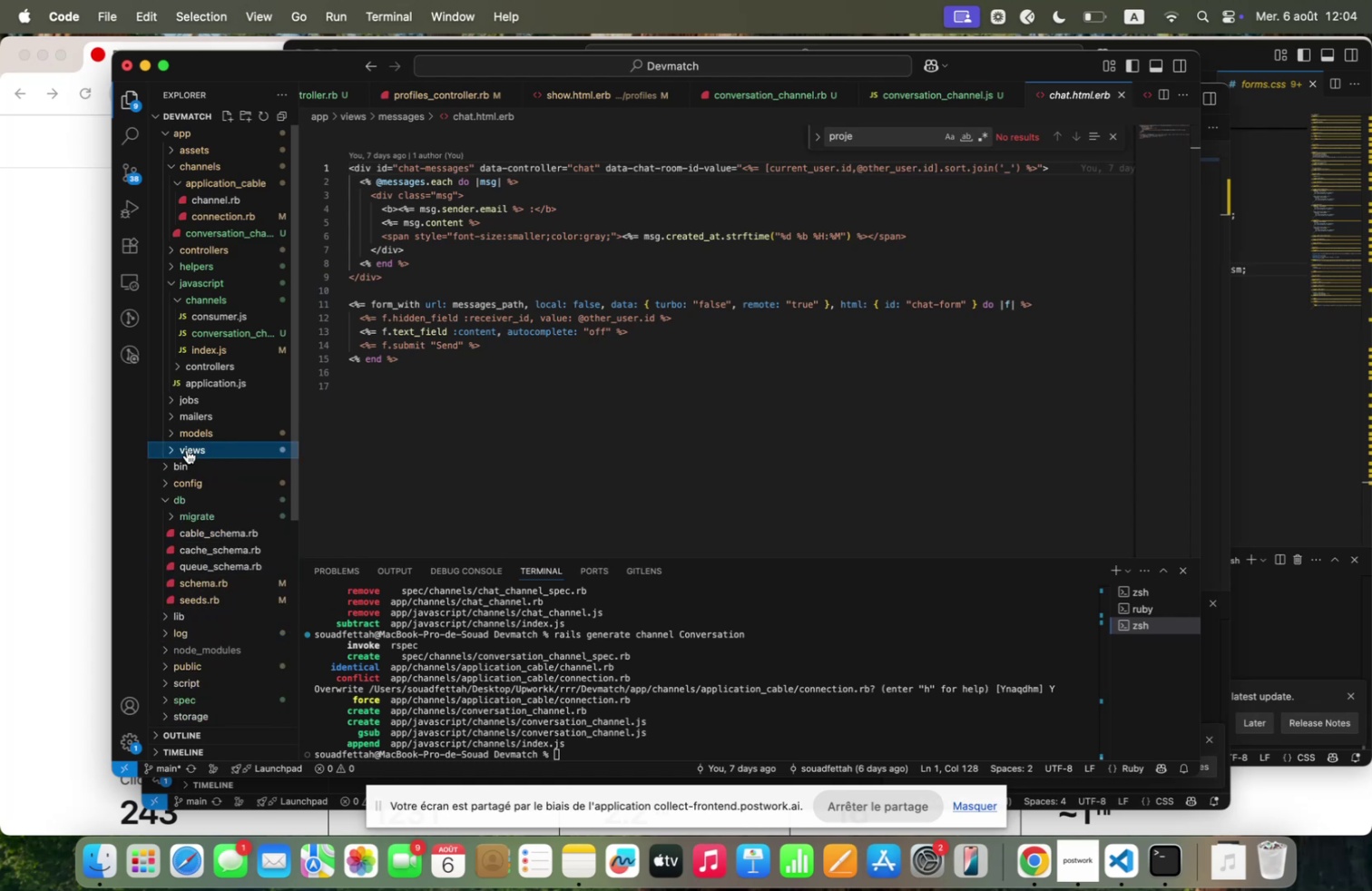 
left_click([187, 449])
 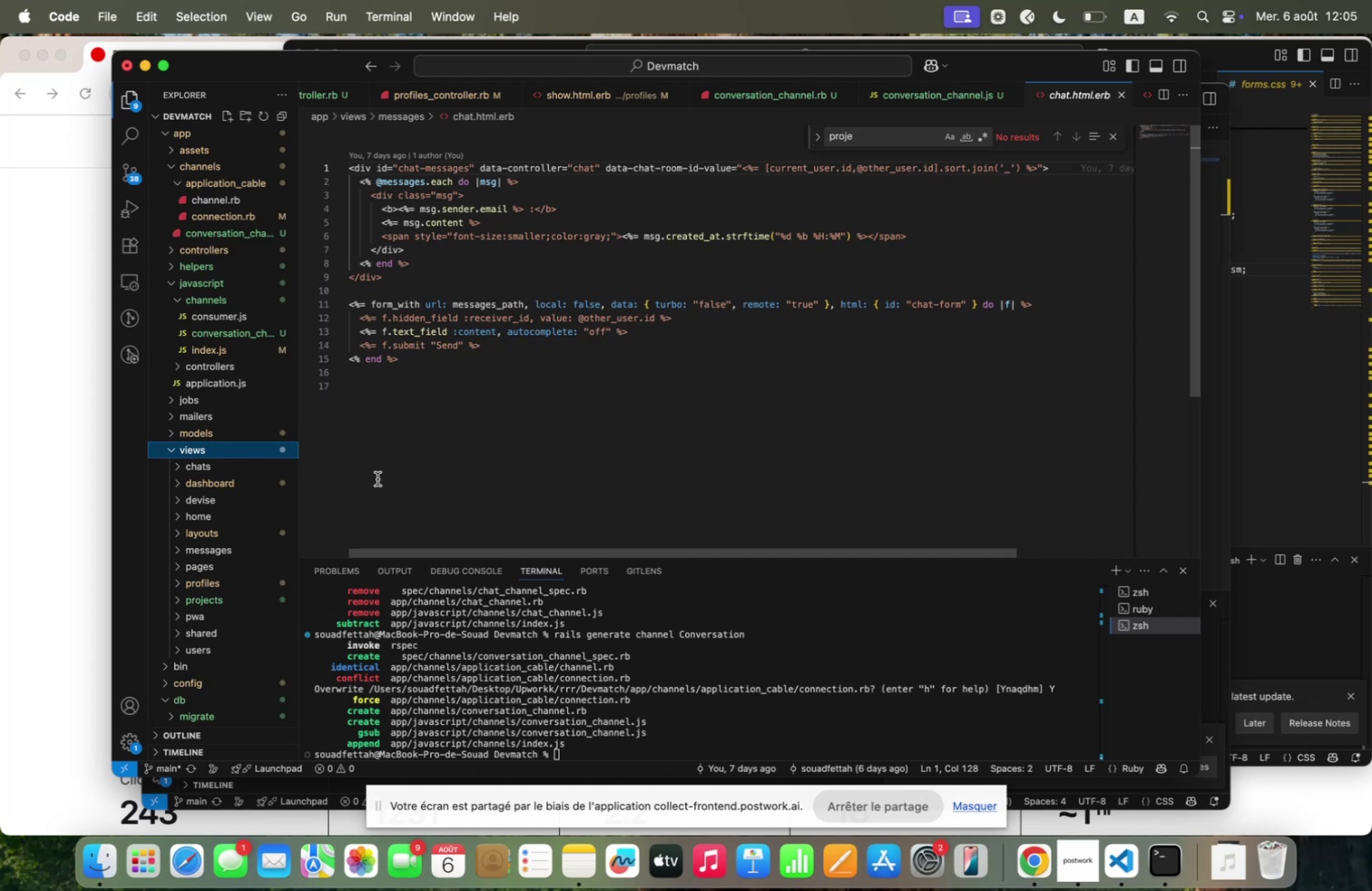 
wait(60.6)
 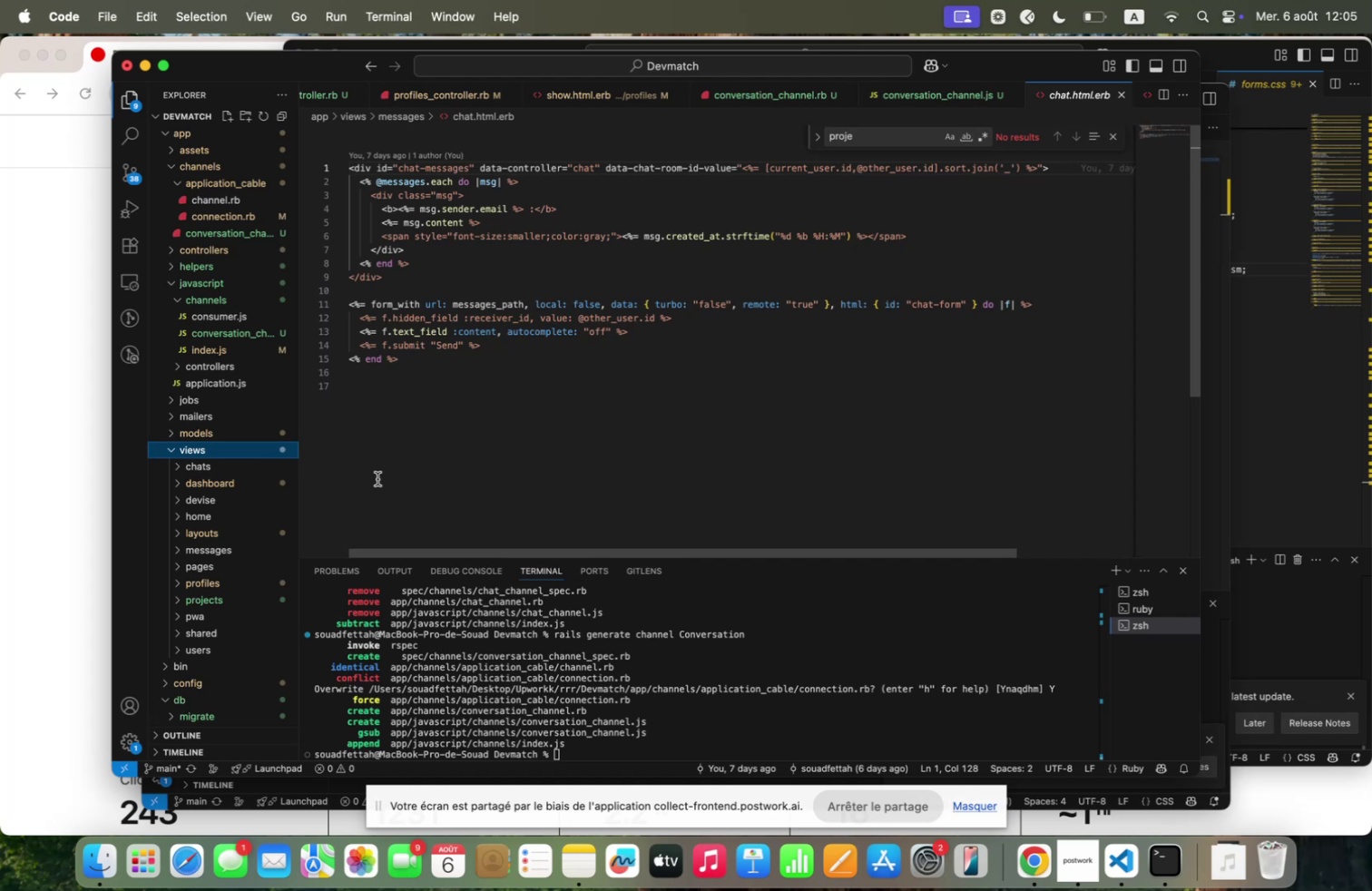 
left_click([555, 741])
 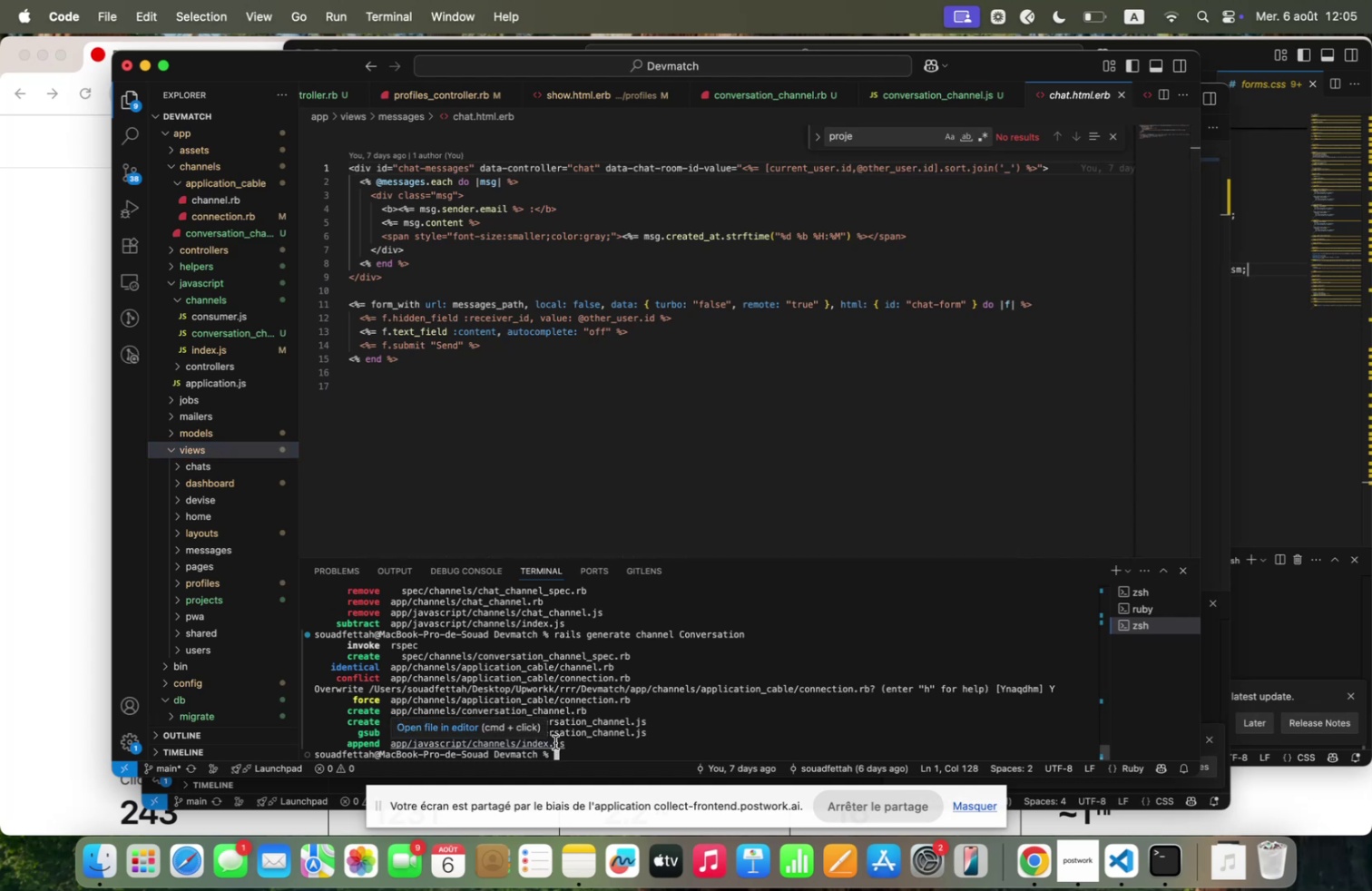 
type(rqils generqte ;odel Conversqtion sender.references receiver.references)
 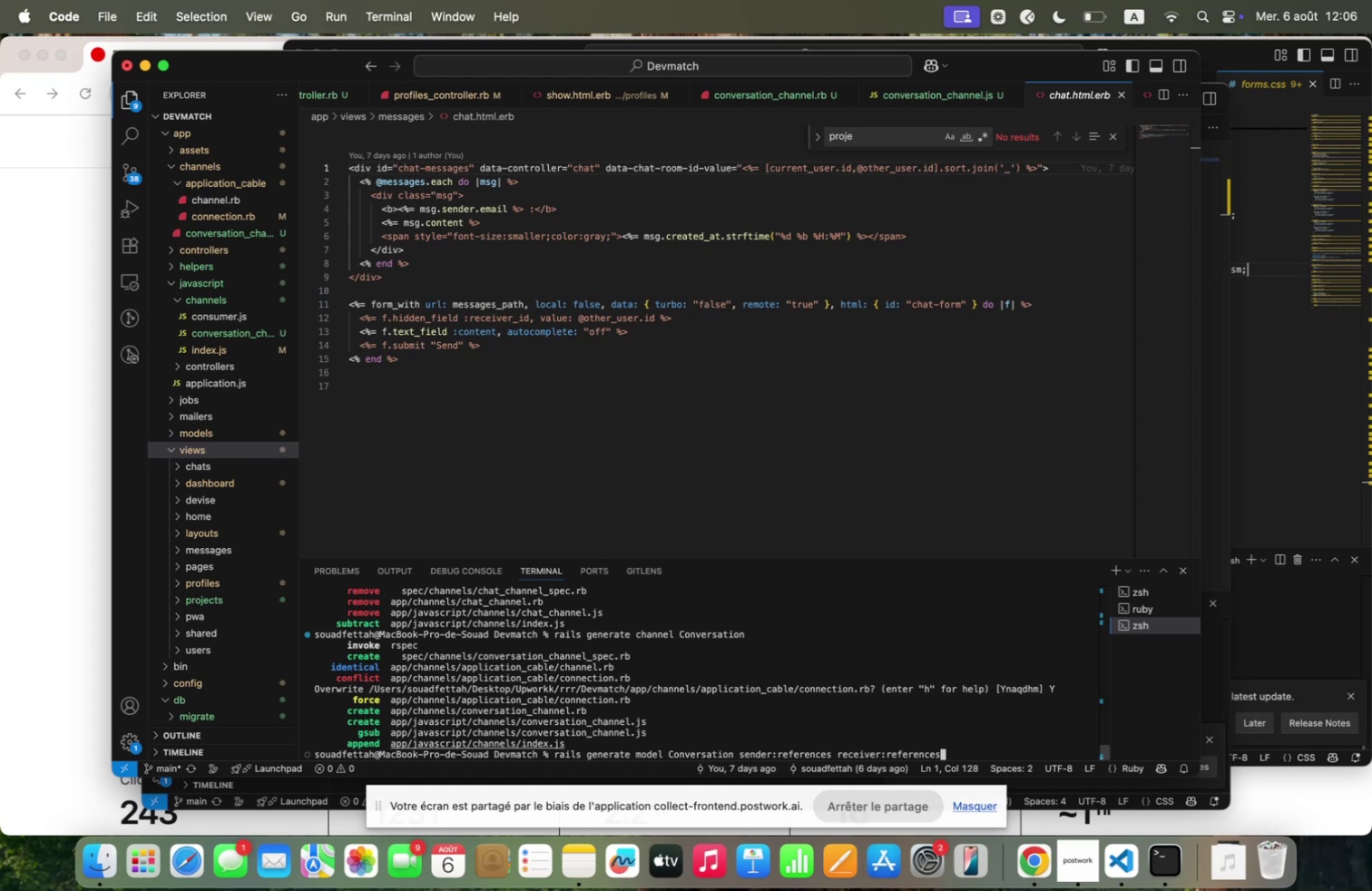 
key(Enter)
 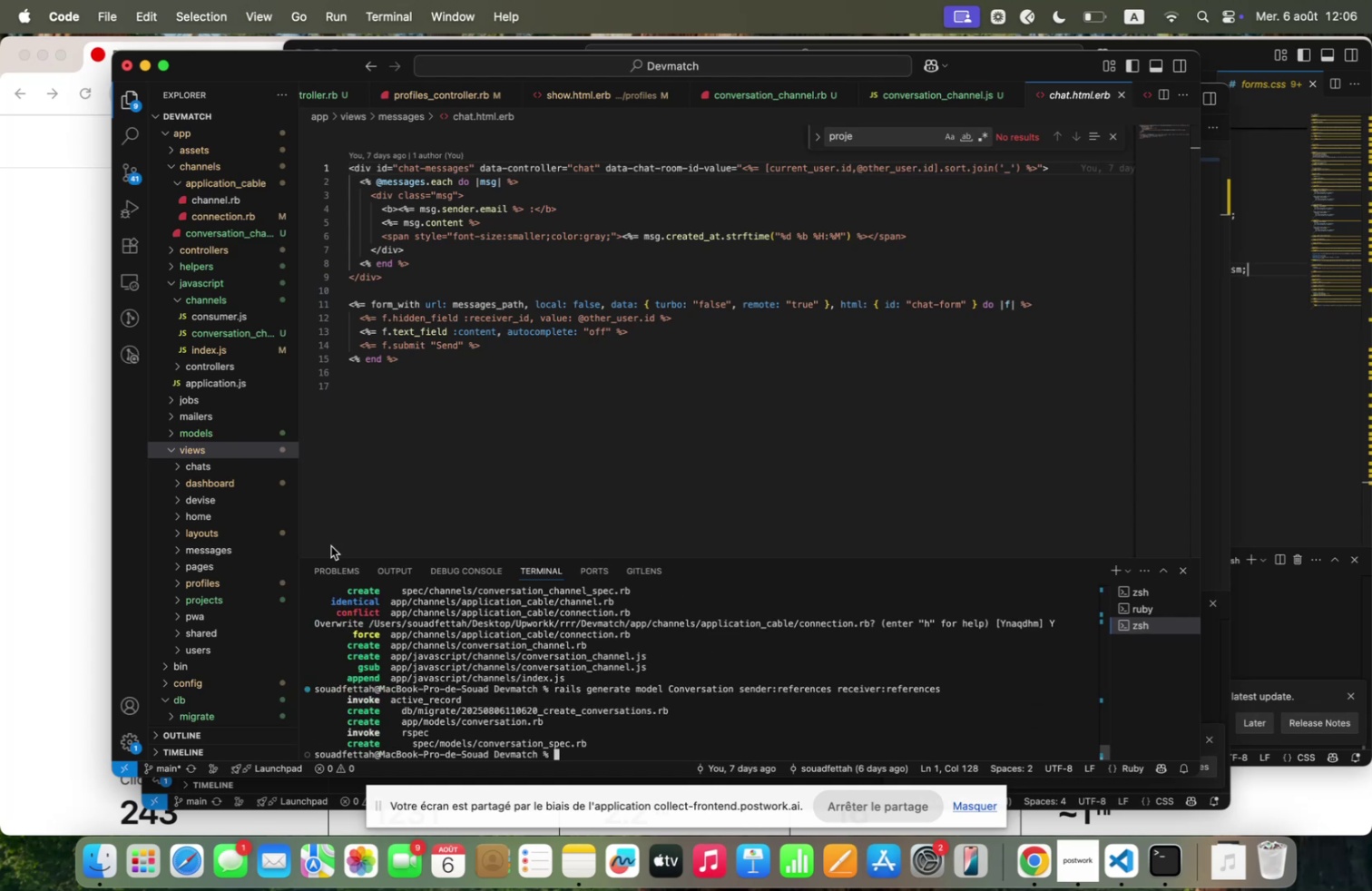 
wait(6.84)
 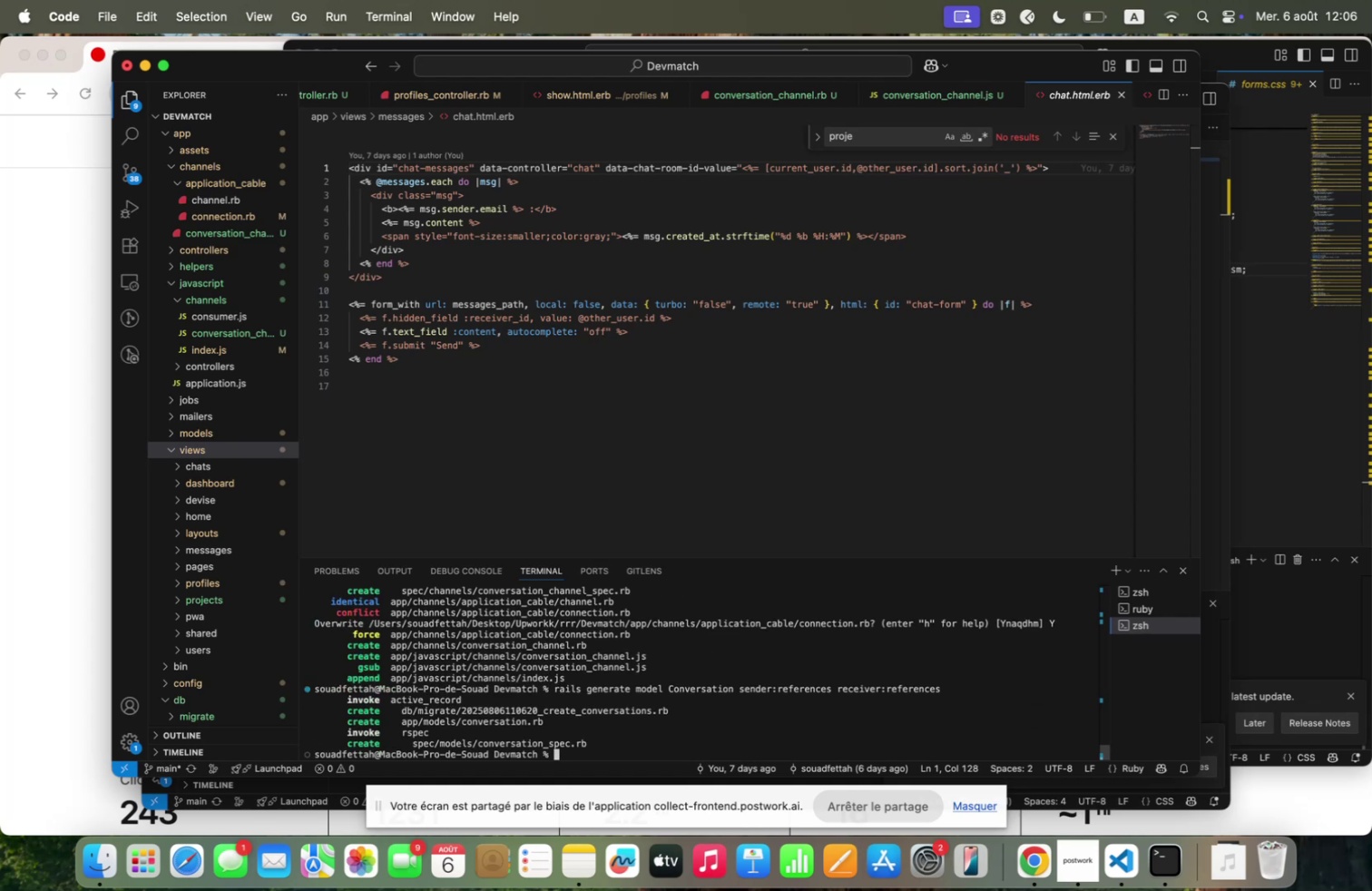 
left_click([171, 446])
 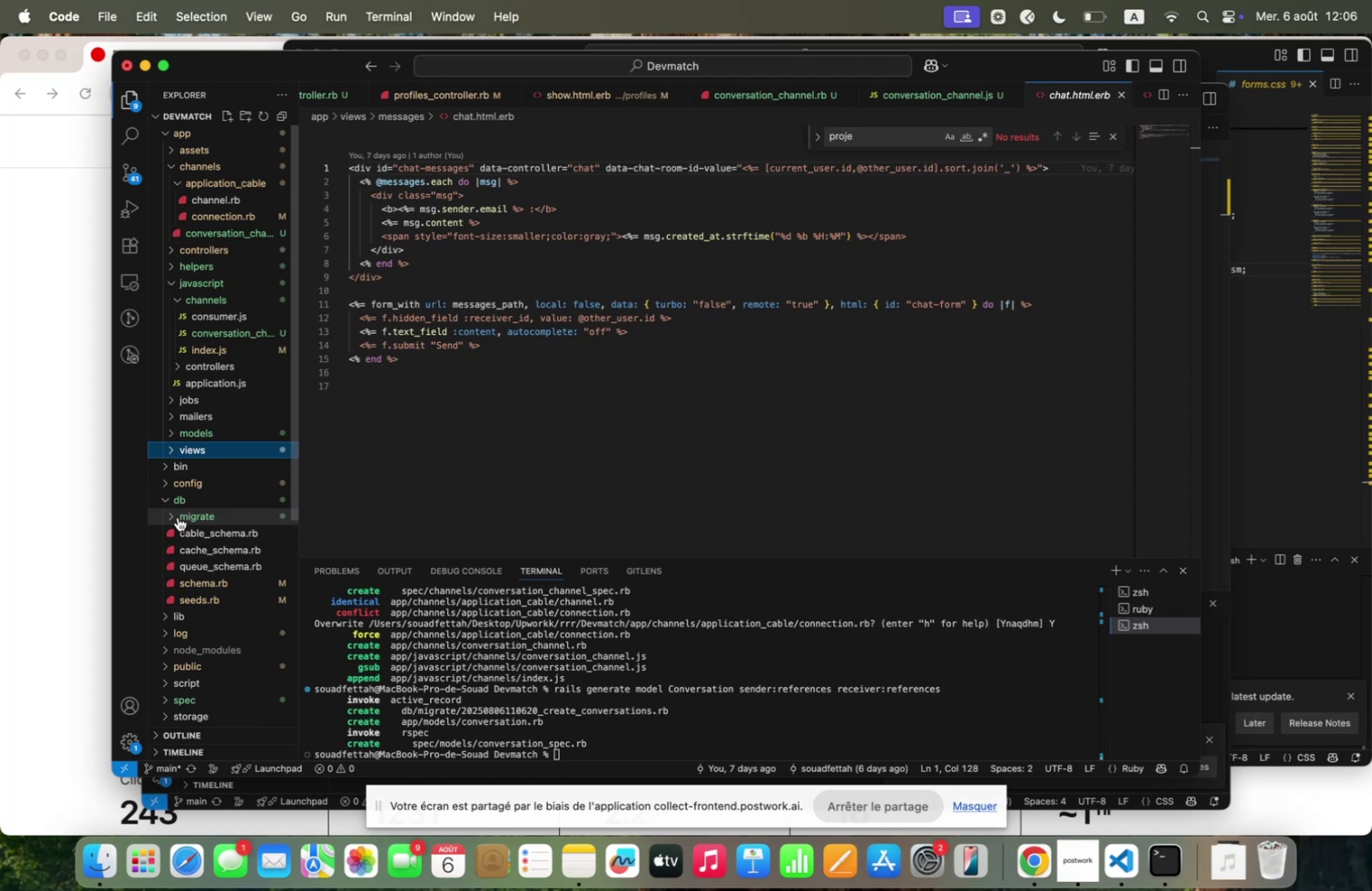 
scroll: coordinate [190, 543], scroll_direction: down, amount: 3.0
 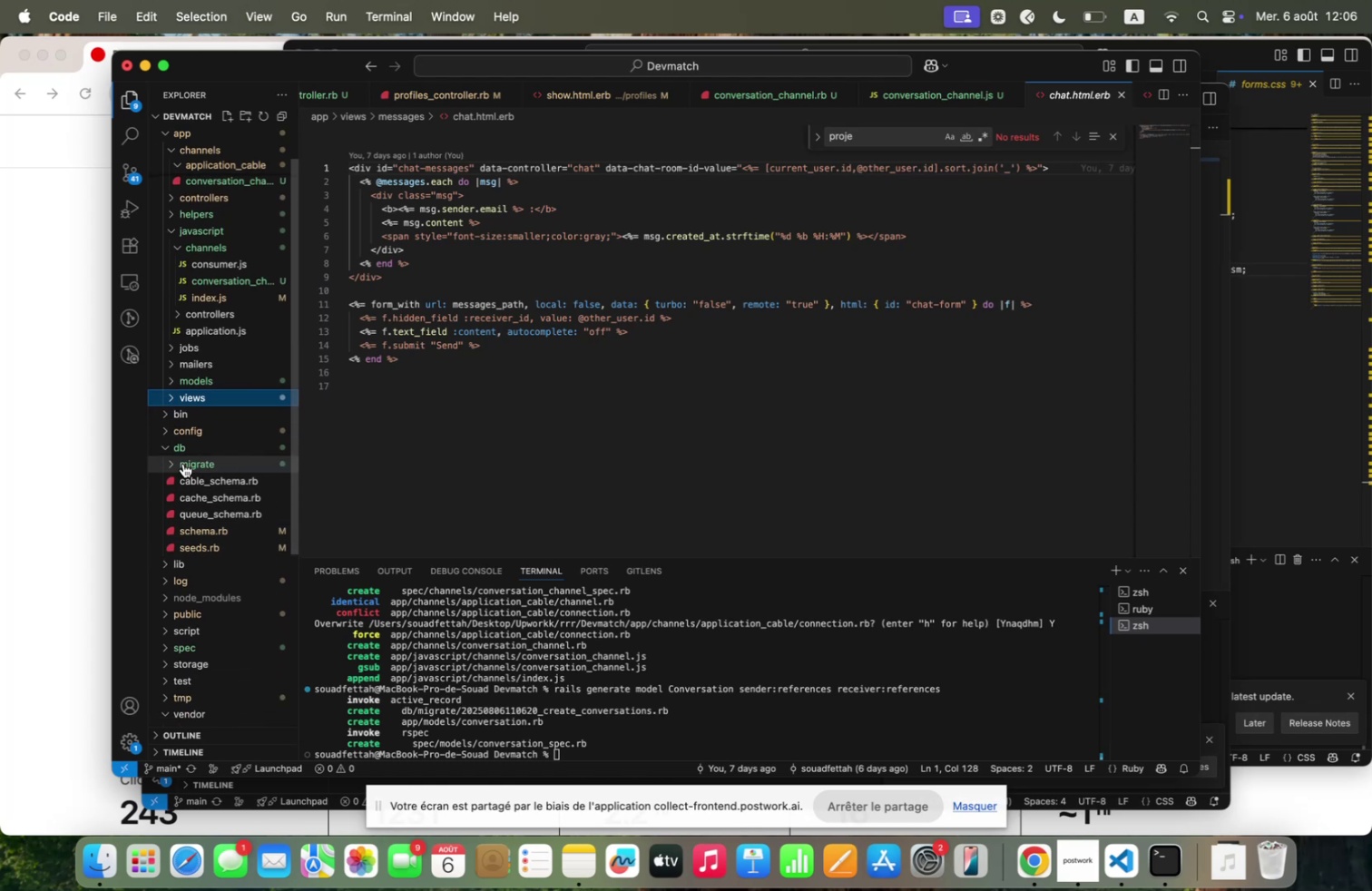 
left_click([182, 463])
 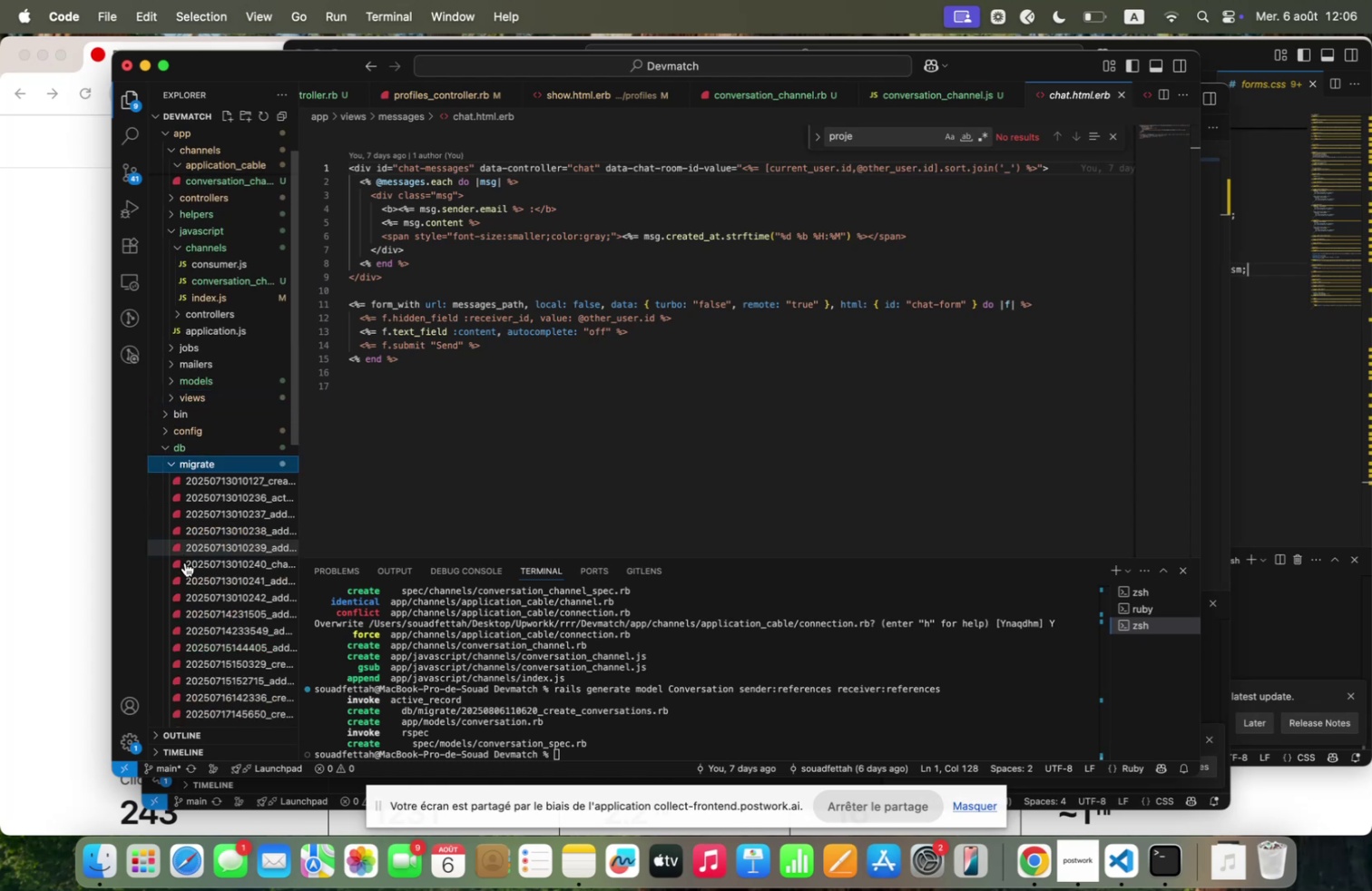 
scroll: coordinate [190, 643], scroll_direction: down, amount: 13.0
 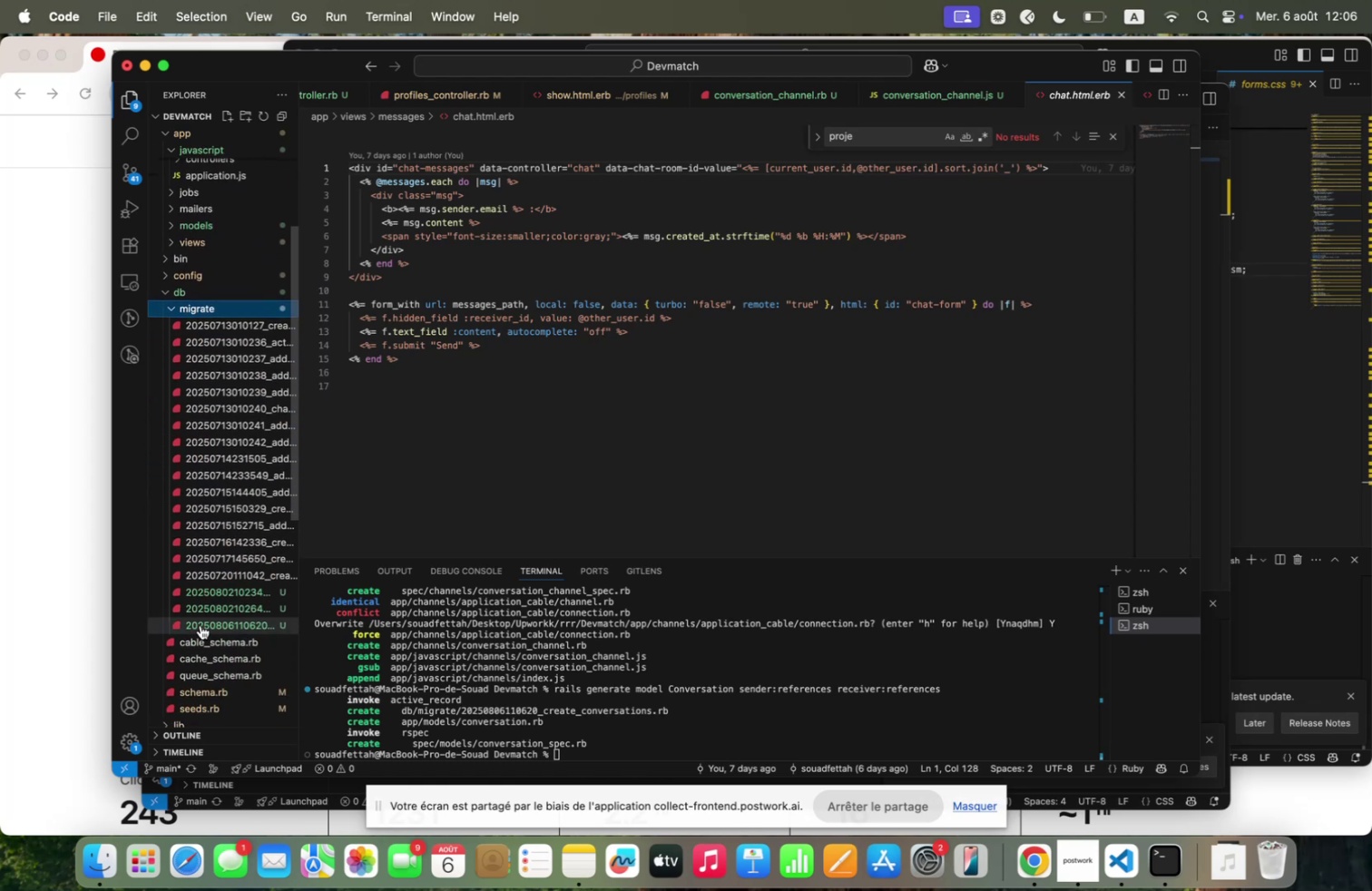 
left_click([201, 624])
 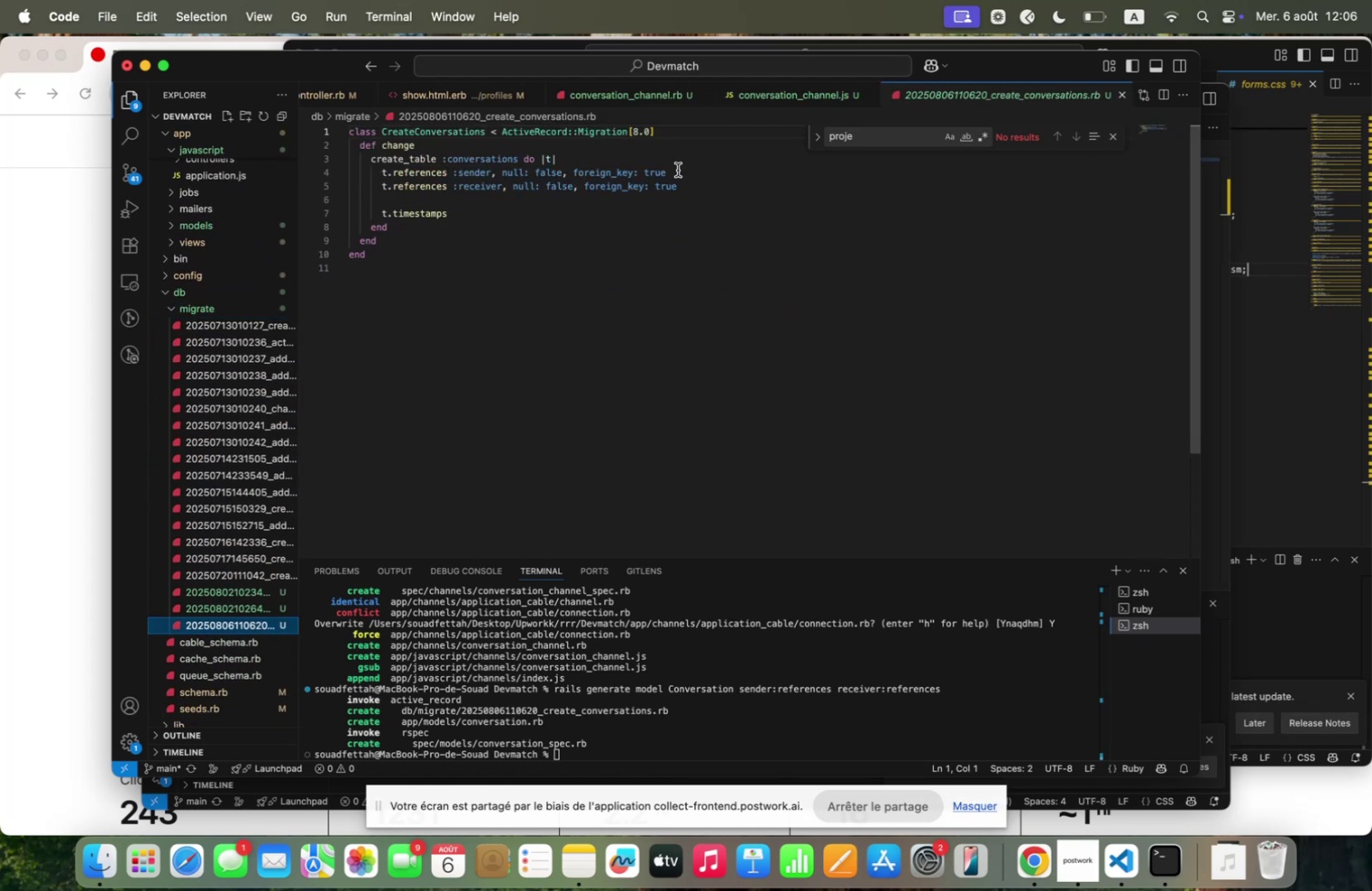 
wait(6.83)
 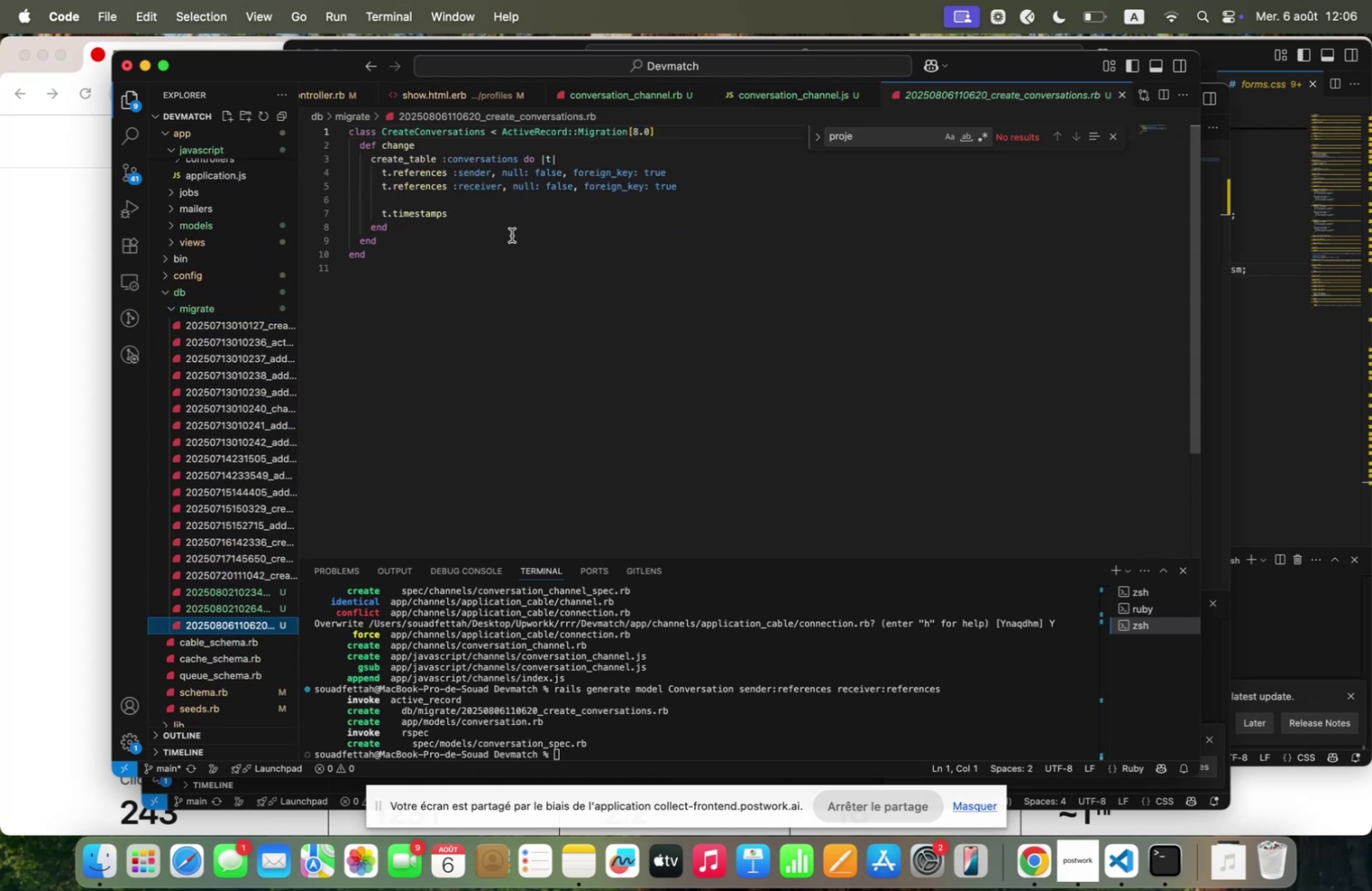 
double_click([659, 179])
 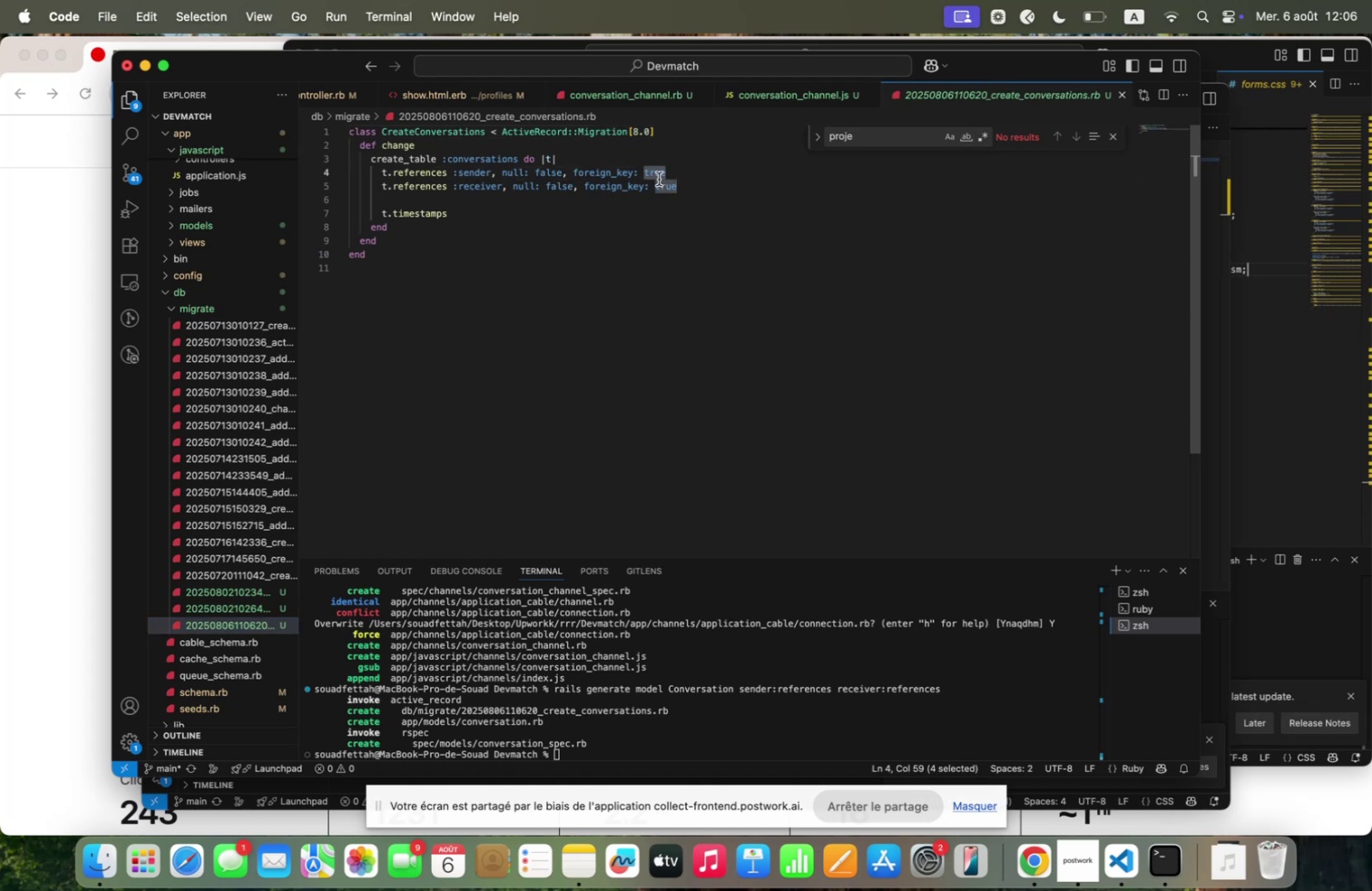 
key(Backspace)
type(5to+tqble. .profile)
 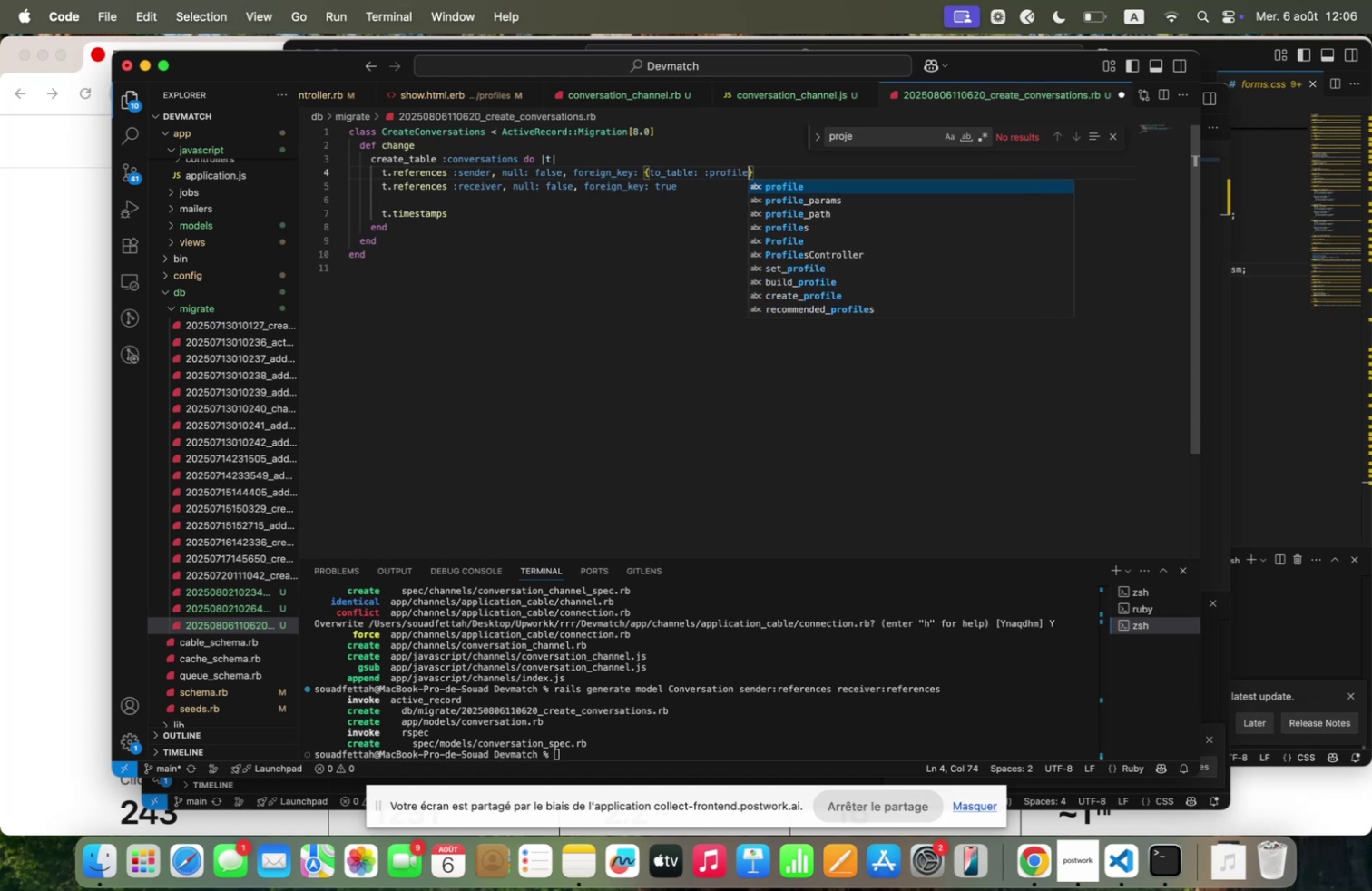 
hold_key(key=AltRight, duration=0.35)
 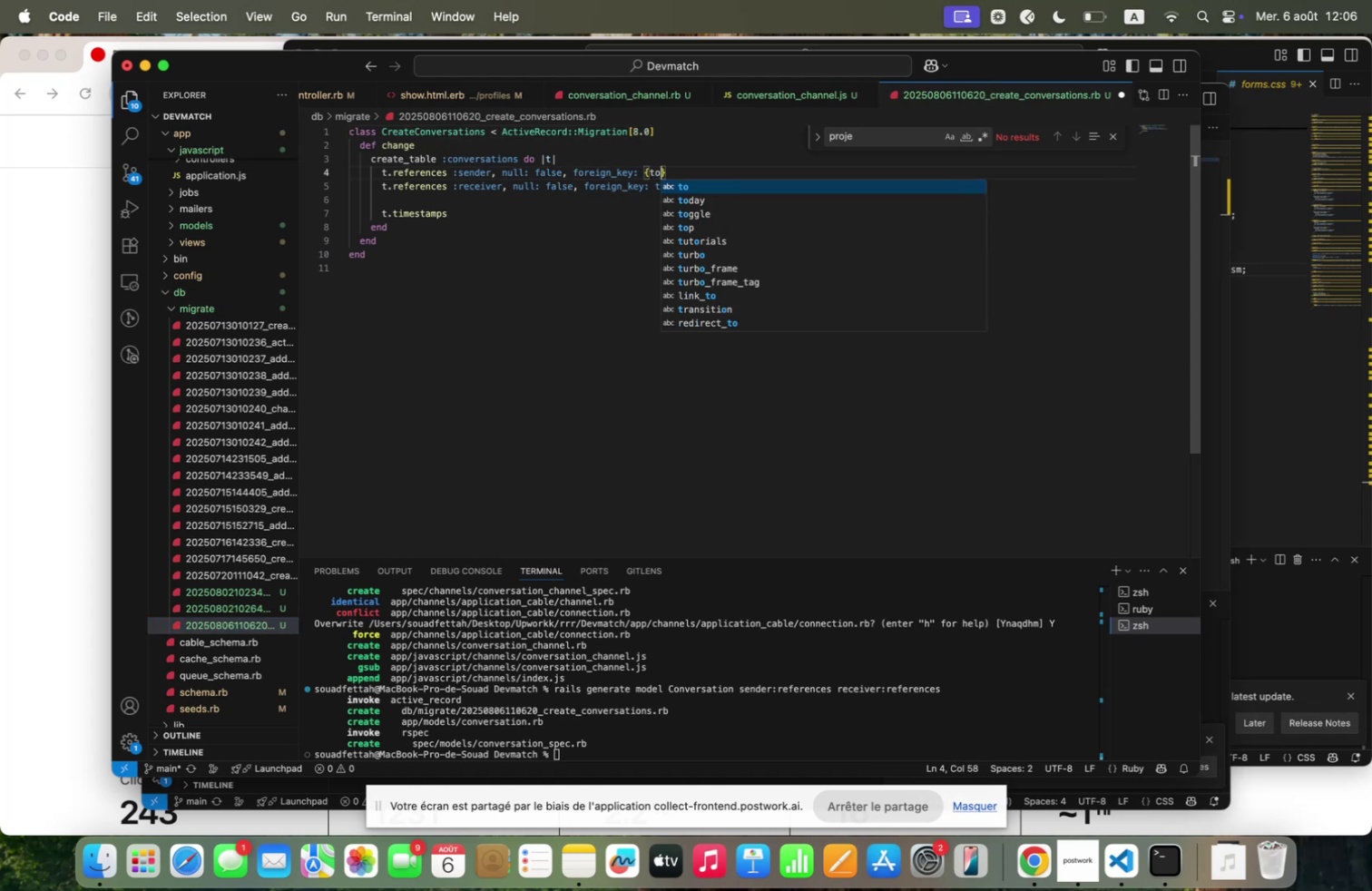 
left_click_drag(start_coordinate=[768, 170], to_coordinate=[642, 174])
 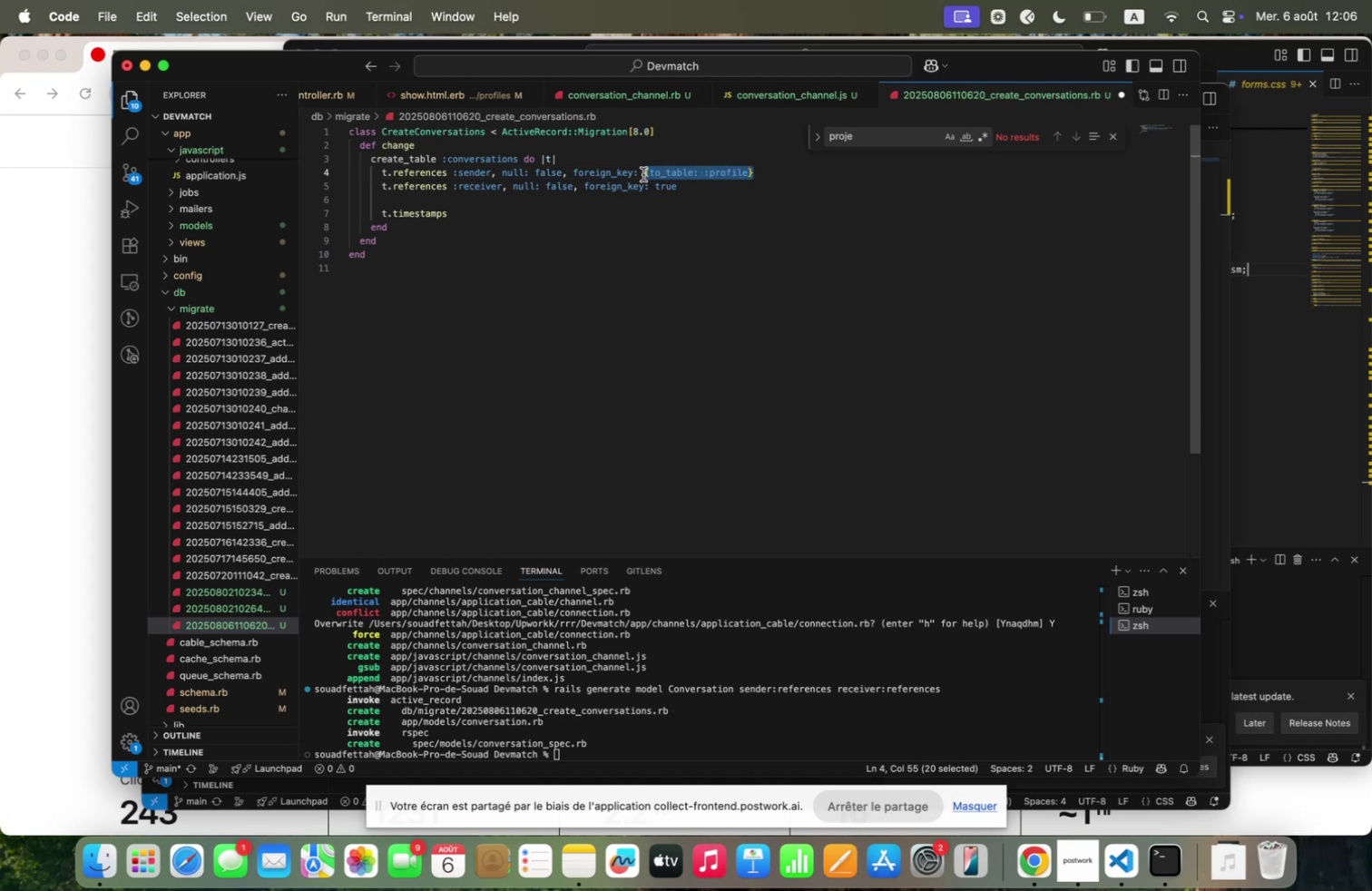 
key(Meta+C)
 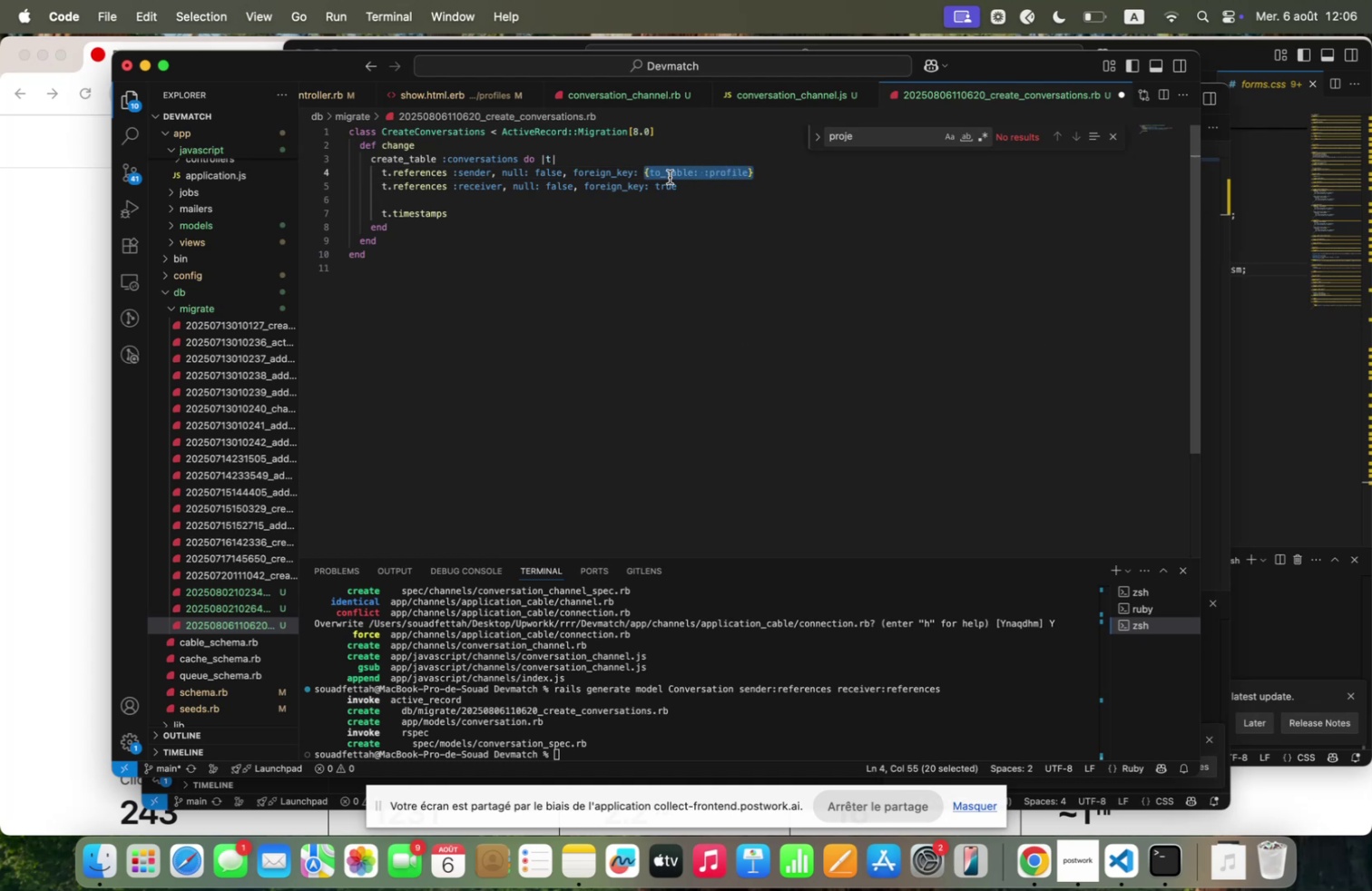 
key(Meta+C)
 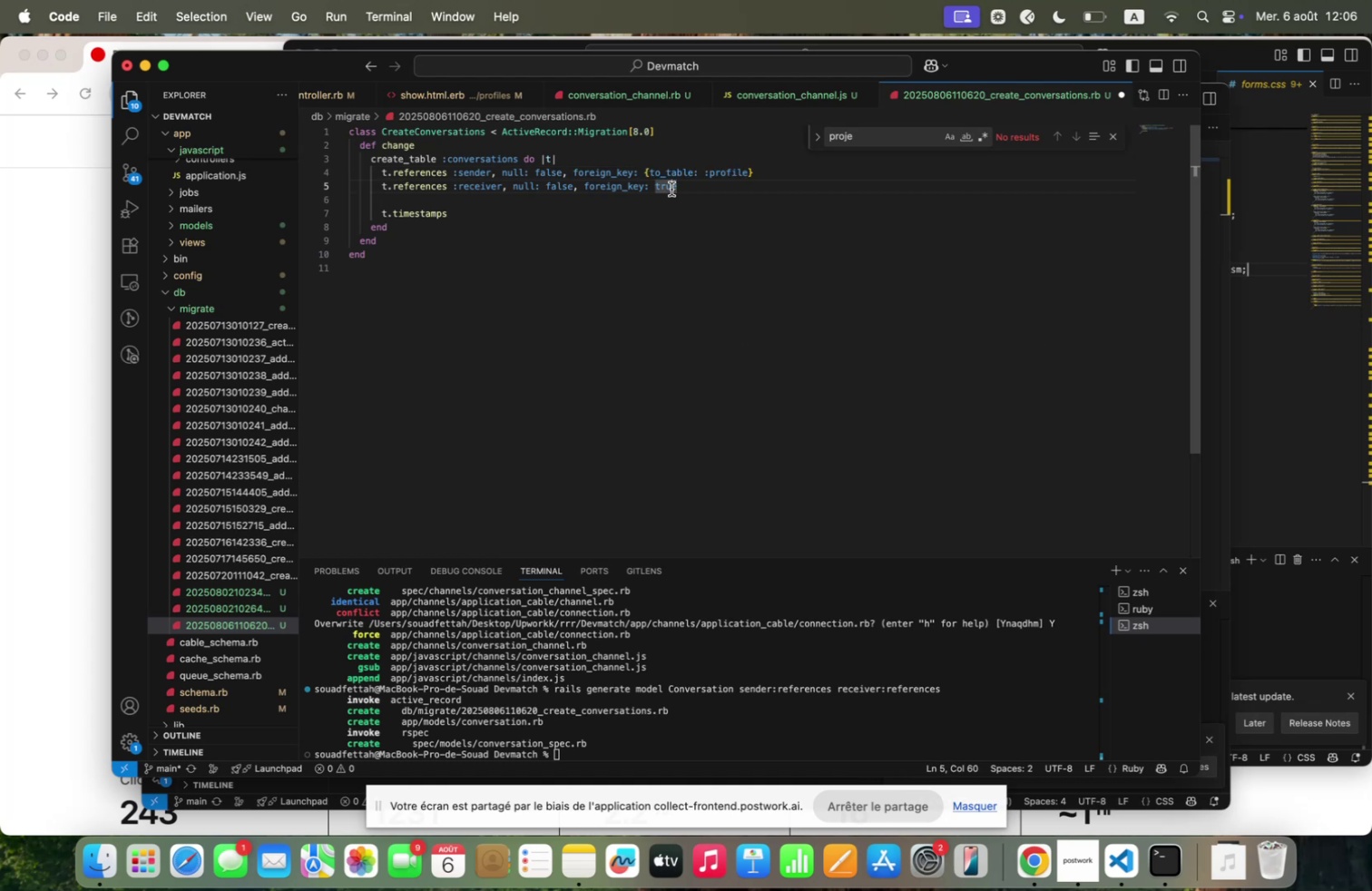 
key(Meta+V)
 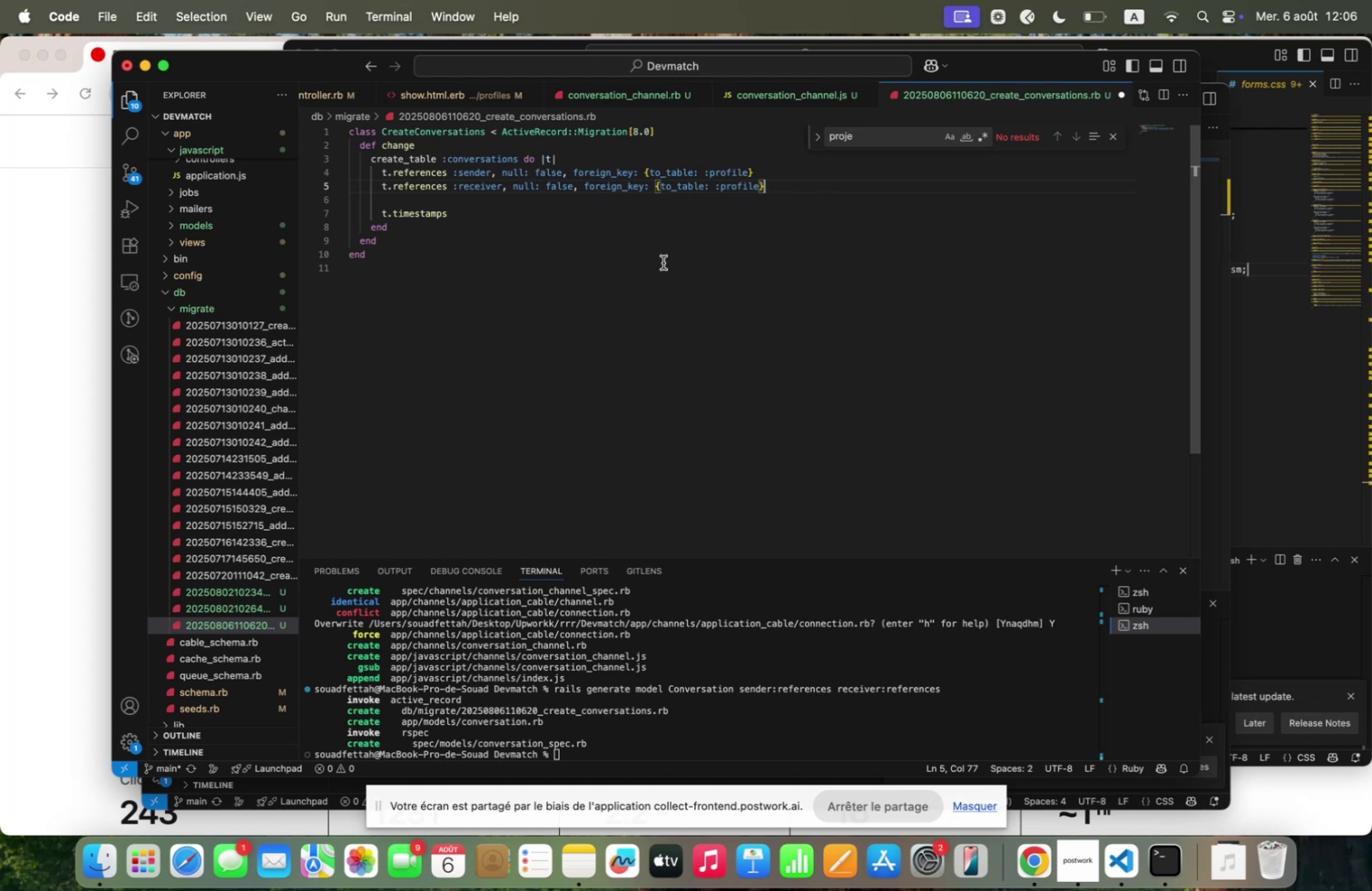 
wait(5.94)
 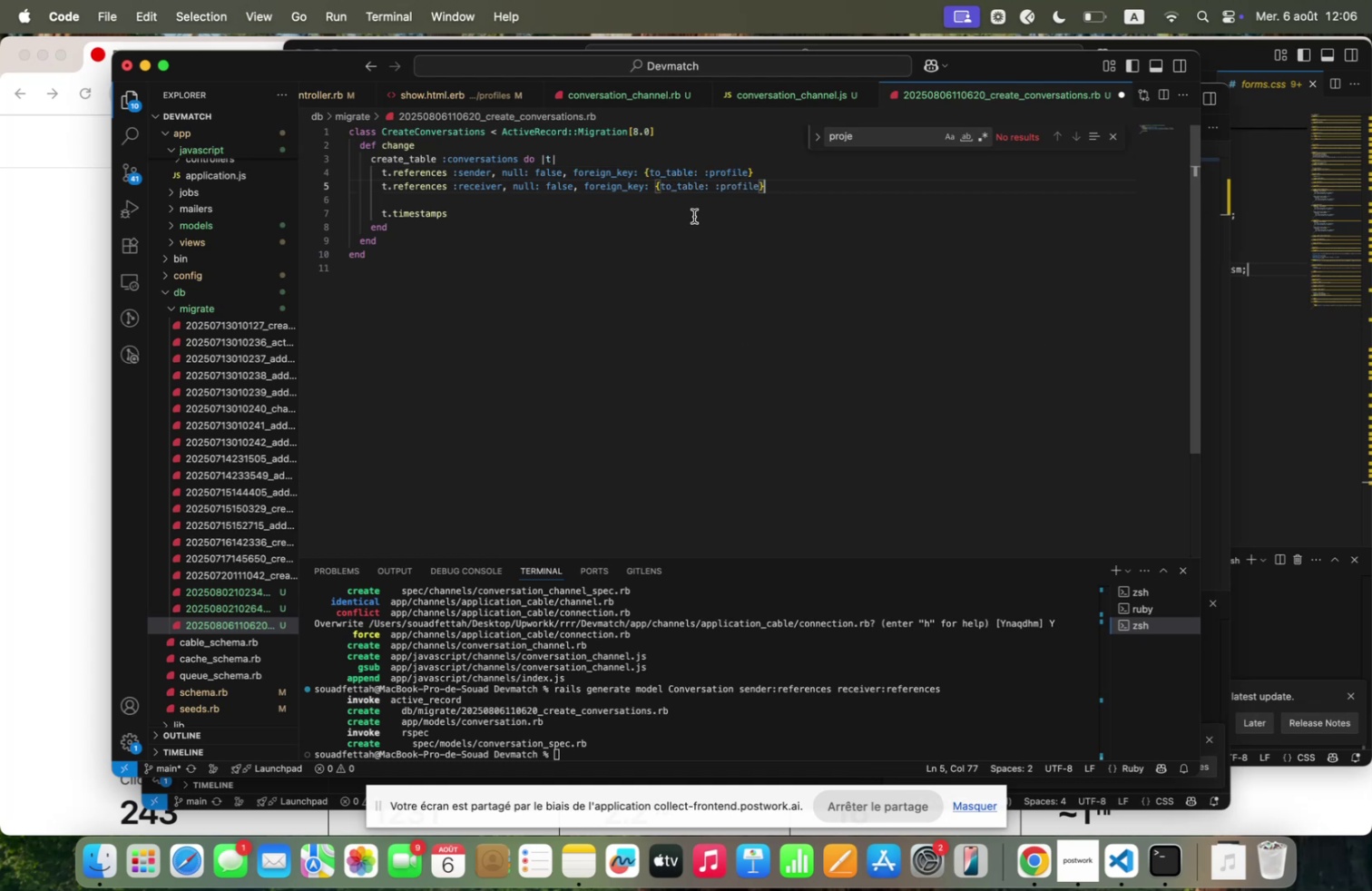 
left_click([403, 228])
 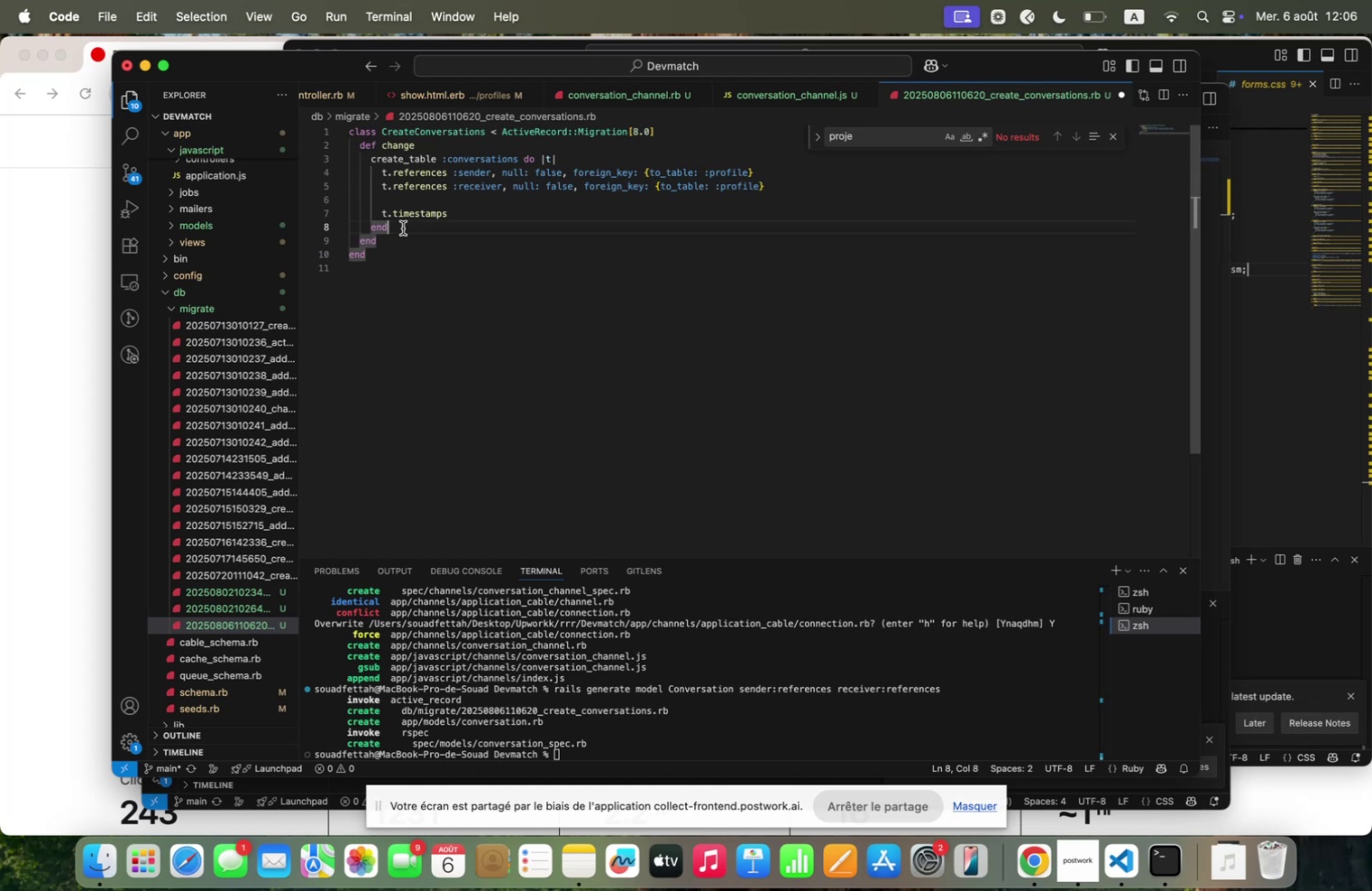 
key(Enter)
 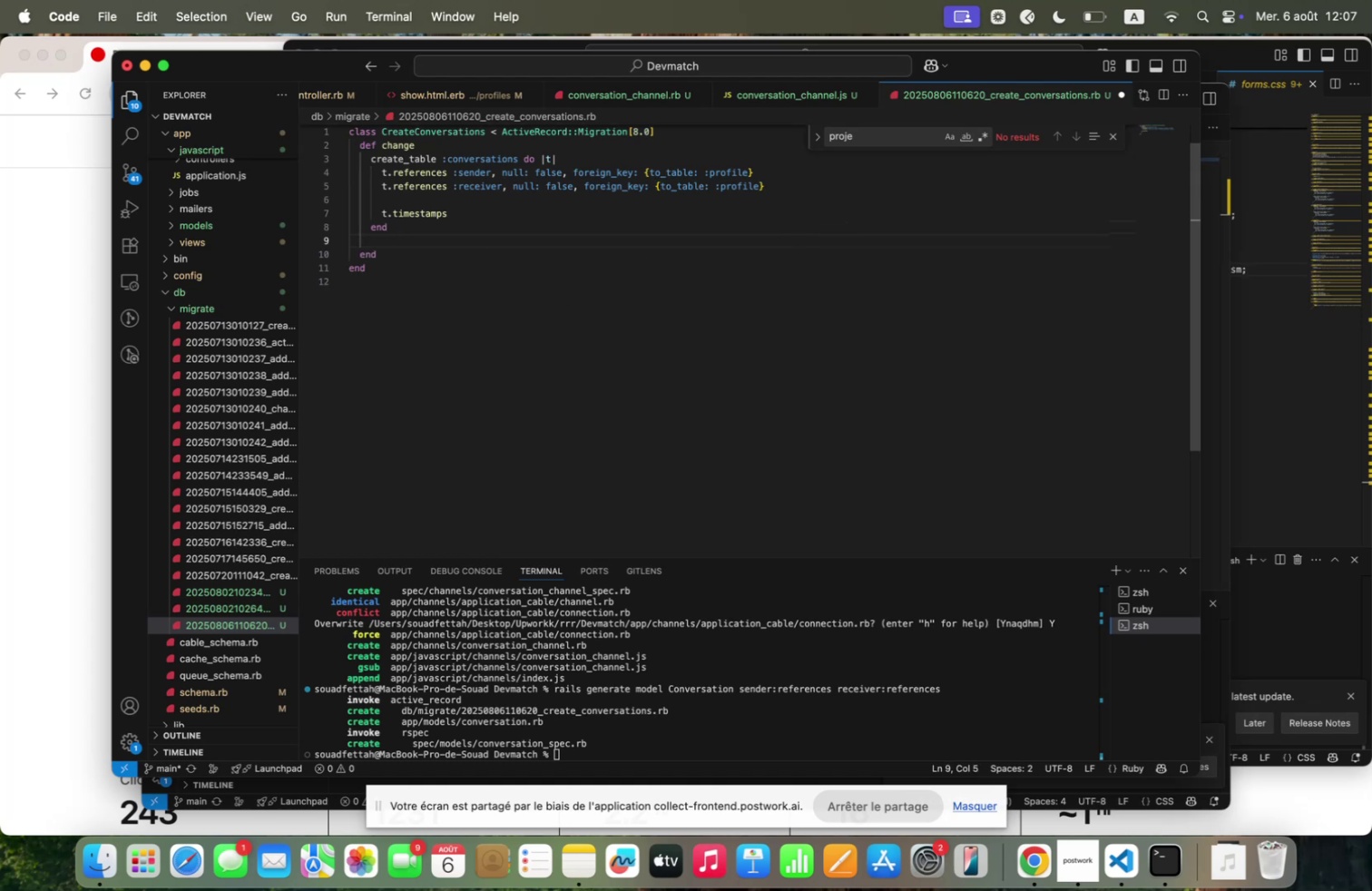 
type(qdd+index .con)
 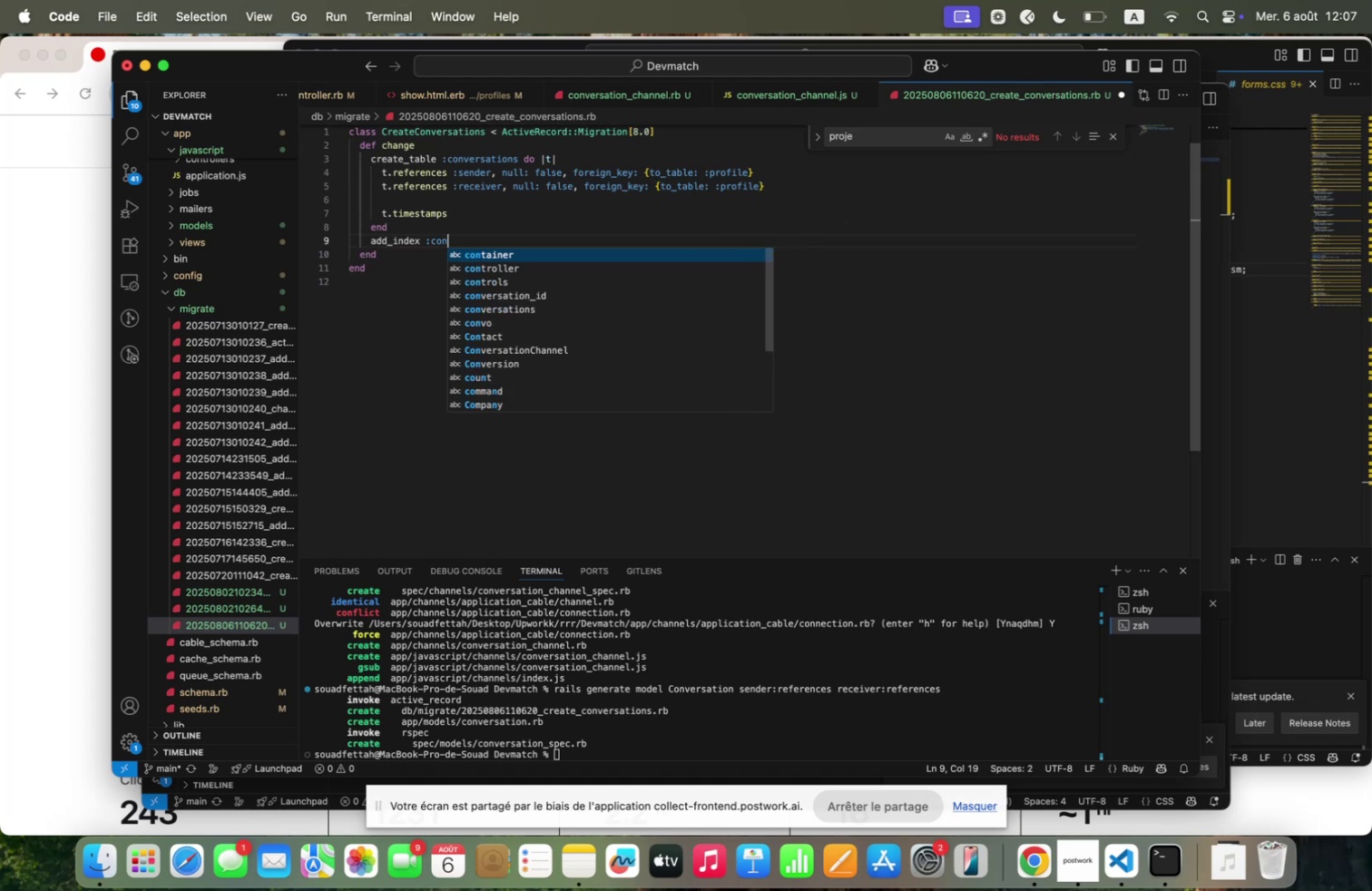 
key(ArrowDown)
 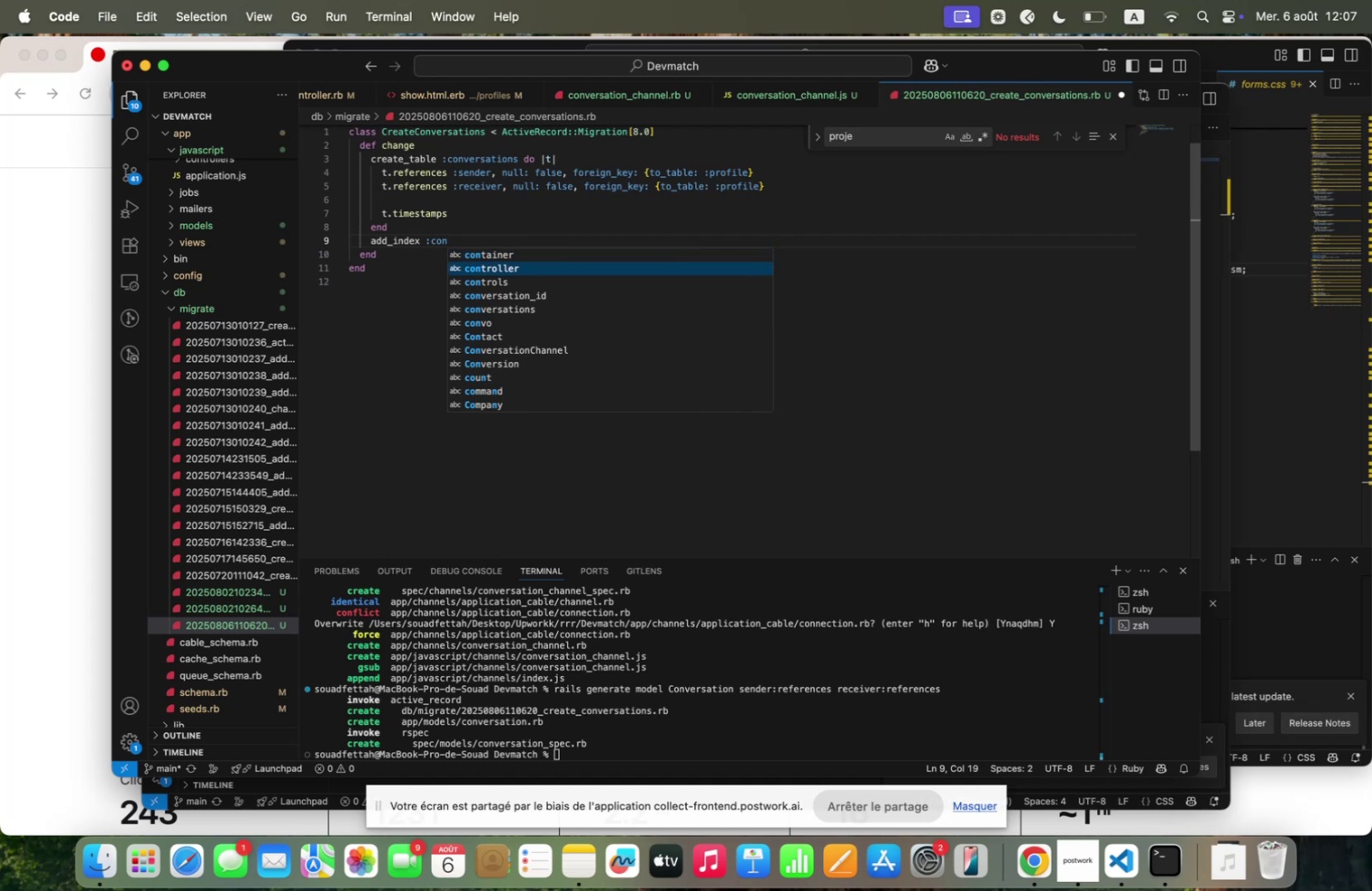 
key(ArrowDown)
 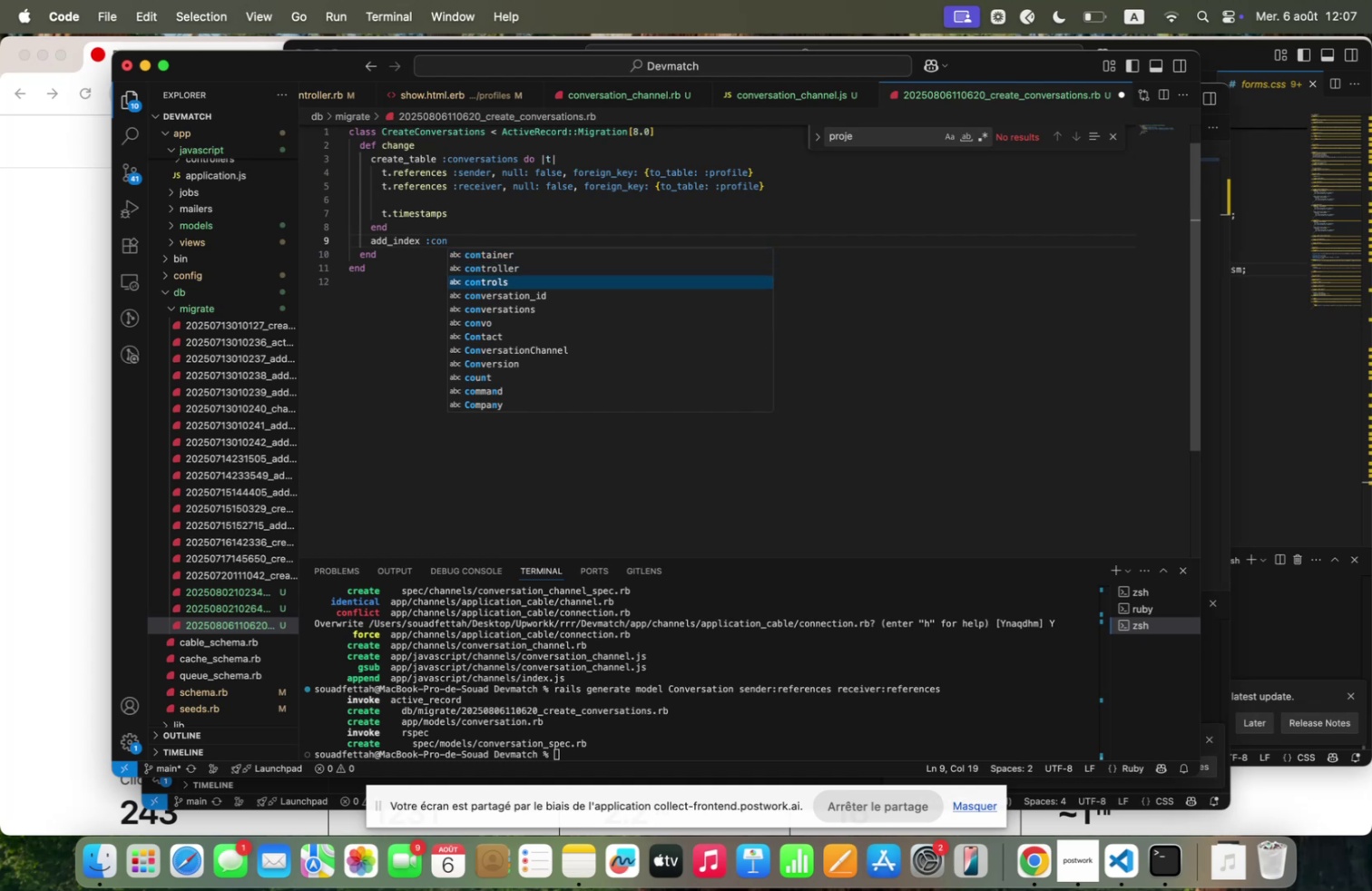 
key(ArrowDown)
 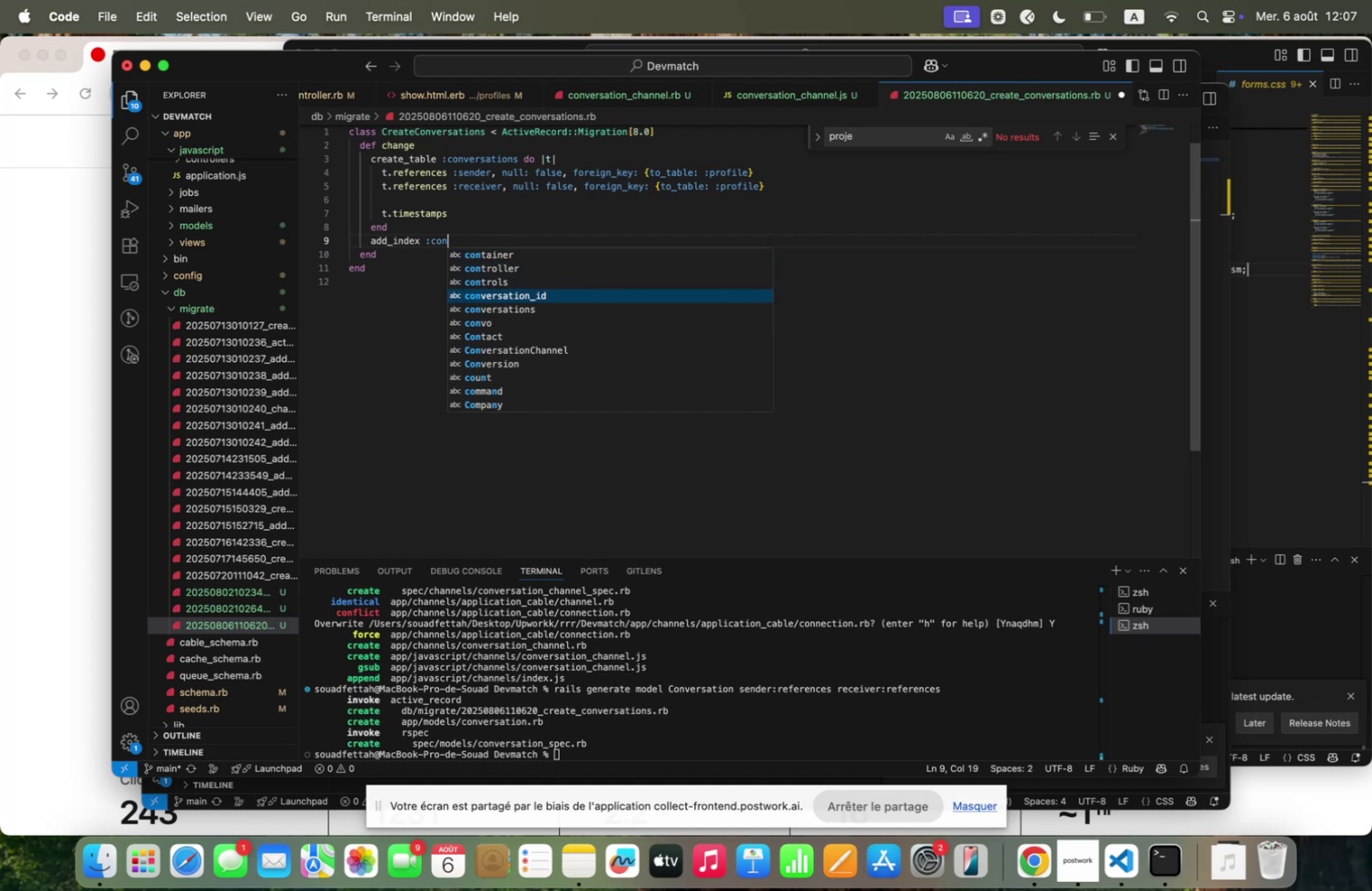 
key(ArrowDown)
 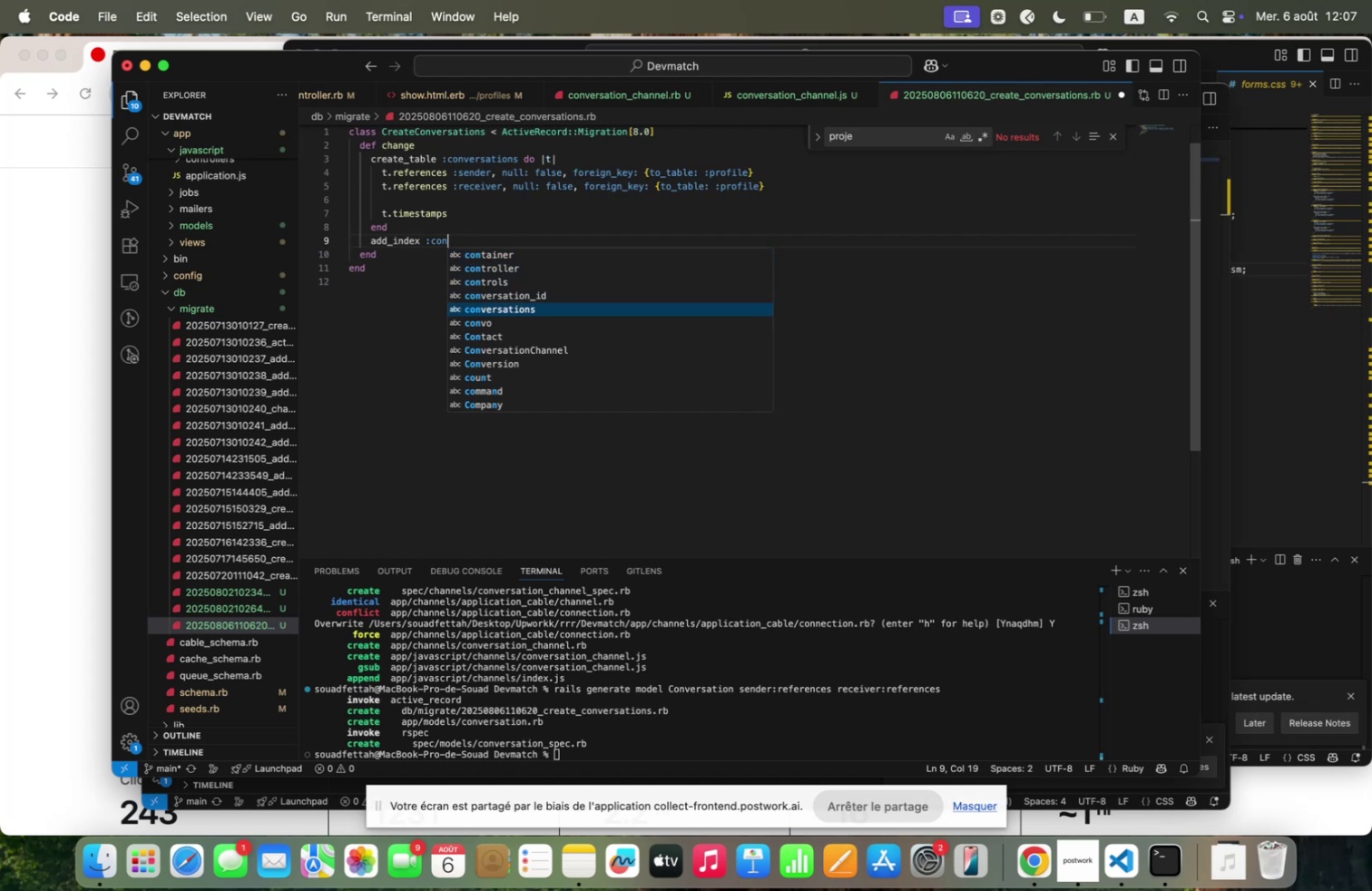 
key(Enter)
 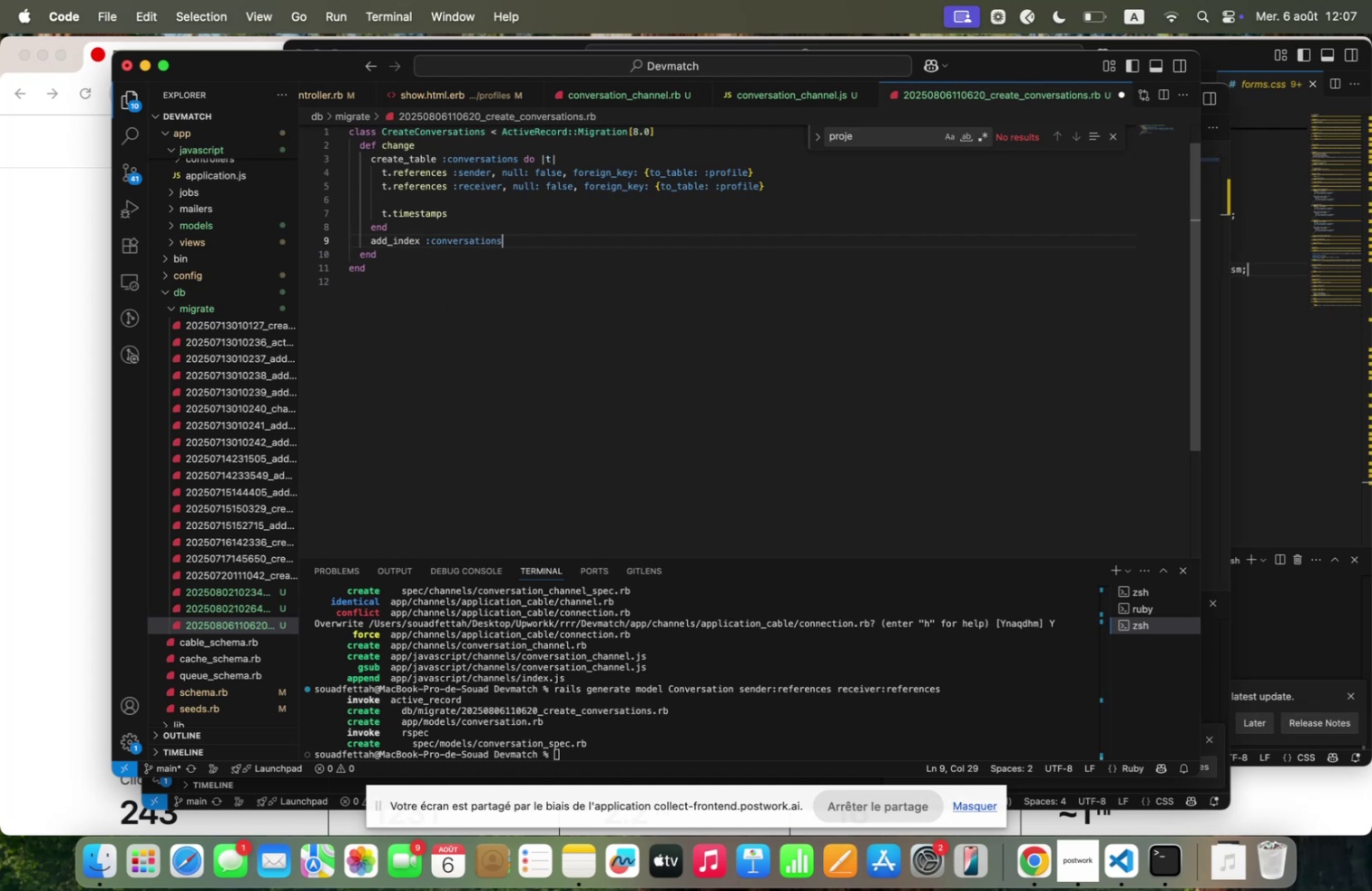 
key(M)
 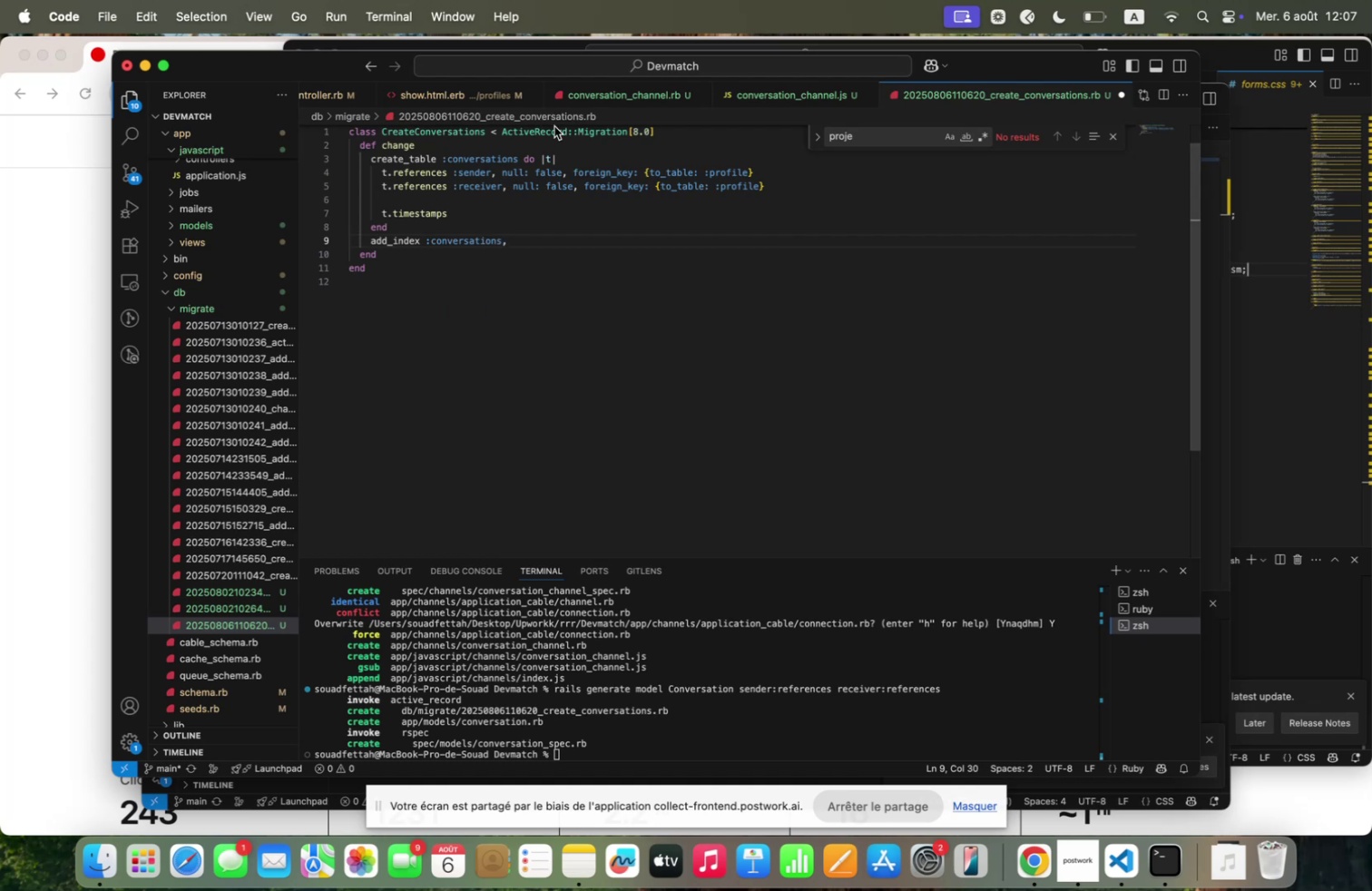 
left_click_drag(start_coordinate=[660, 132], to_coordinate=[628, 130])
 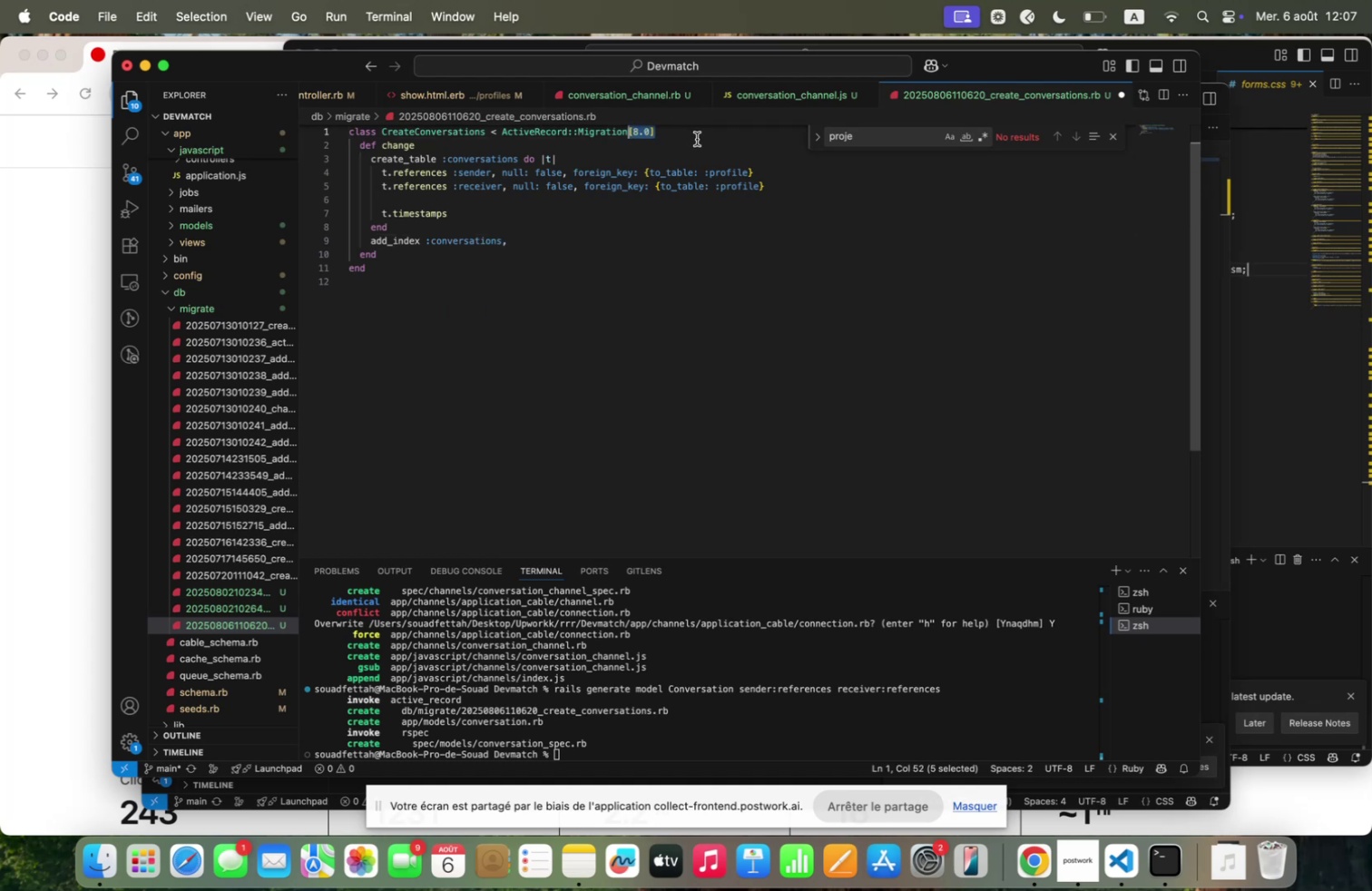 
key(Meta+C)
 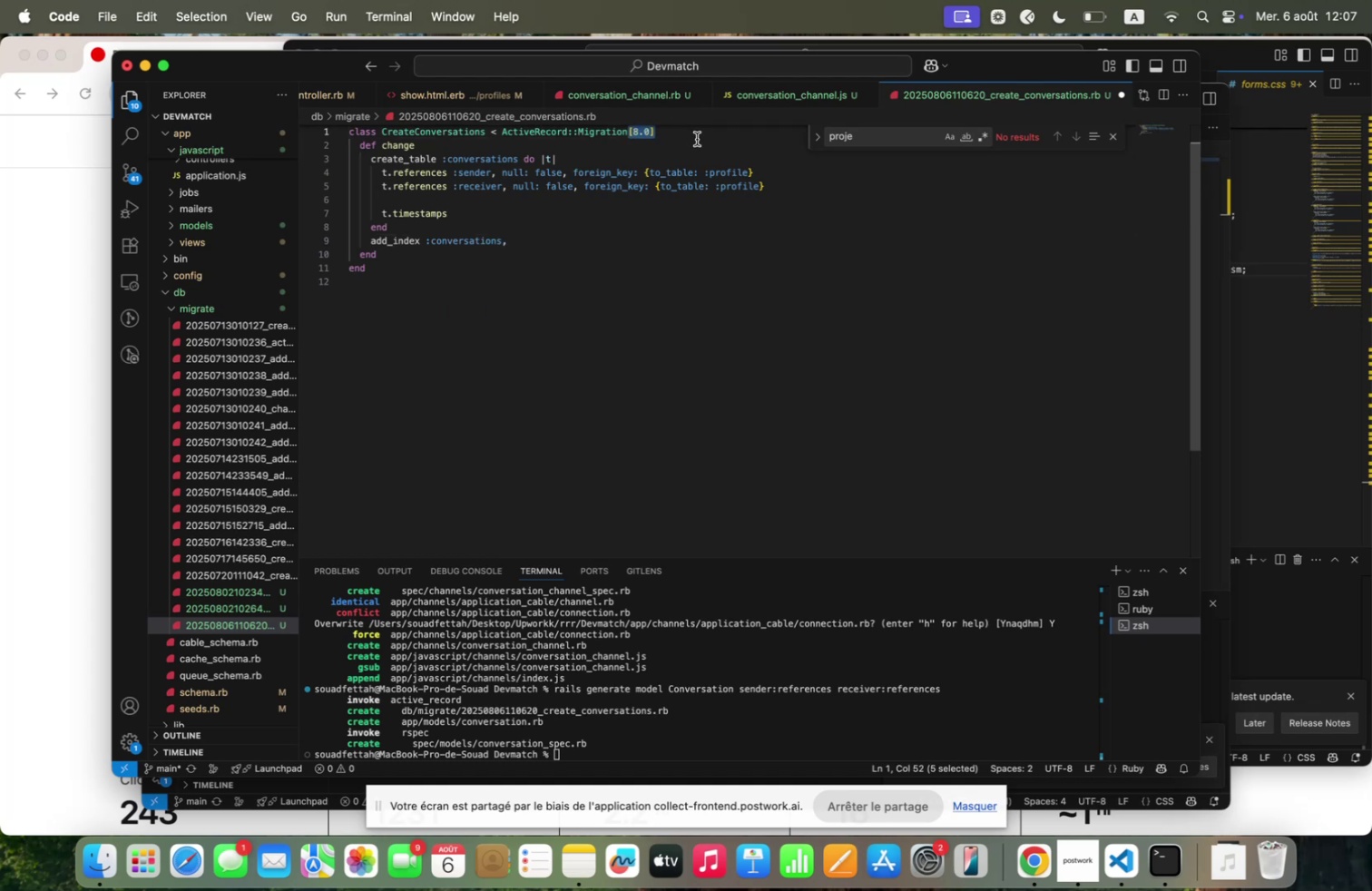 
key(Meta+C)
 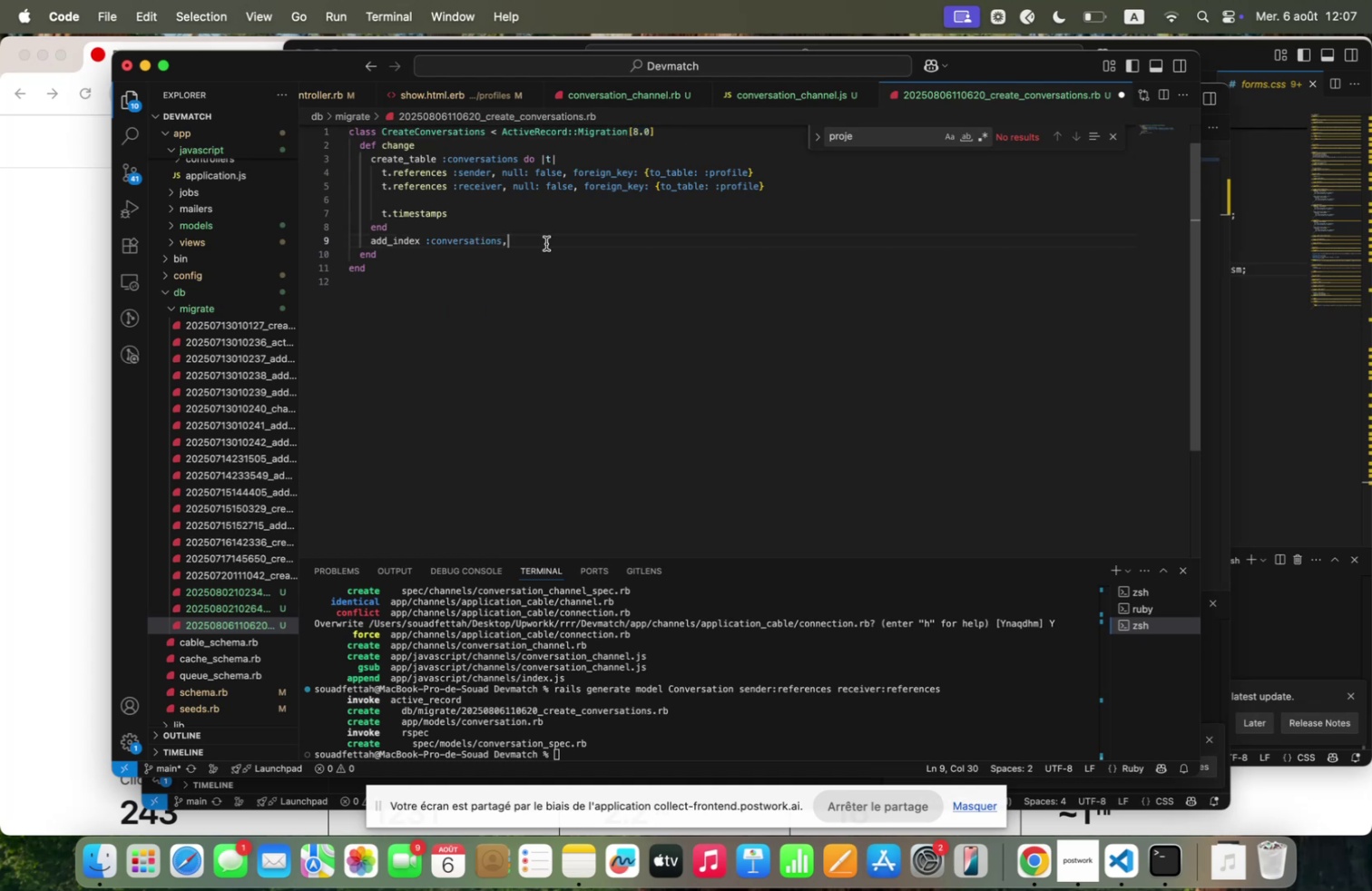 
key(Meta+V)
 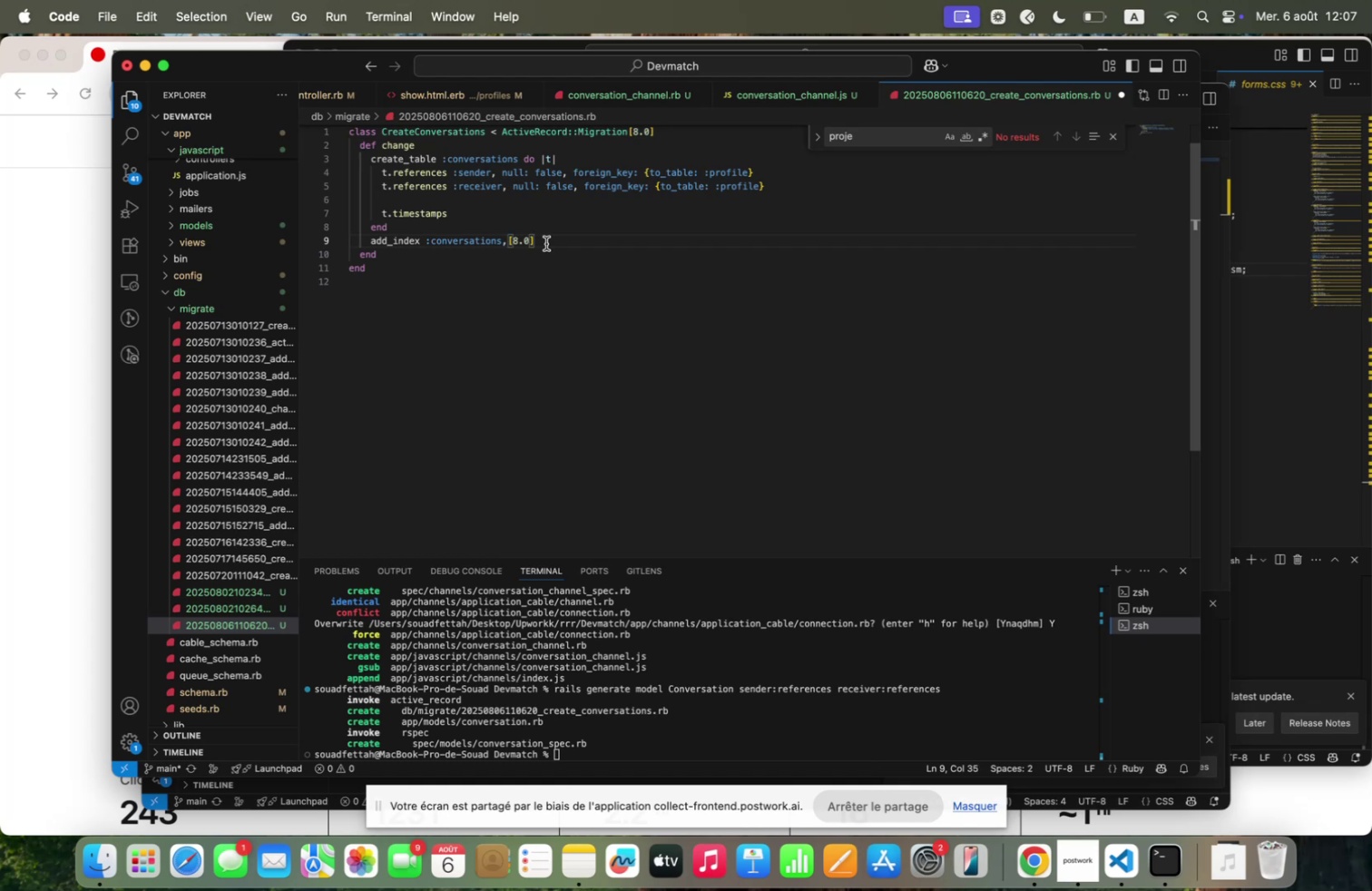 
key(ArrowLeft)
 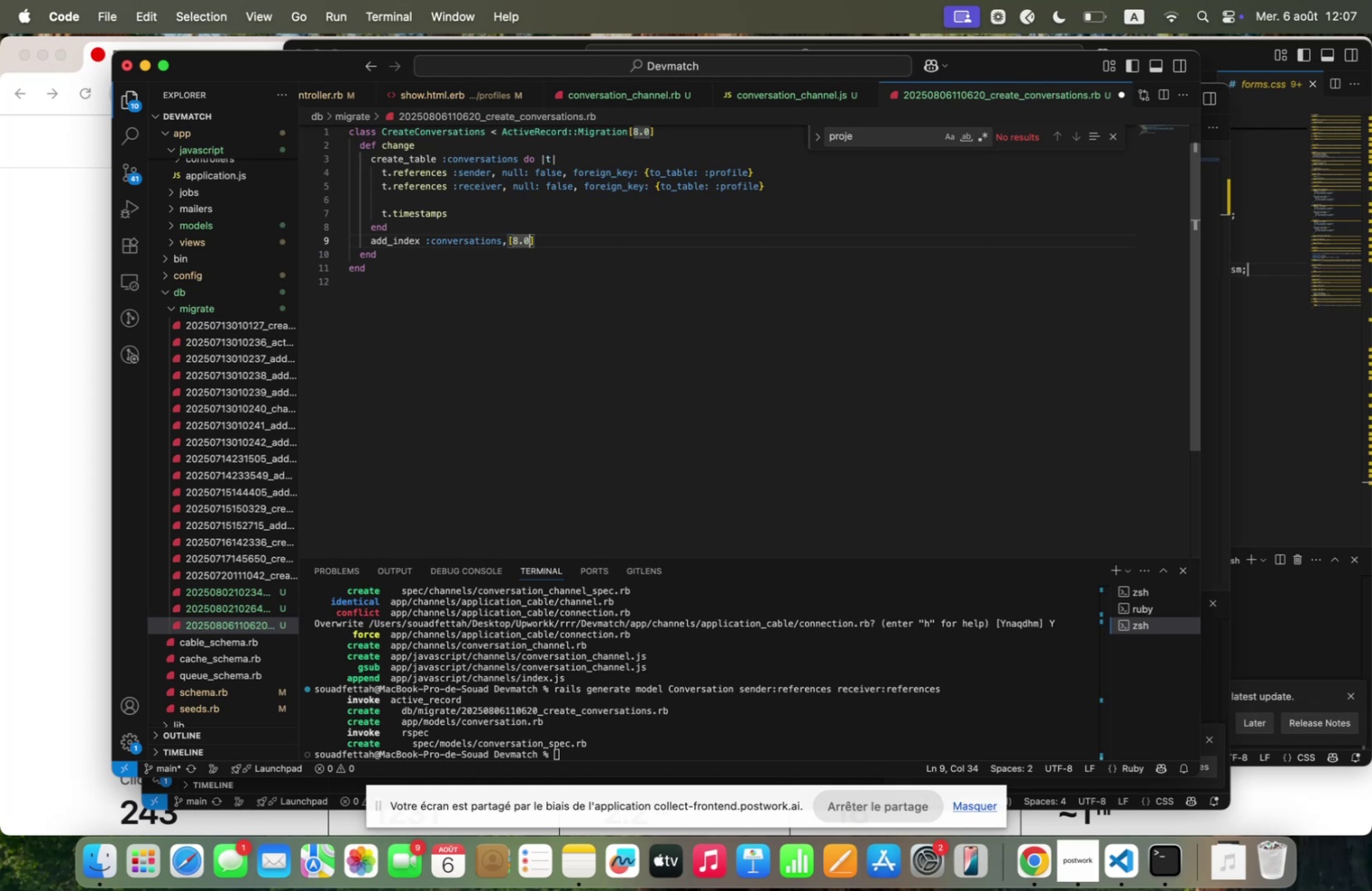 
key(Backspace)
key(Backspace)
key(Backspace)
type(,)
key(Backspace)
type(.seb)
key(Backspace)
type(nder+idm.rec)
 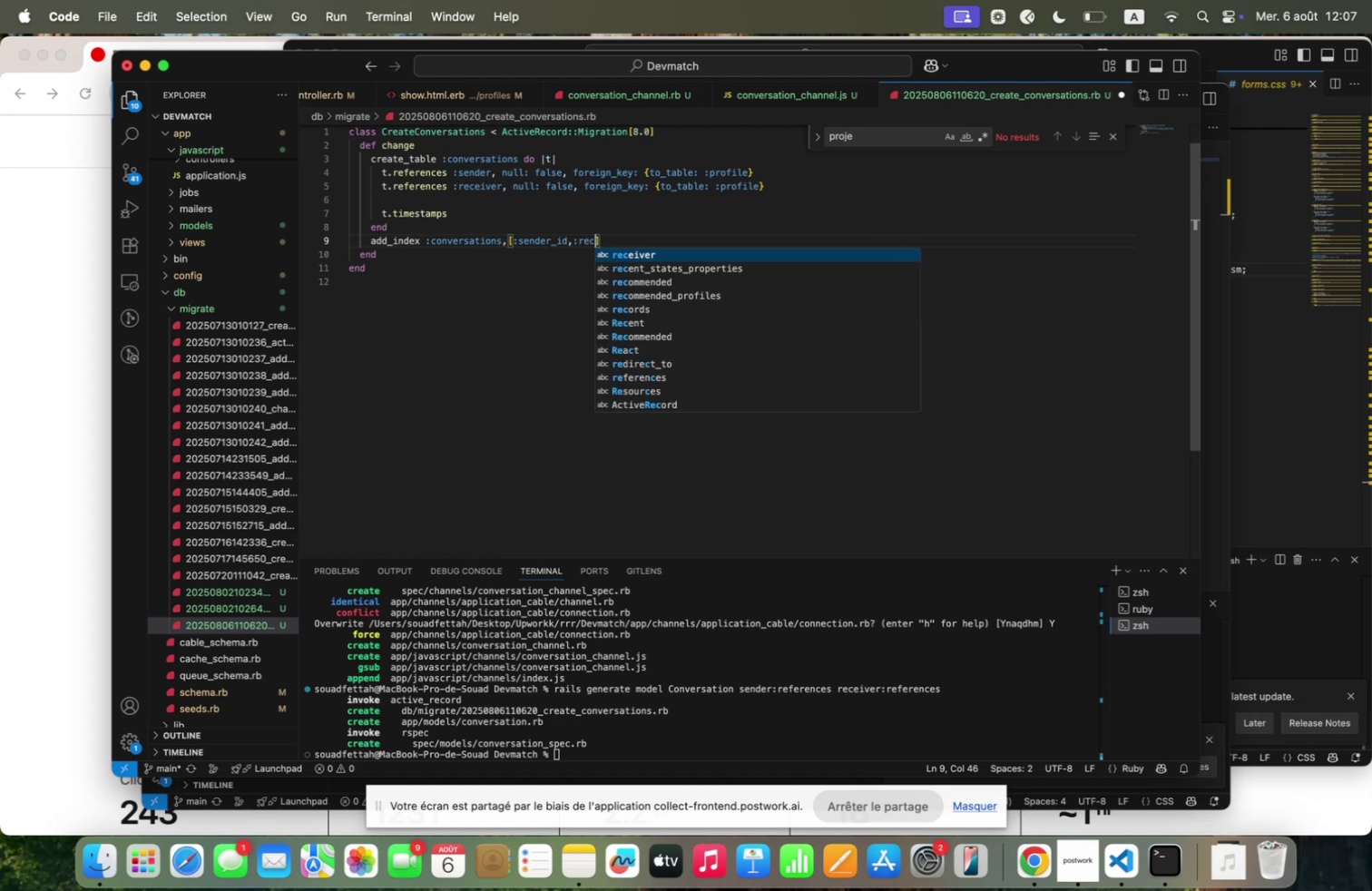 
key(Enter)
 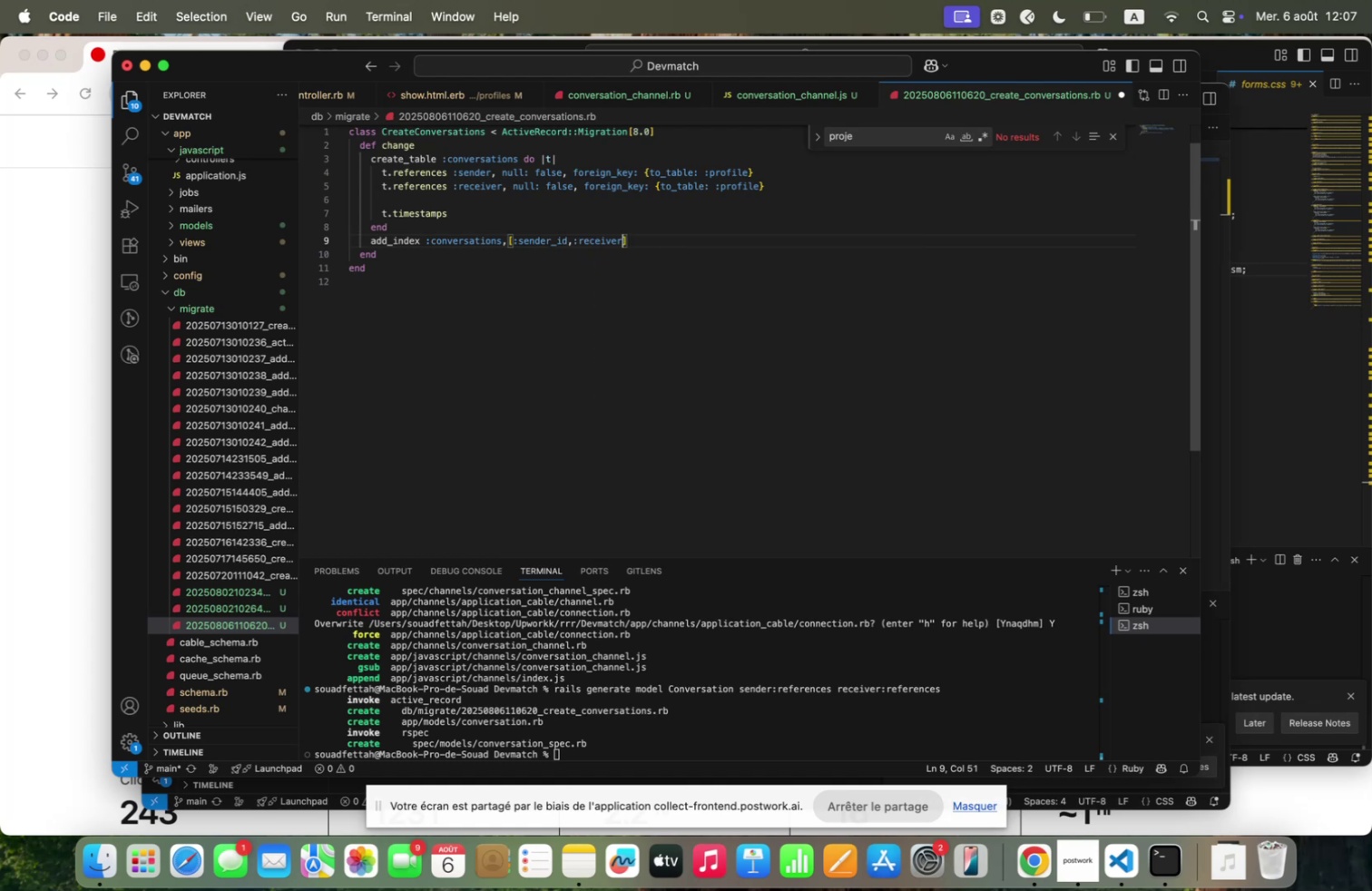 
type(+if)
key(Backspace)
type(d)
 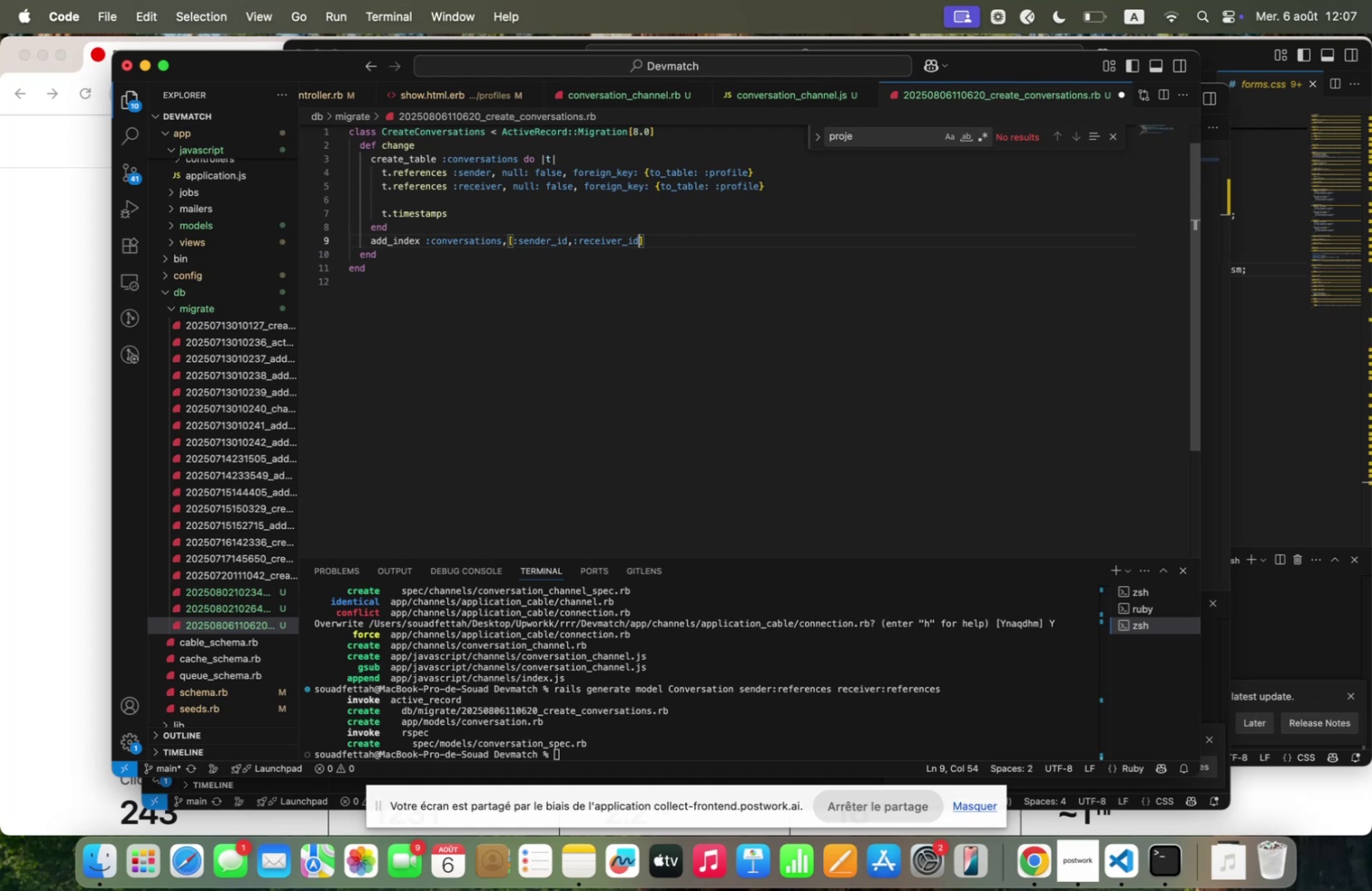 
key(ArrowRight)
 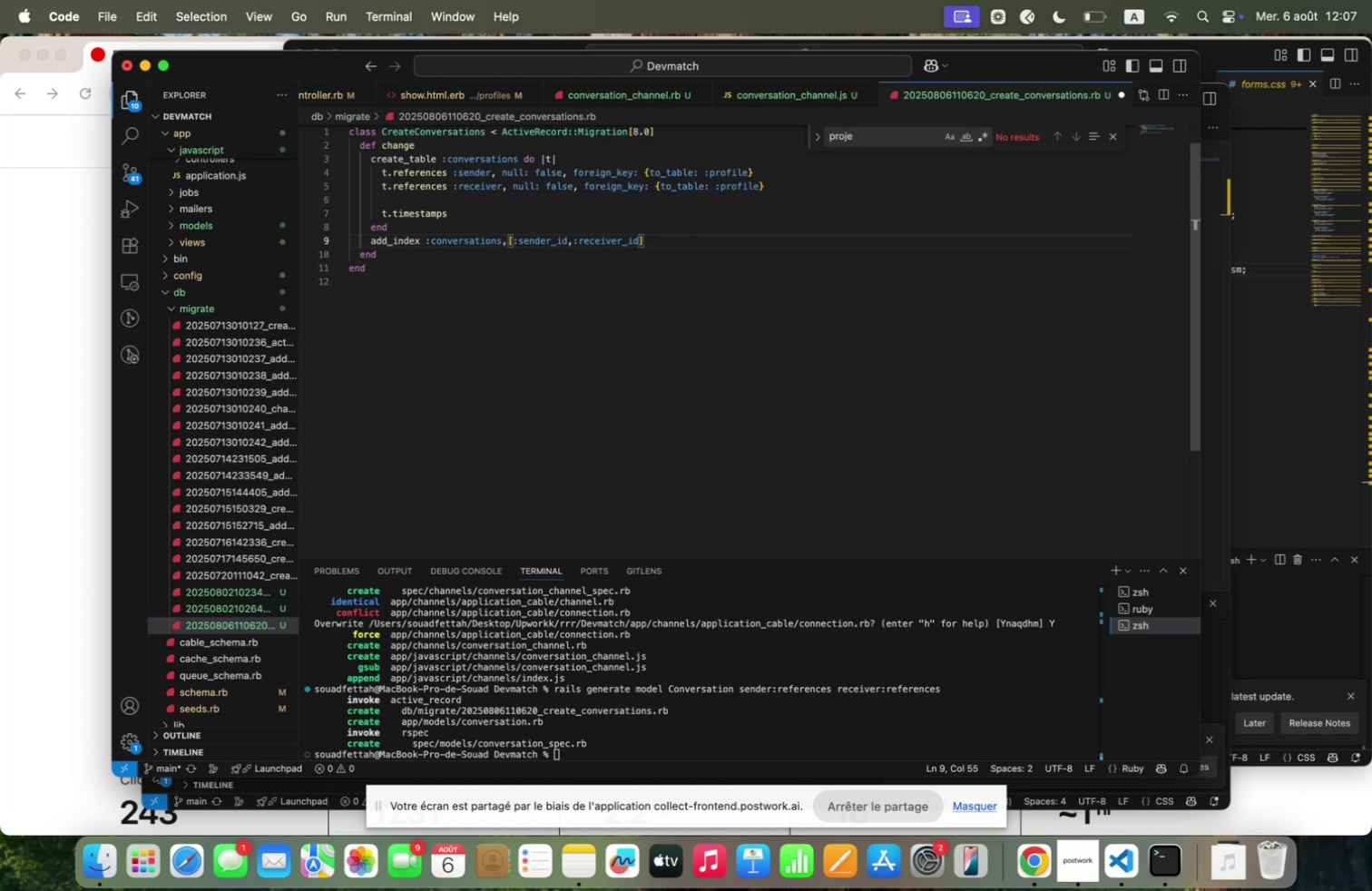 
type(muni)
 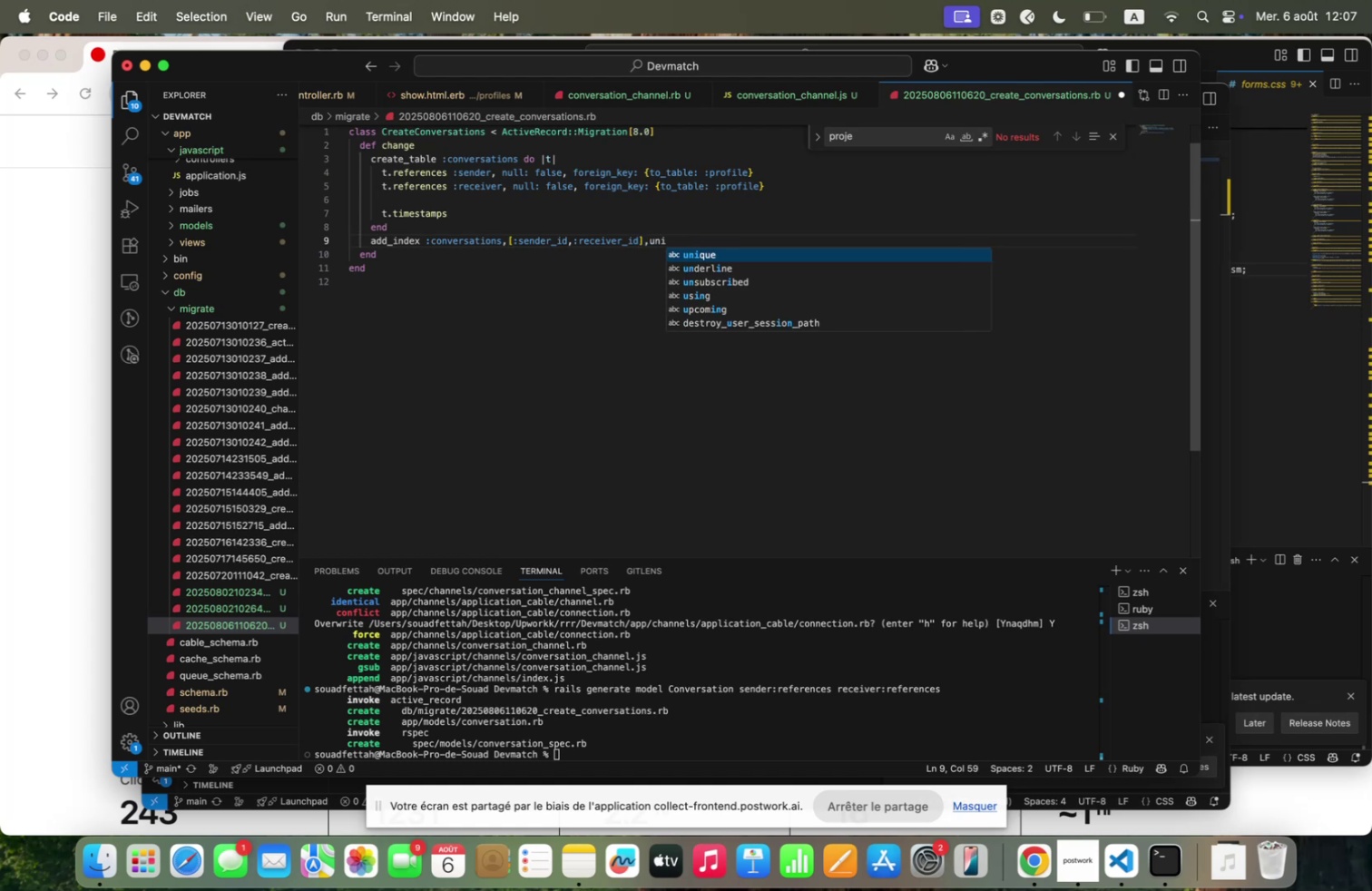 
key(Enter)
 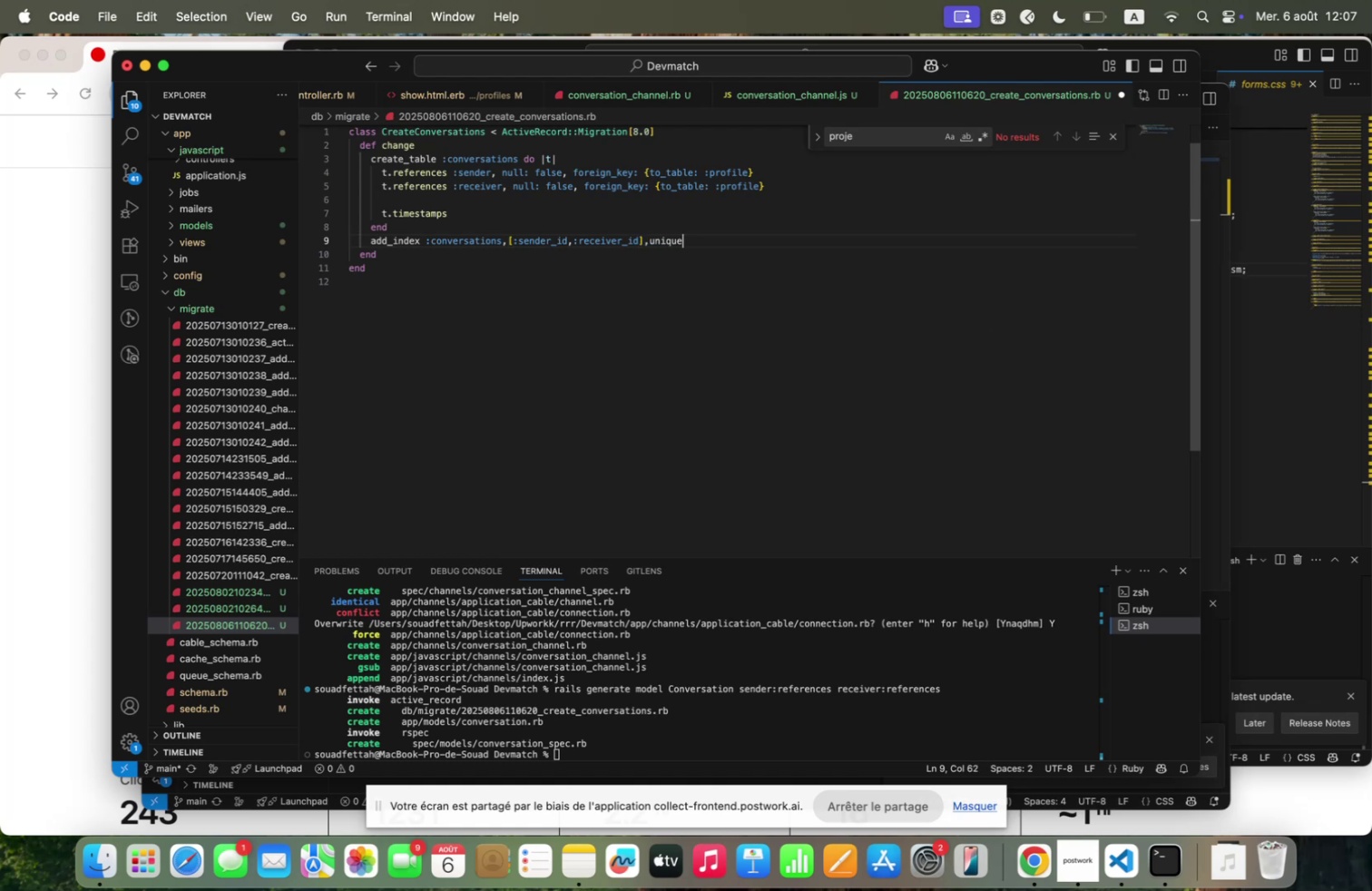 
type(. true)
 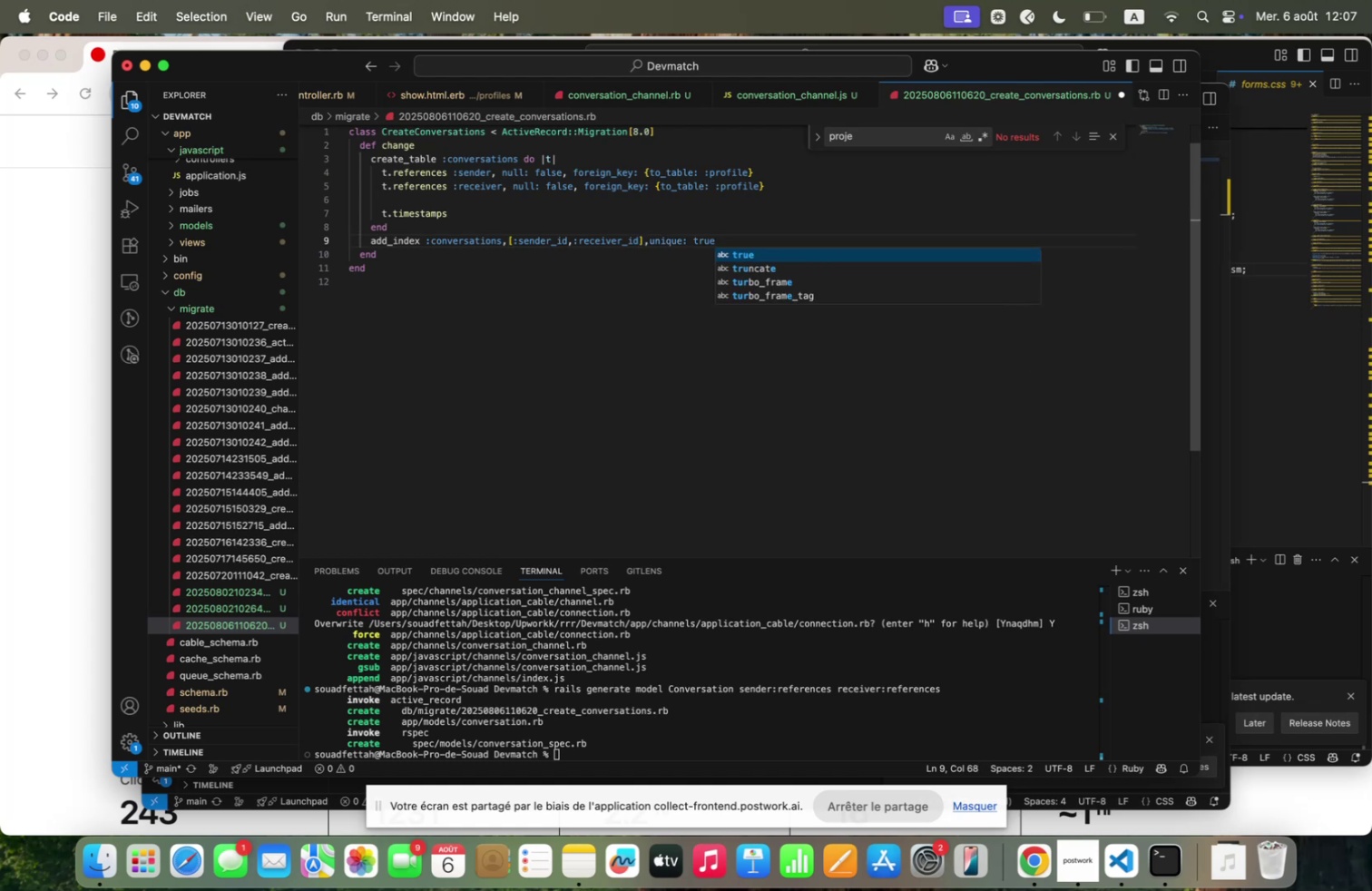 
key(Meta+S)
 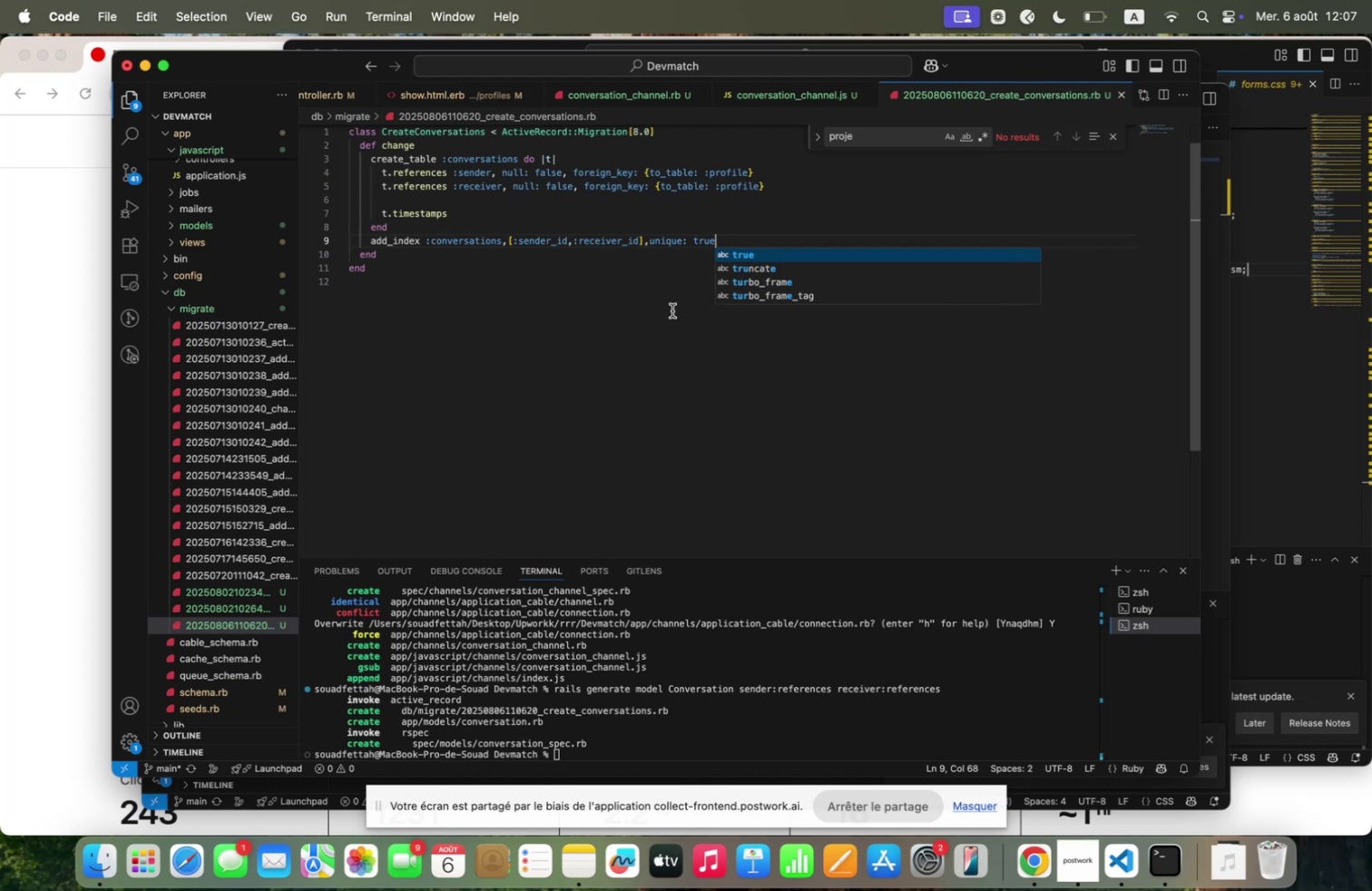 
wait(8.09)
 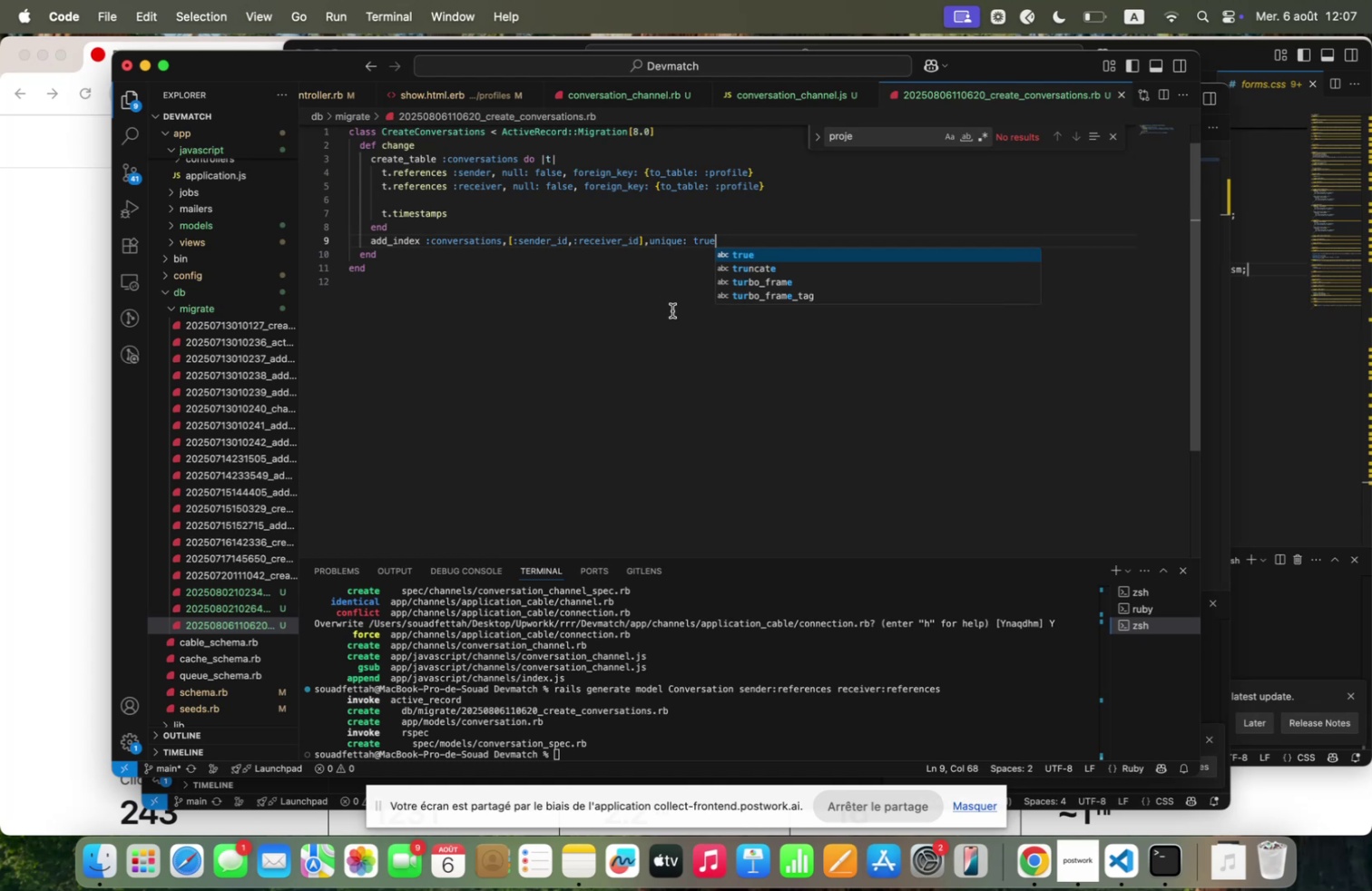 
left_click([587, 745])
 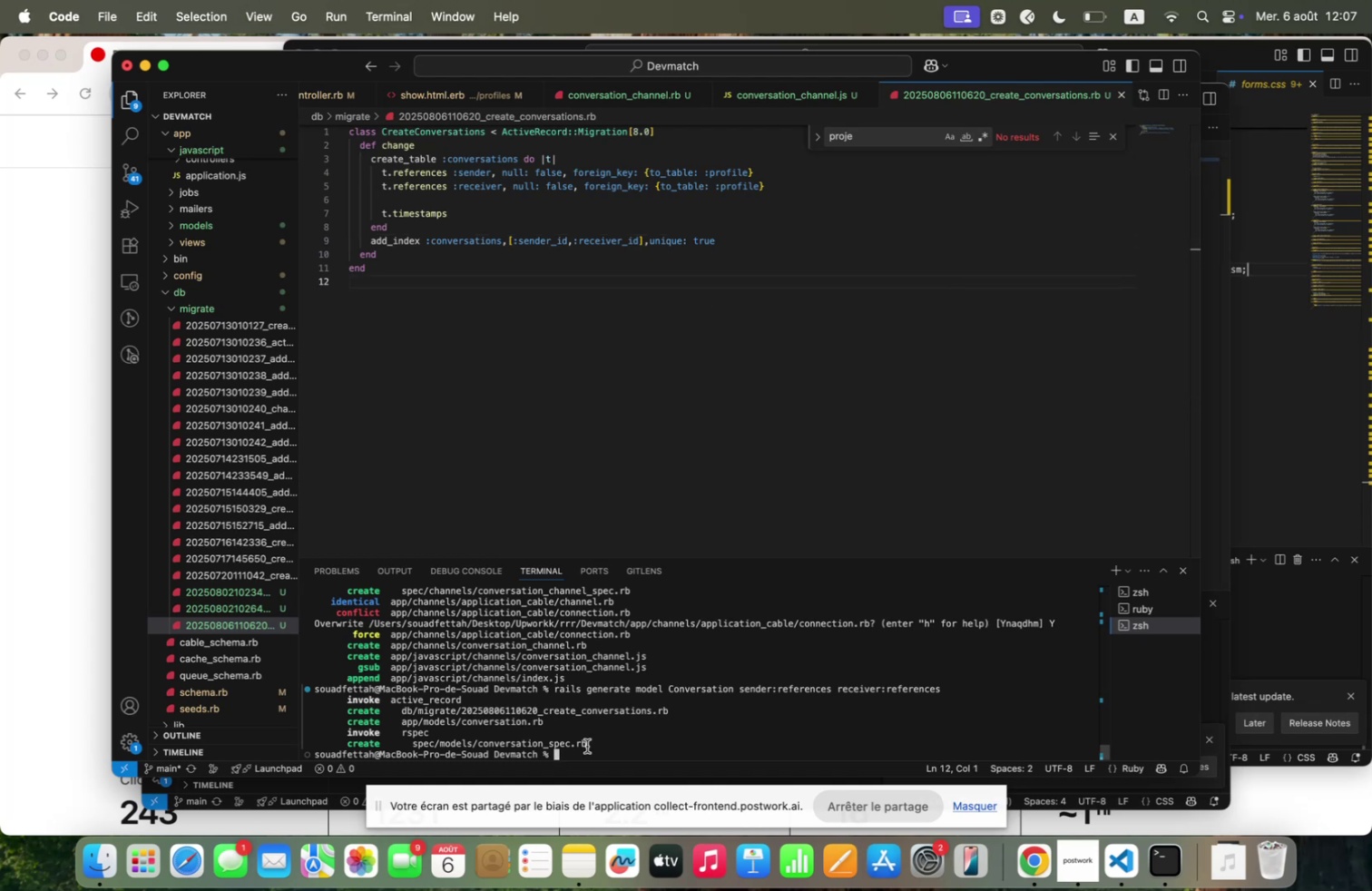 
type(rqils generqte ;odel :essqge conversqtion.references user.references body.text)
 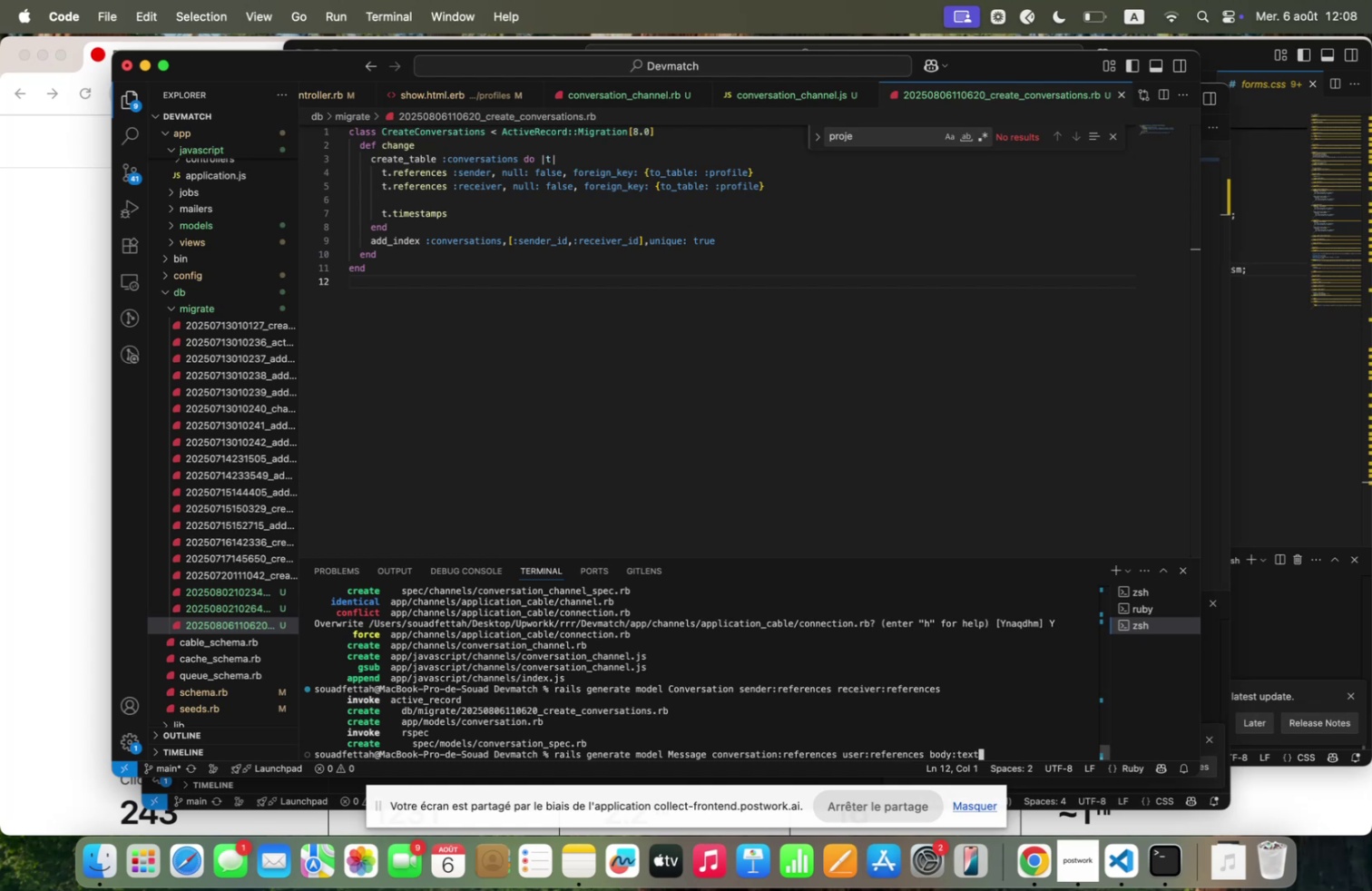 
key(Enter)
 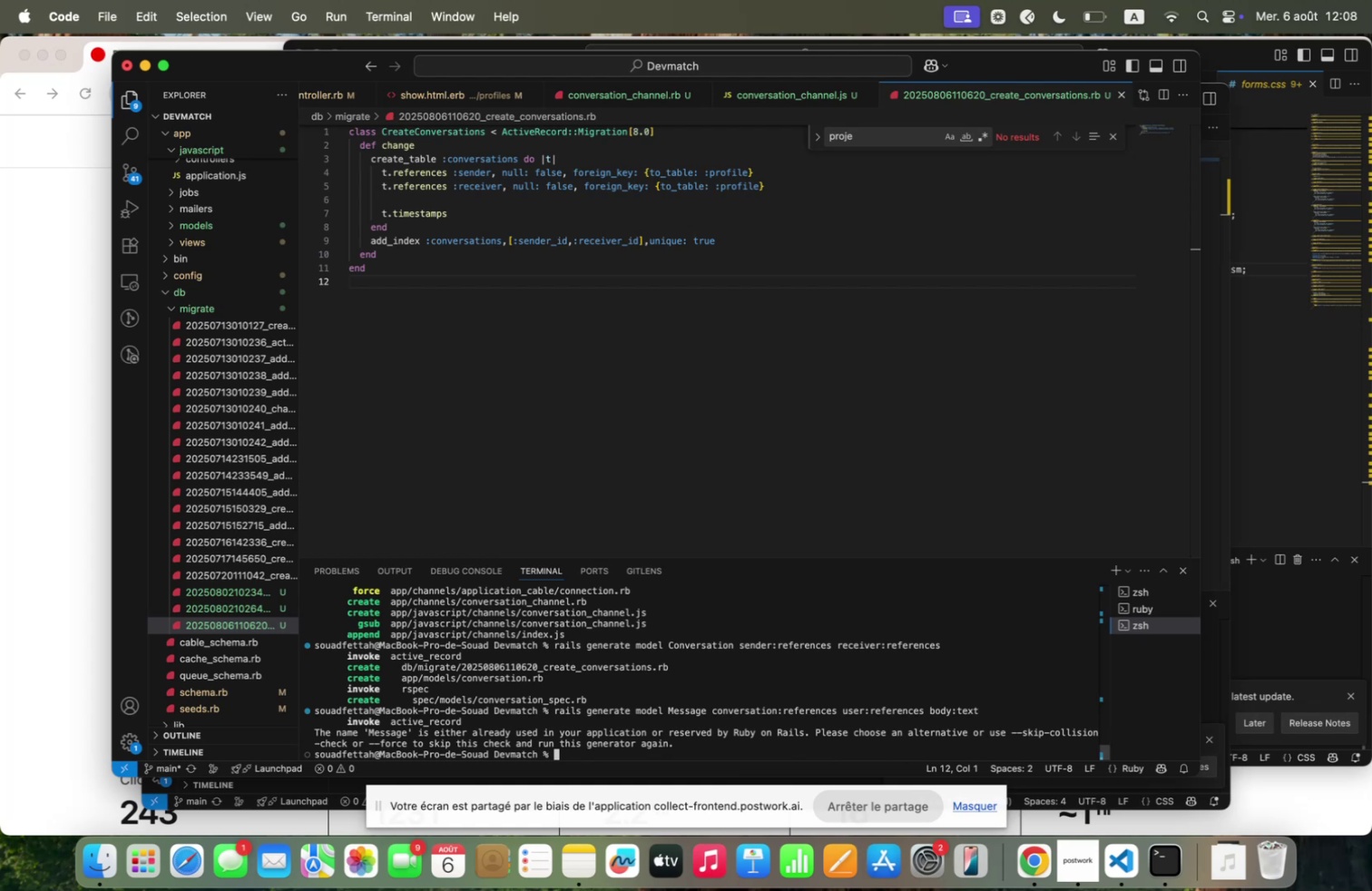 
wait(13.95)
 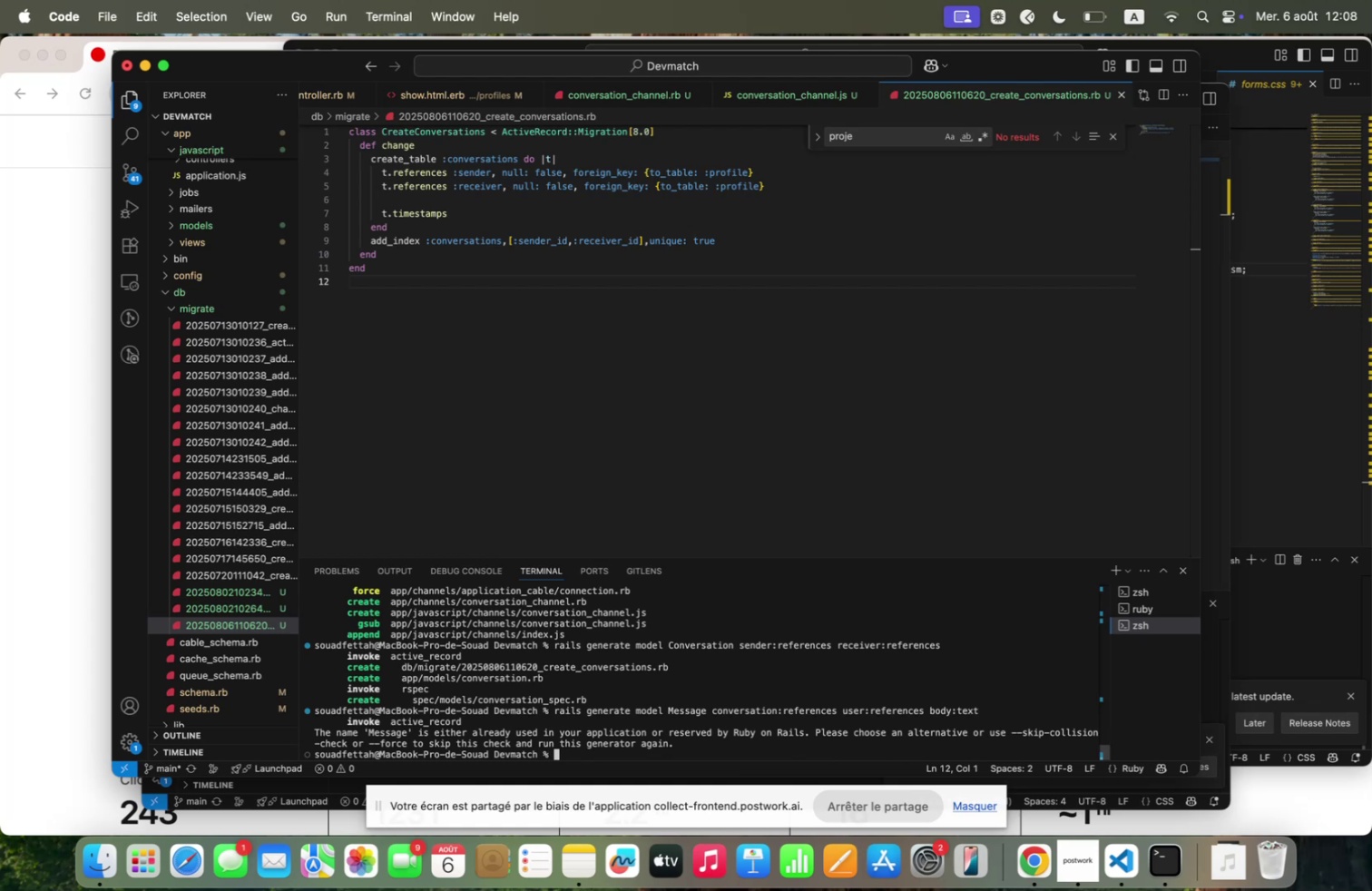 
left_click([1142, 605])
 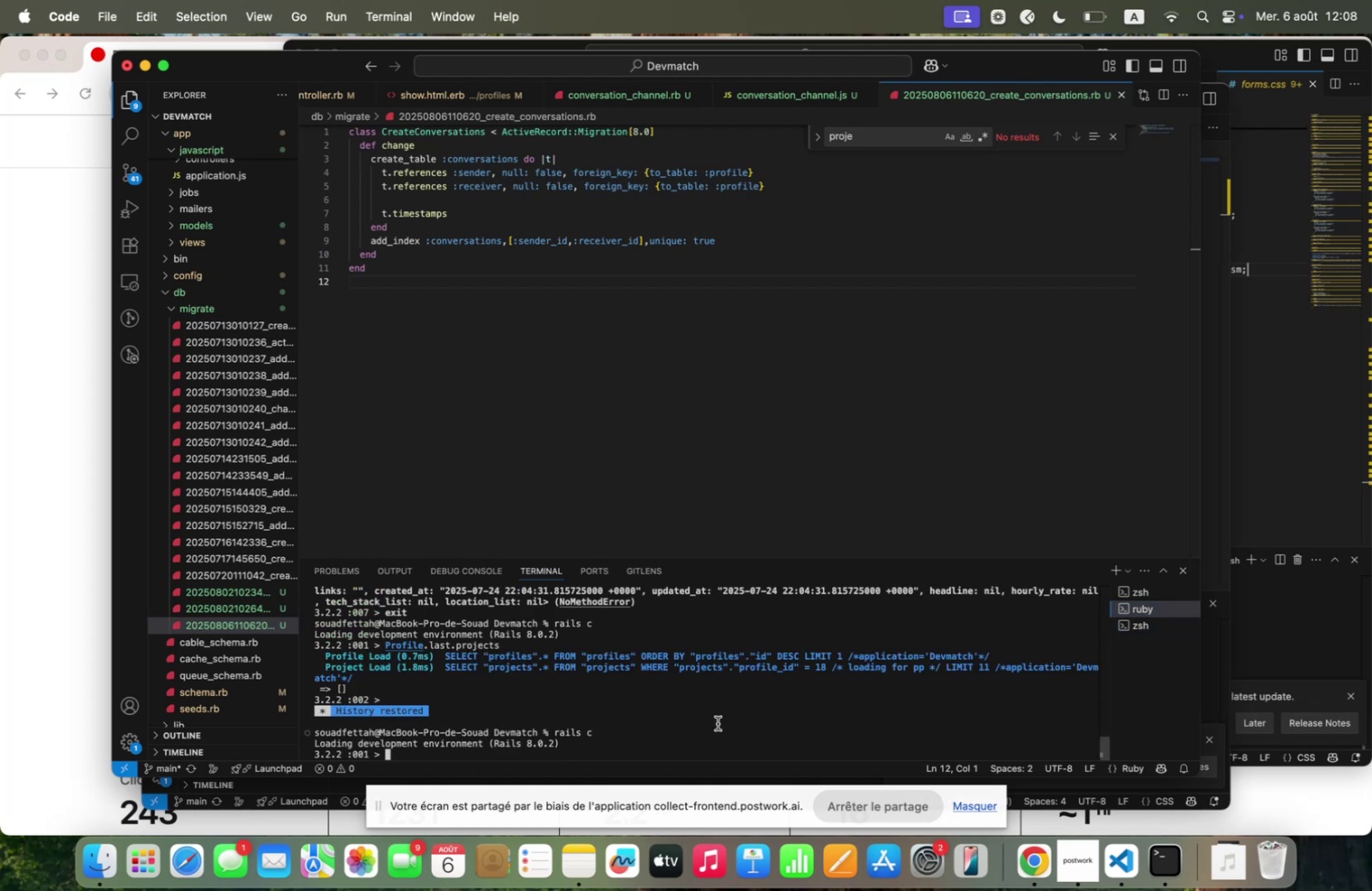 
type(:essqge)
 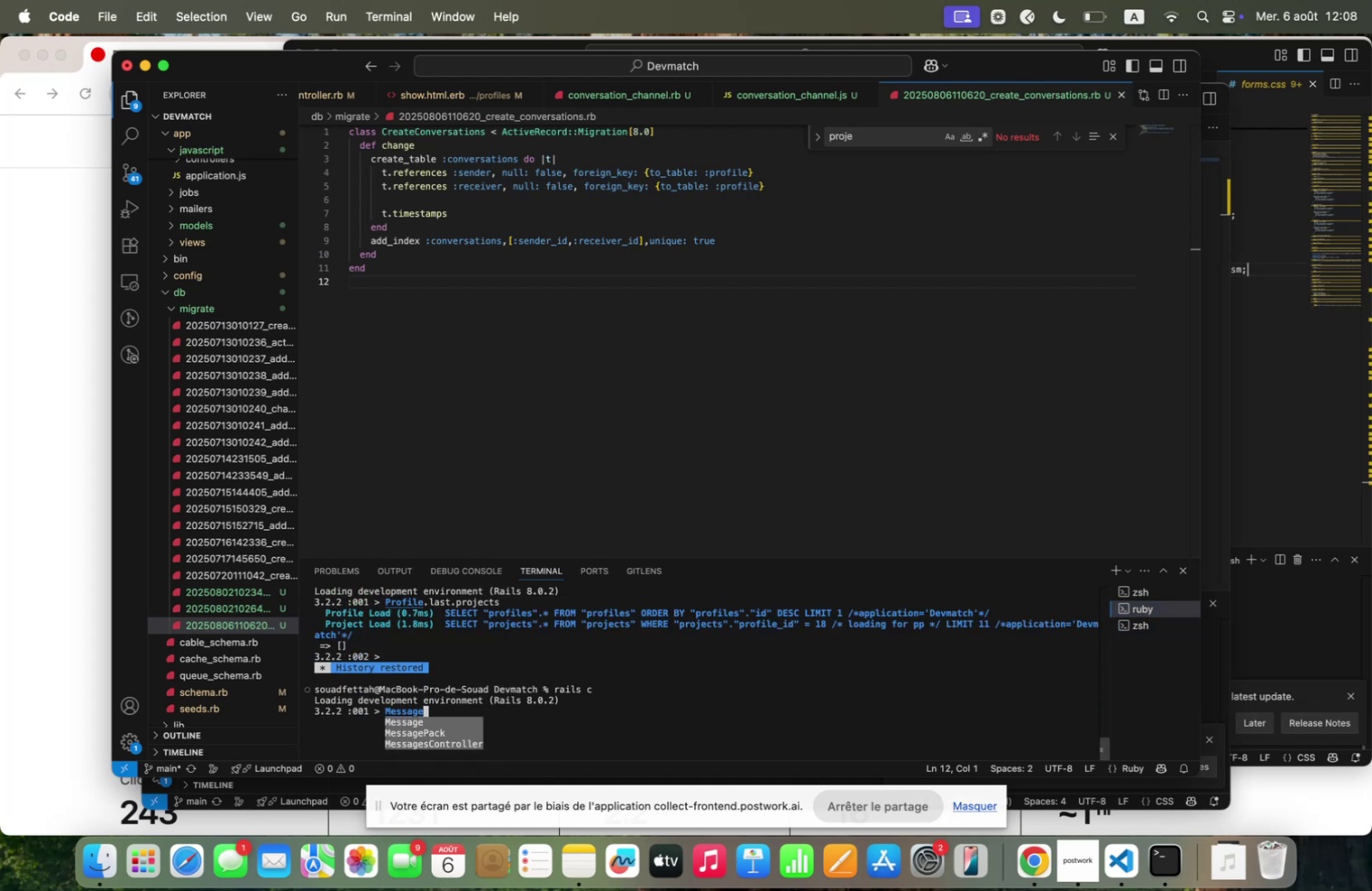 
key(Enter)
 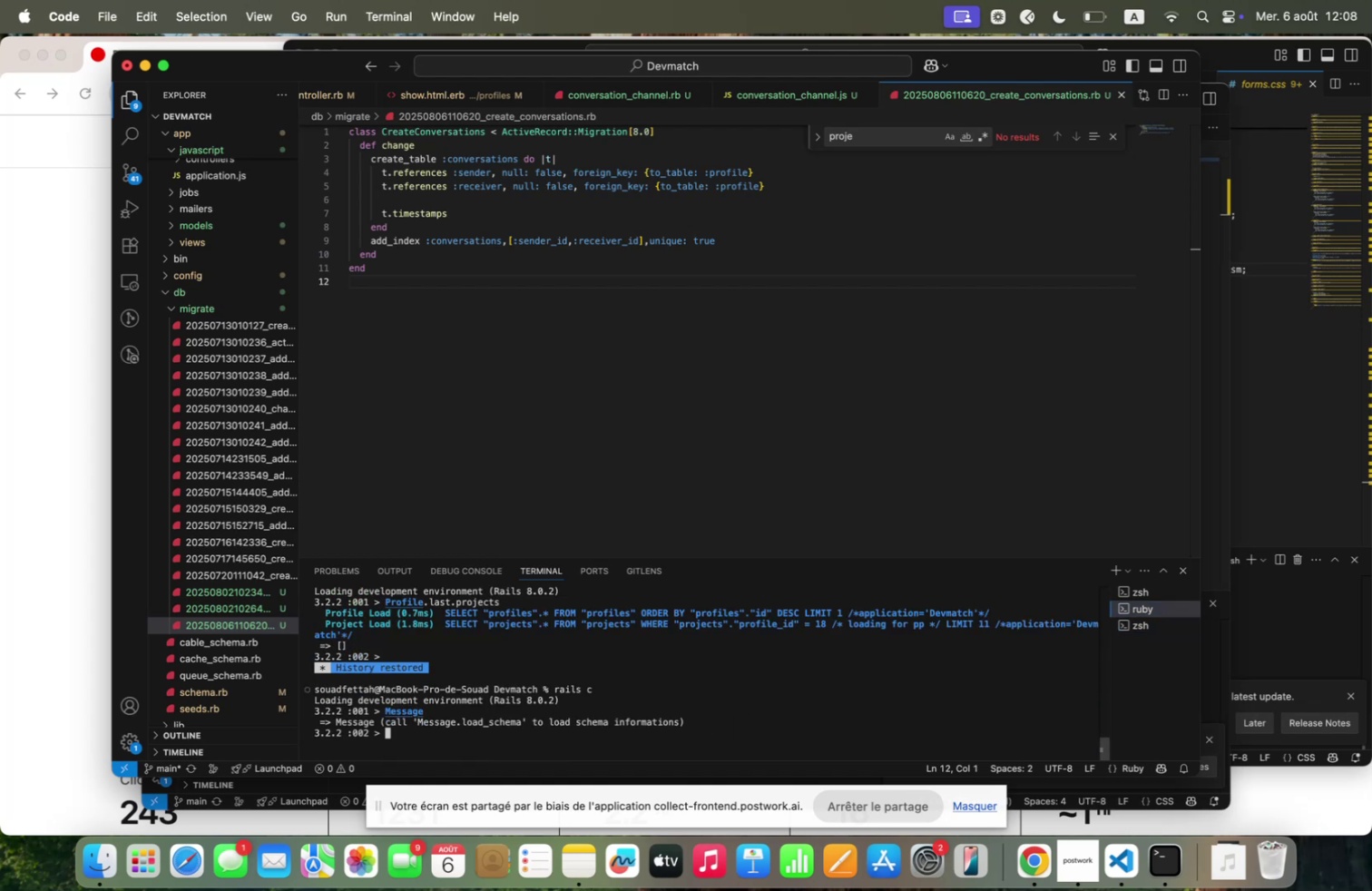 
key(ArrowUp)
 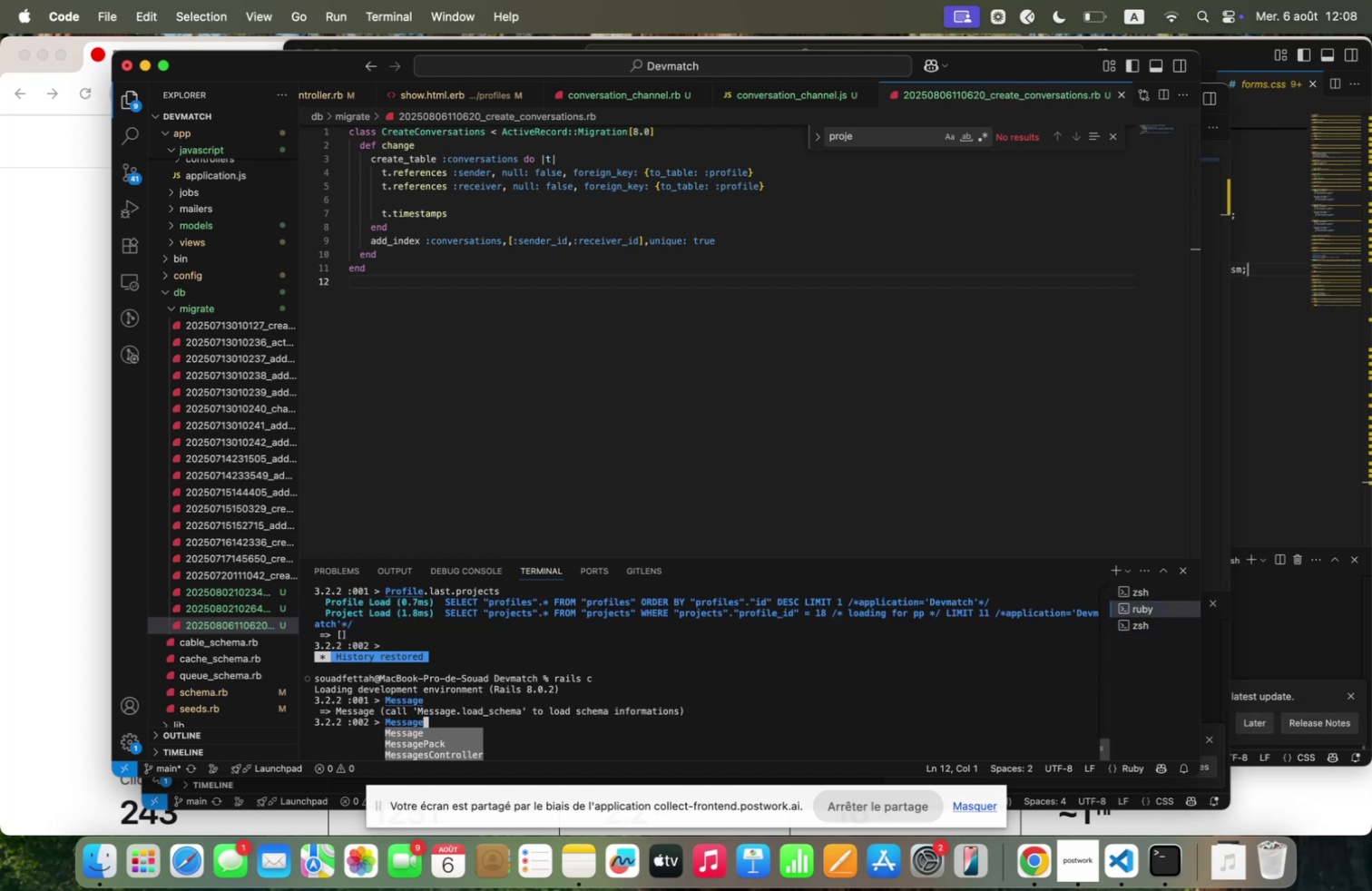 
type(<loq)
 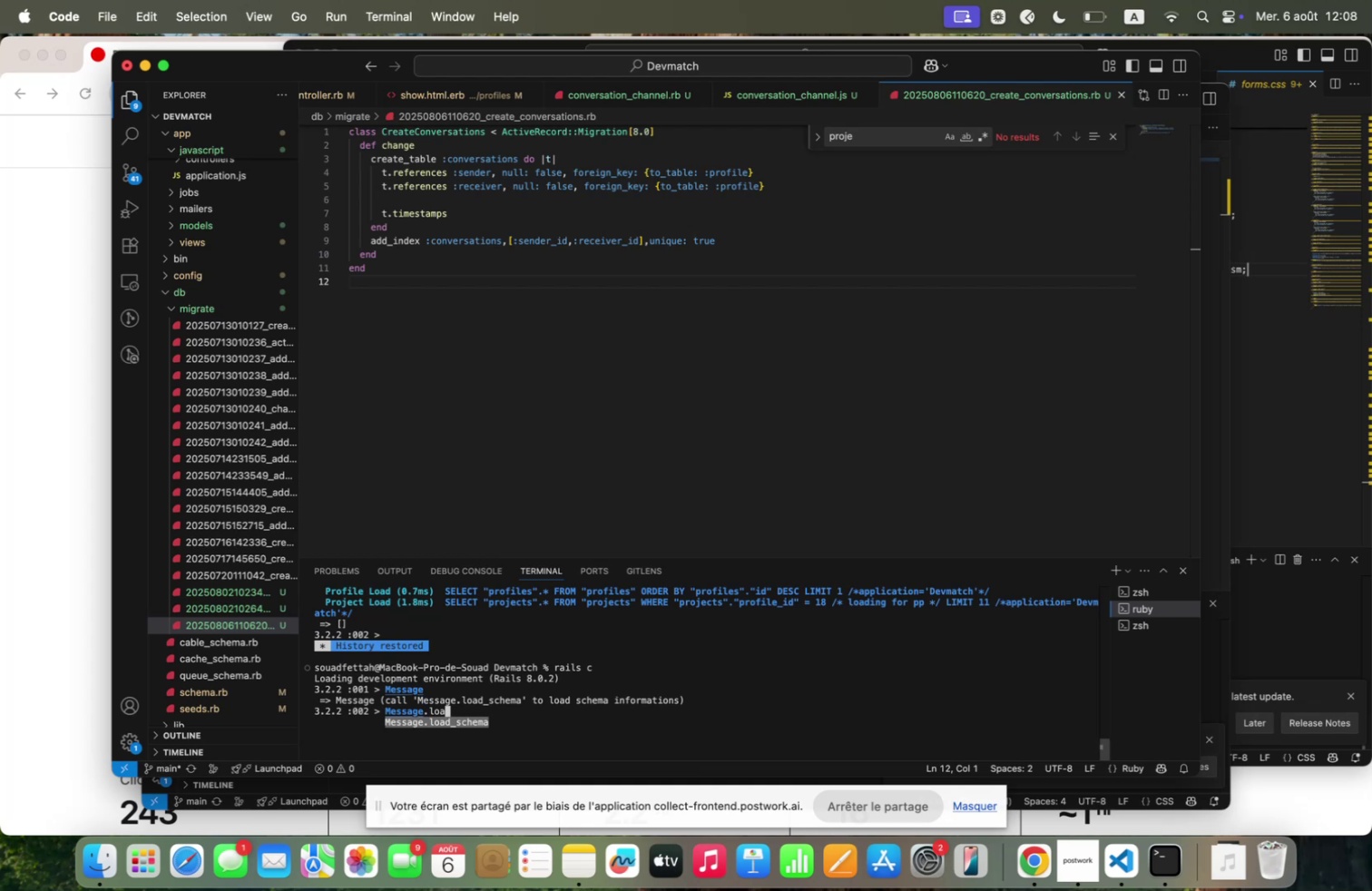 
key(ArrowDown)
 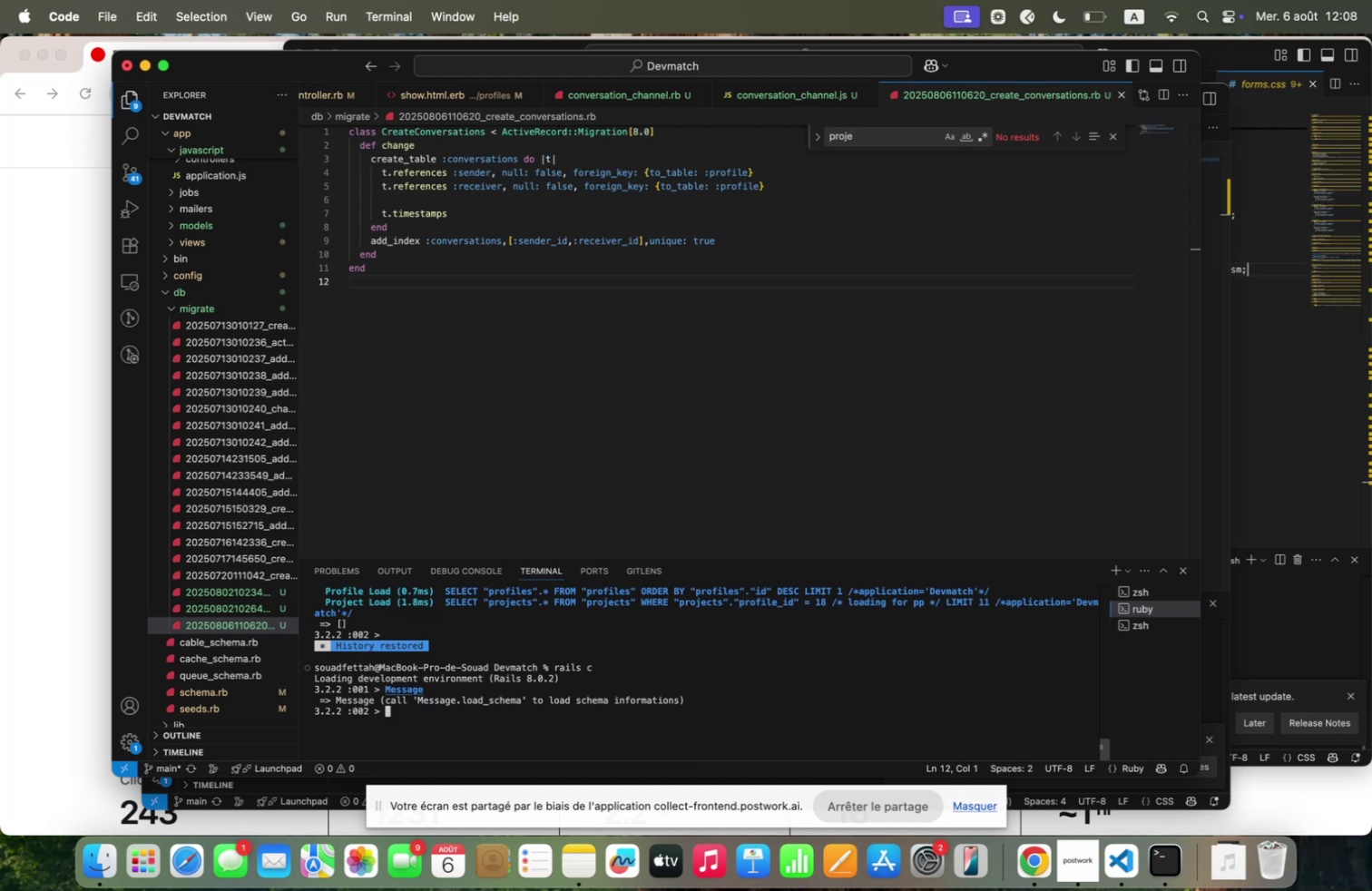 
key(ArrowUp)
 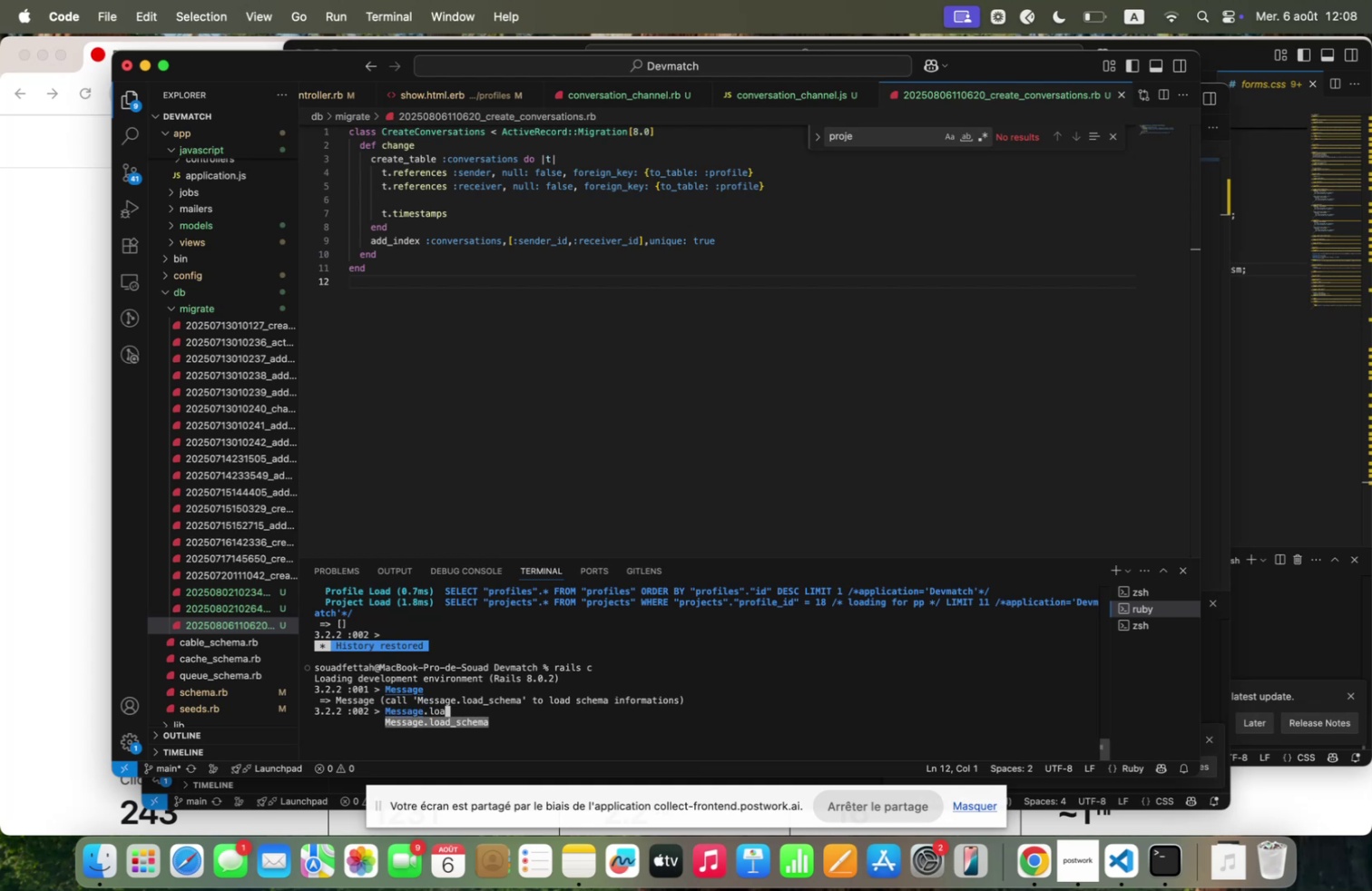 
key(Tab)
 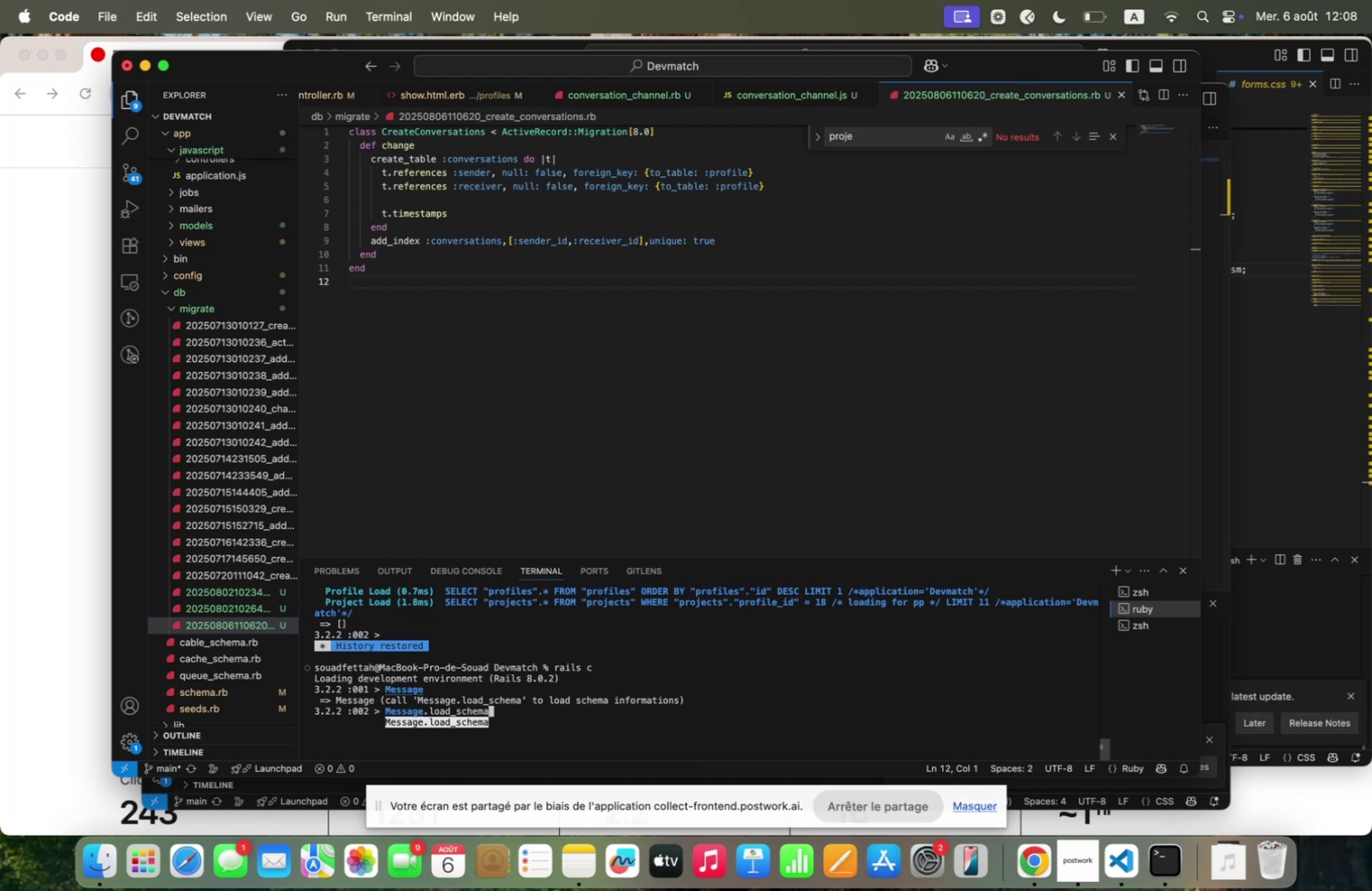 
key(Enter)
 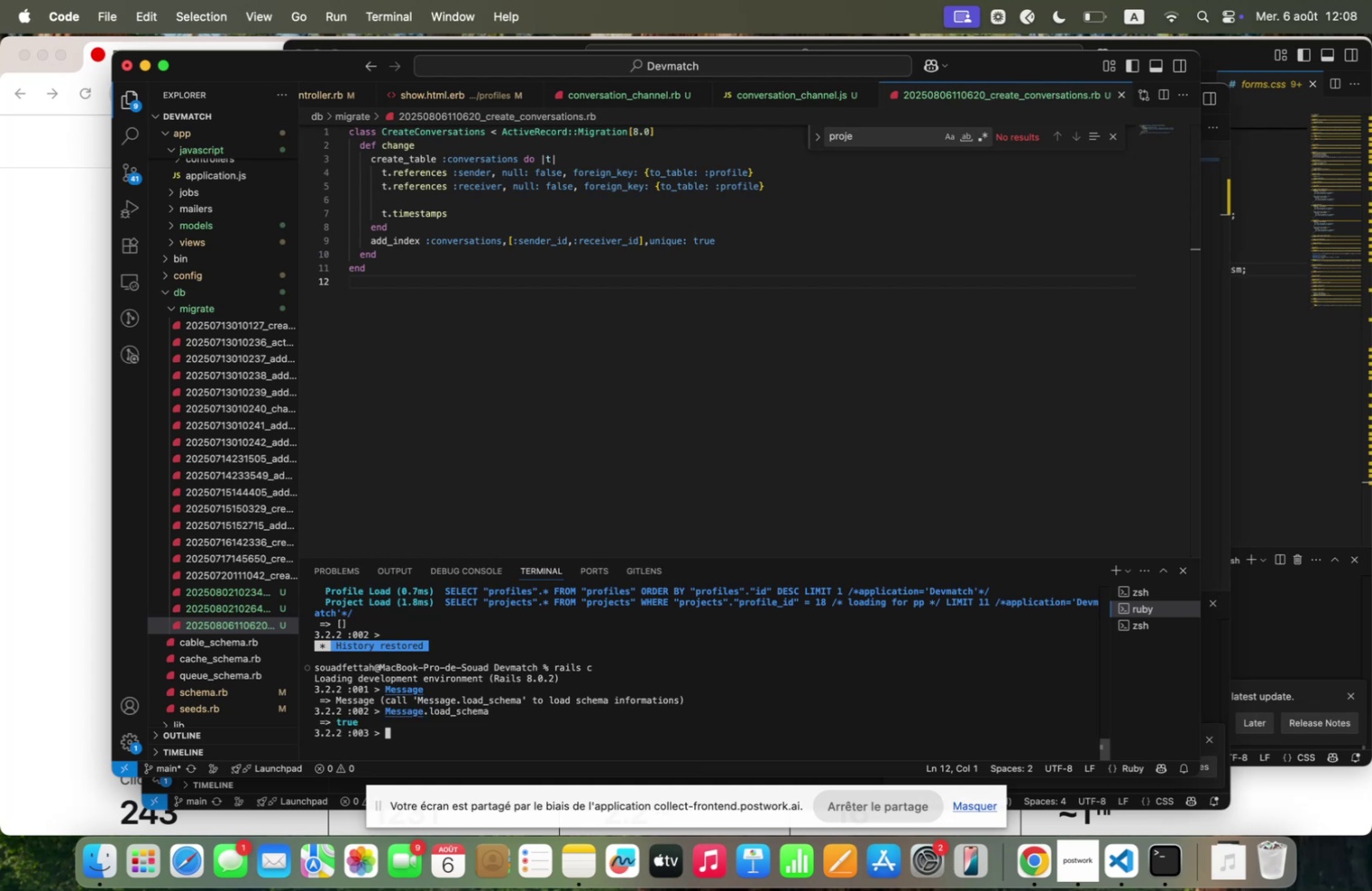 
key(ArrowUp)
 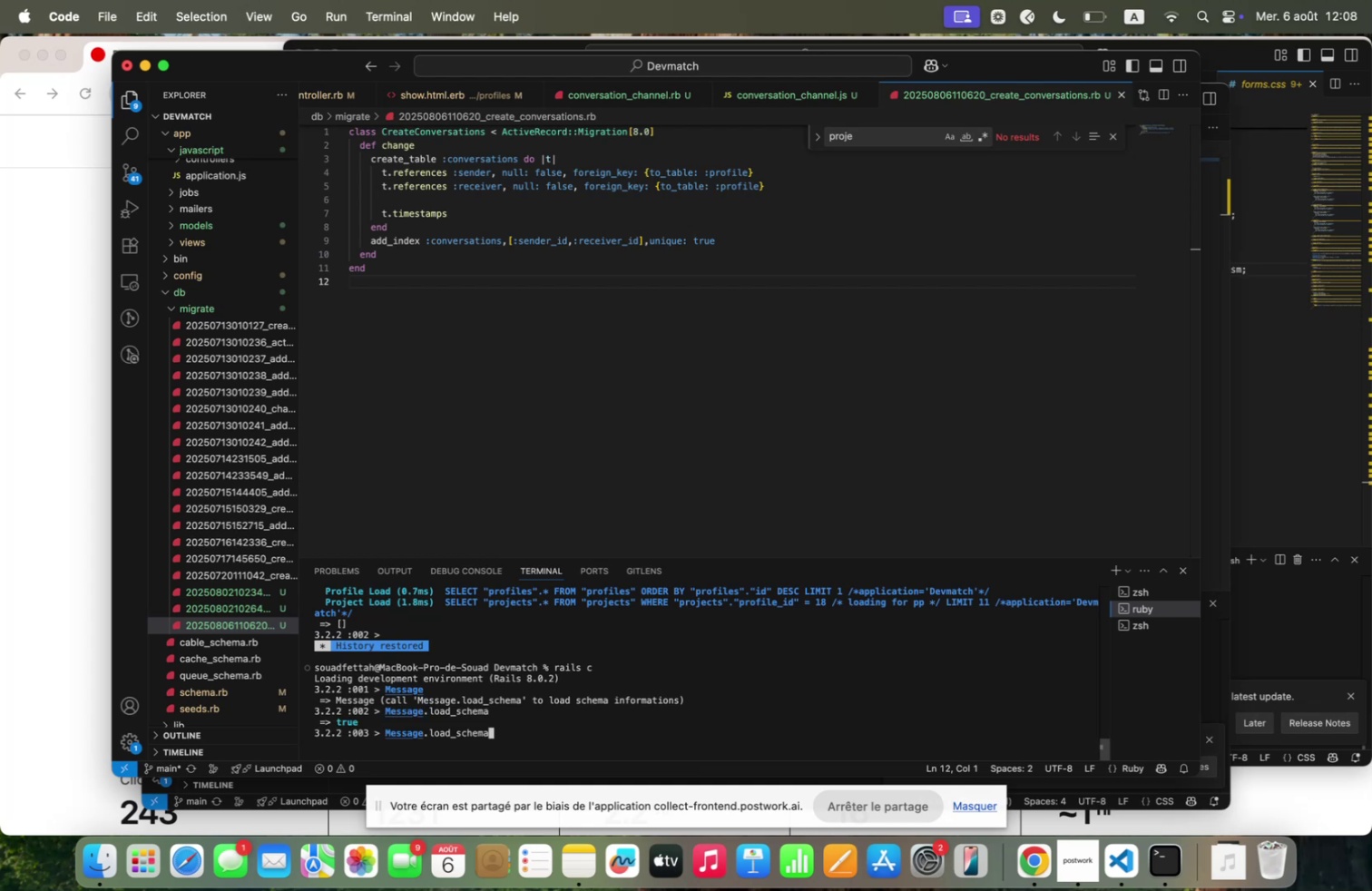 
key(ArrowUp)
 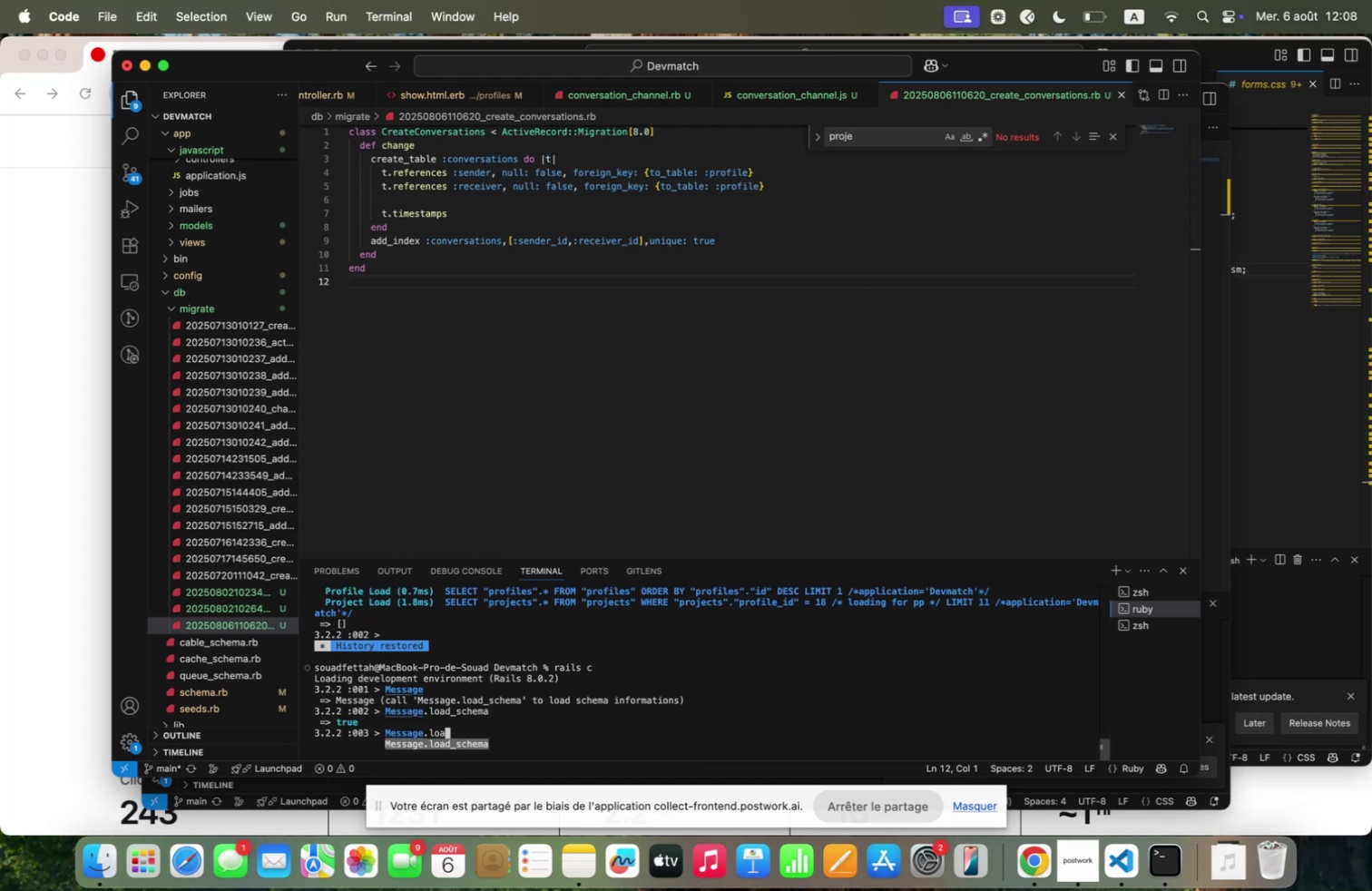 
key(Backspace)
 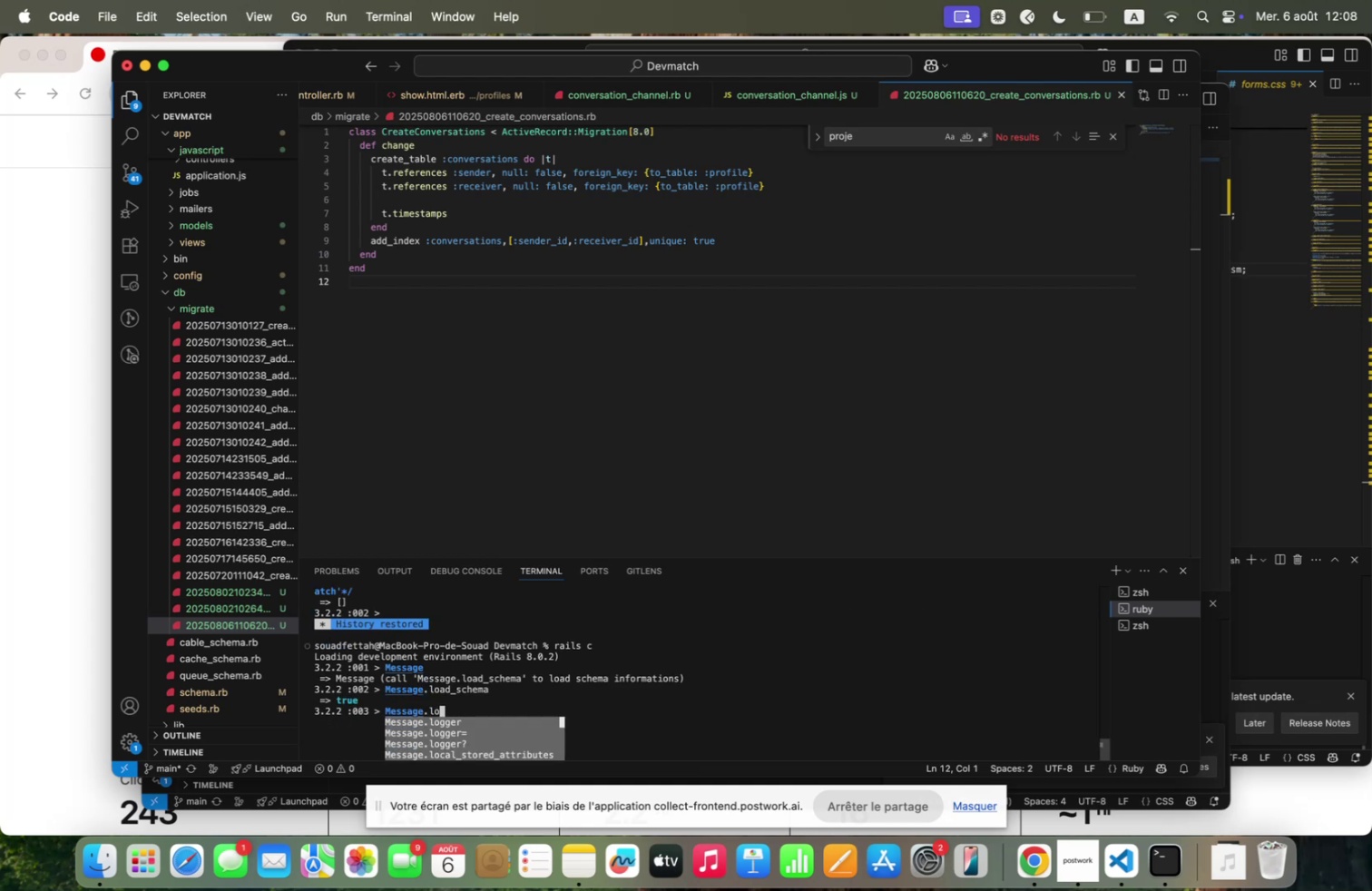 
key(Backspace)
 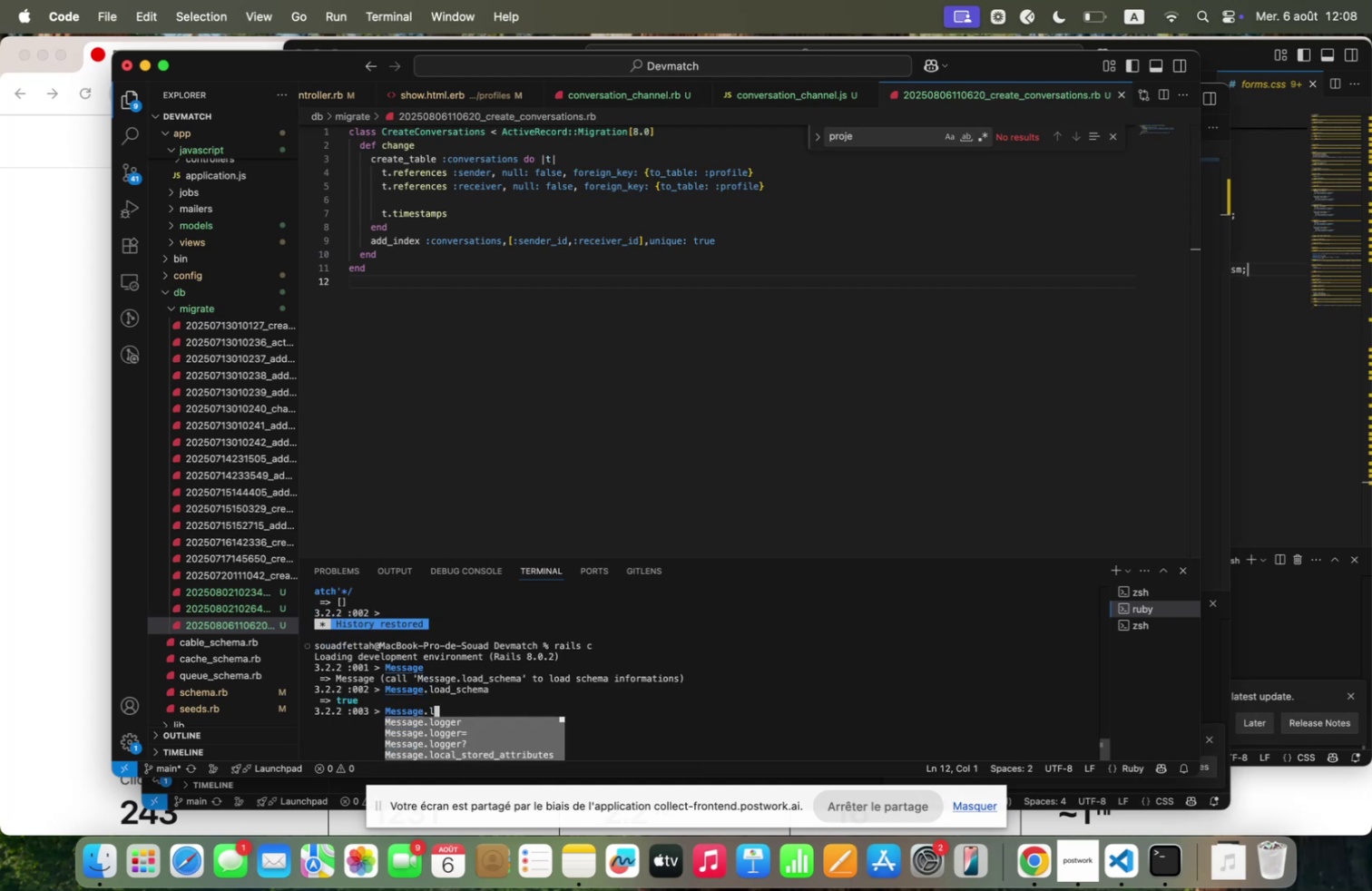 
key(Backspace)
 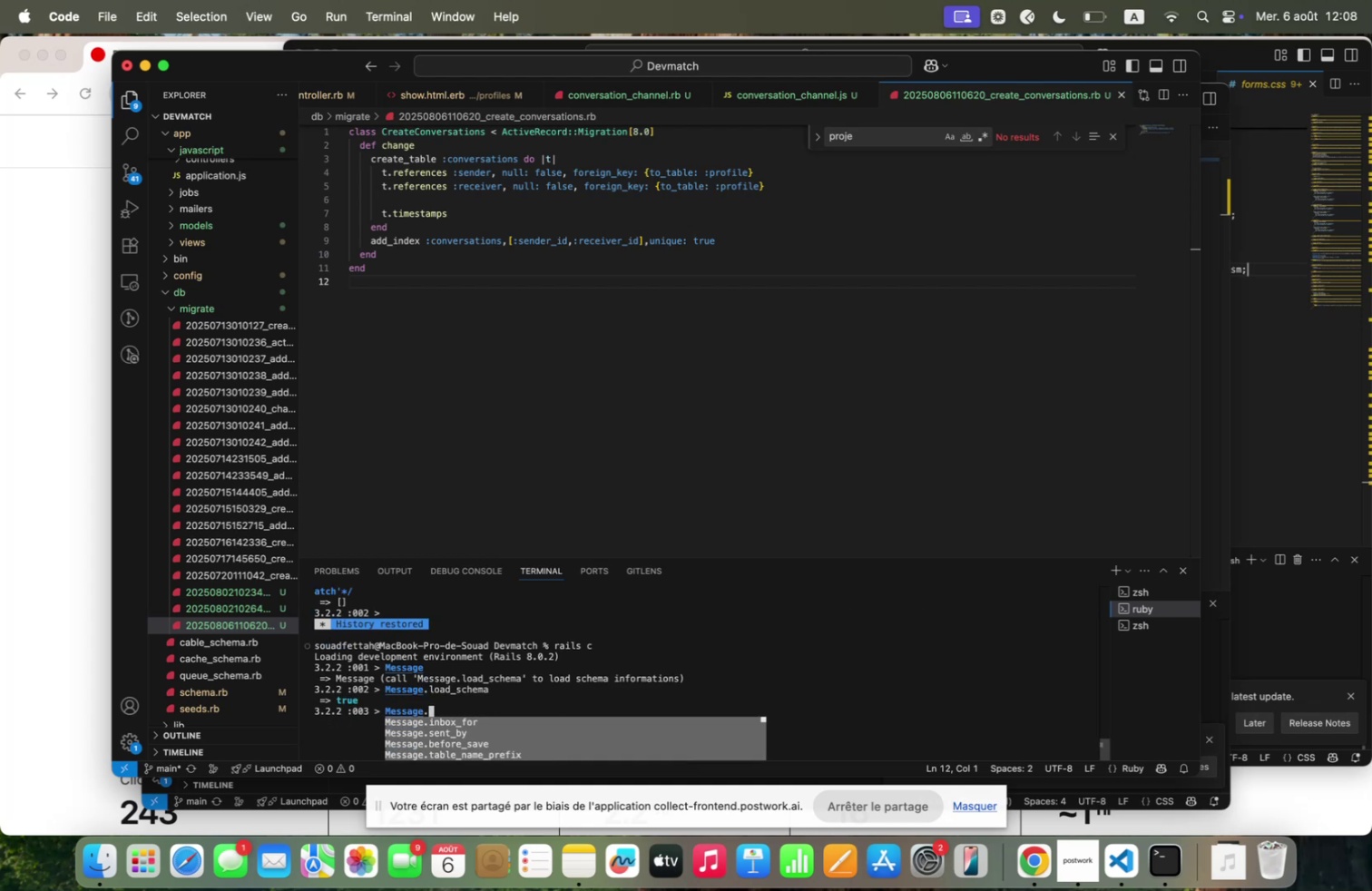 
key(Backspace)
 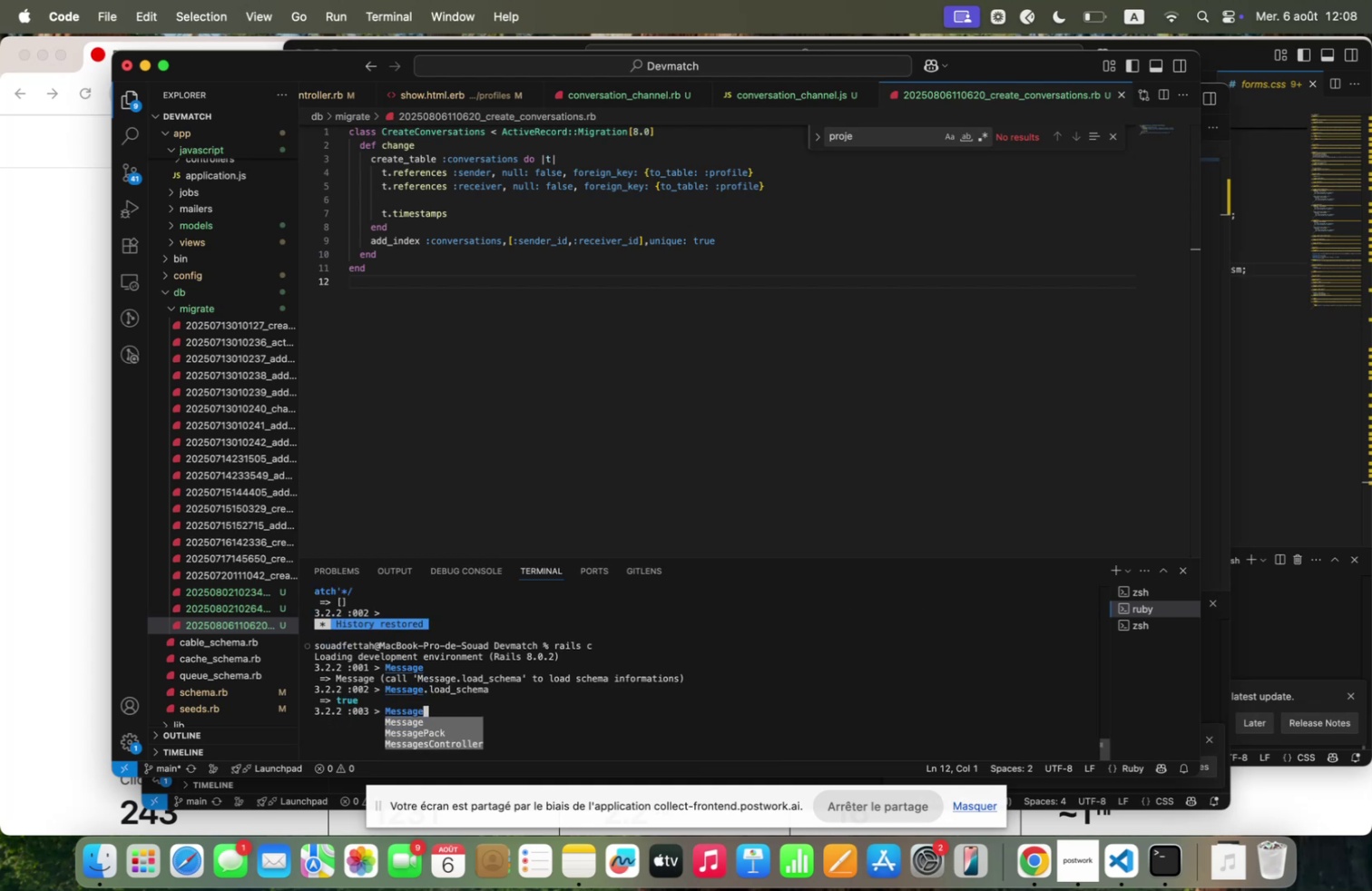 
key(Enter)
 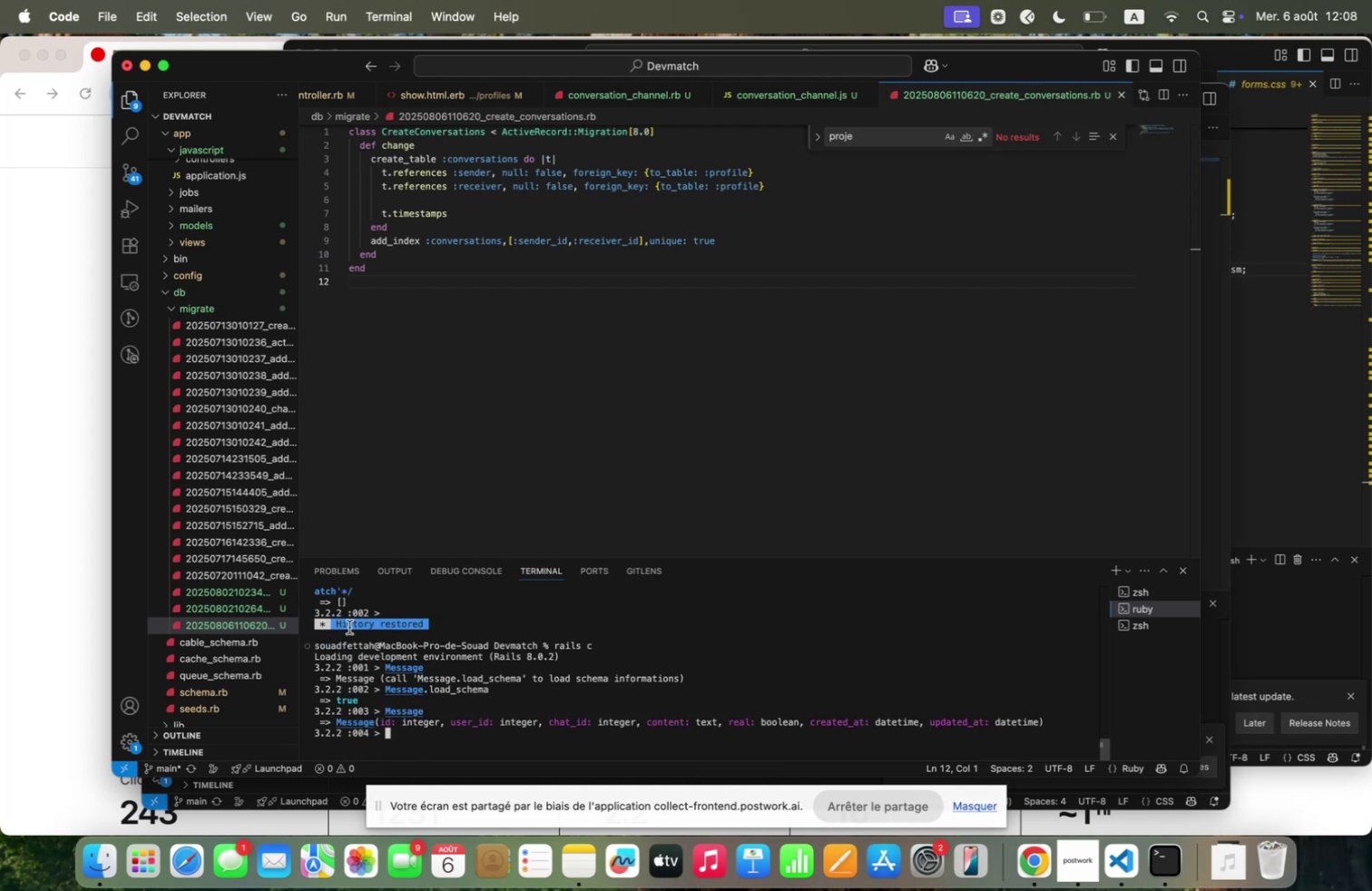 
left_click([235, 605])
 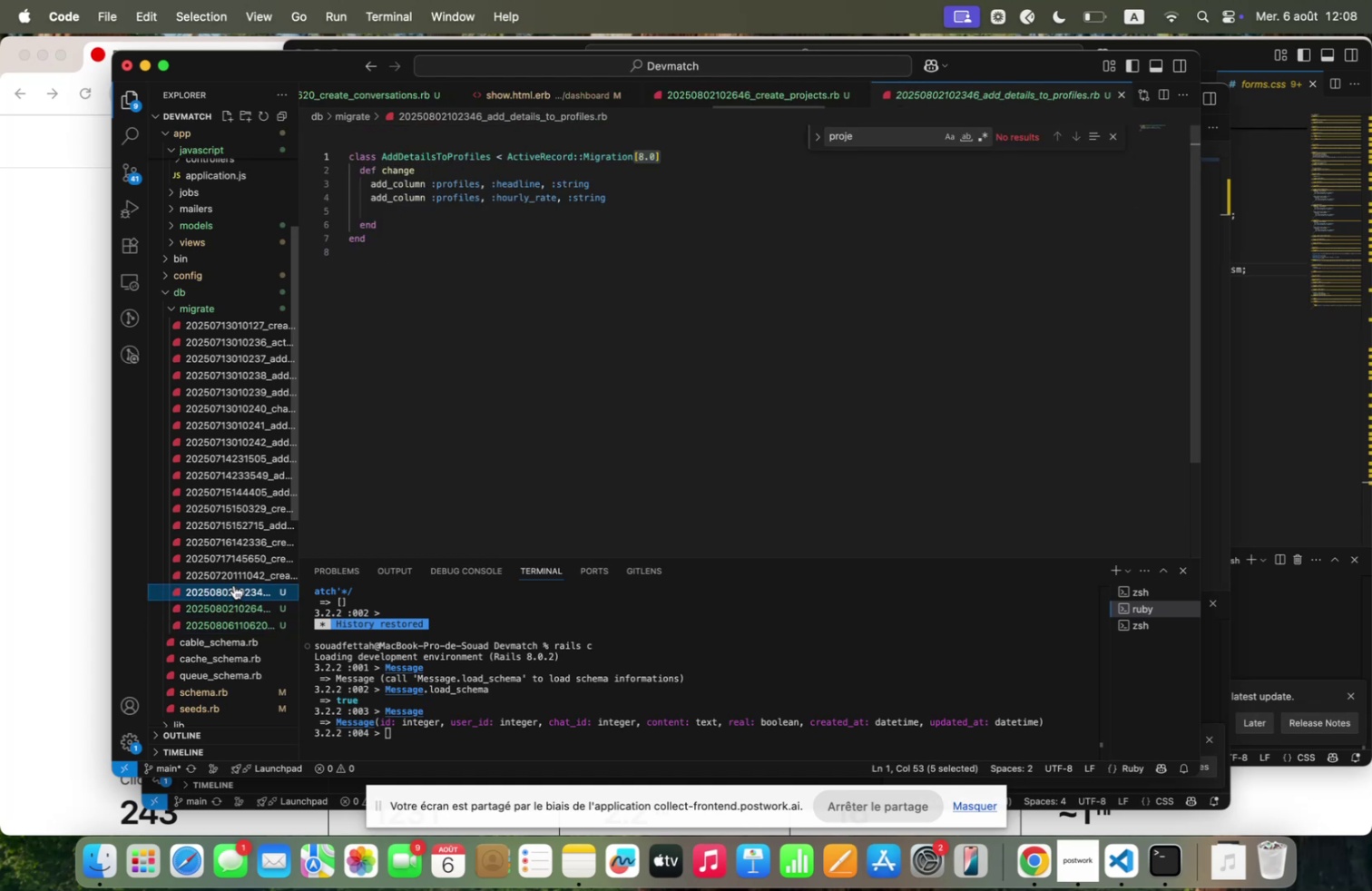 
left_click([233, 574])
 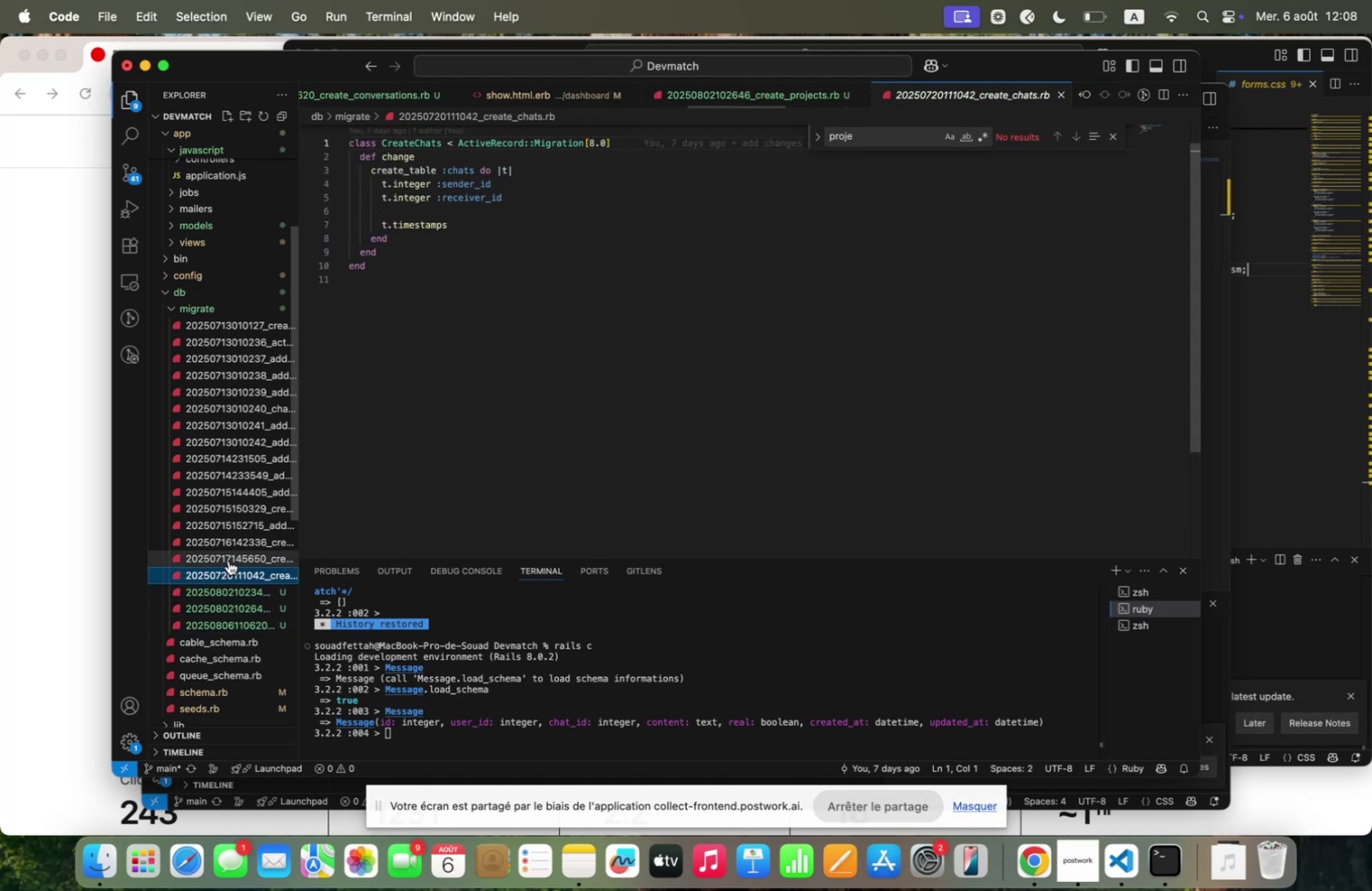 
left_click([229, 560])
 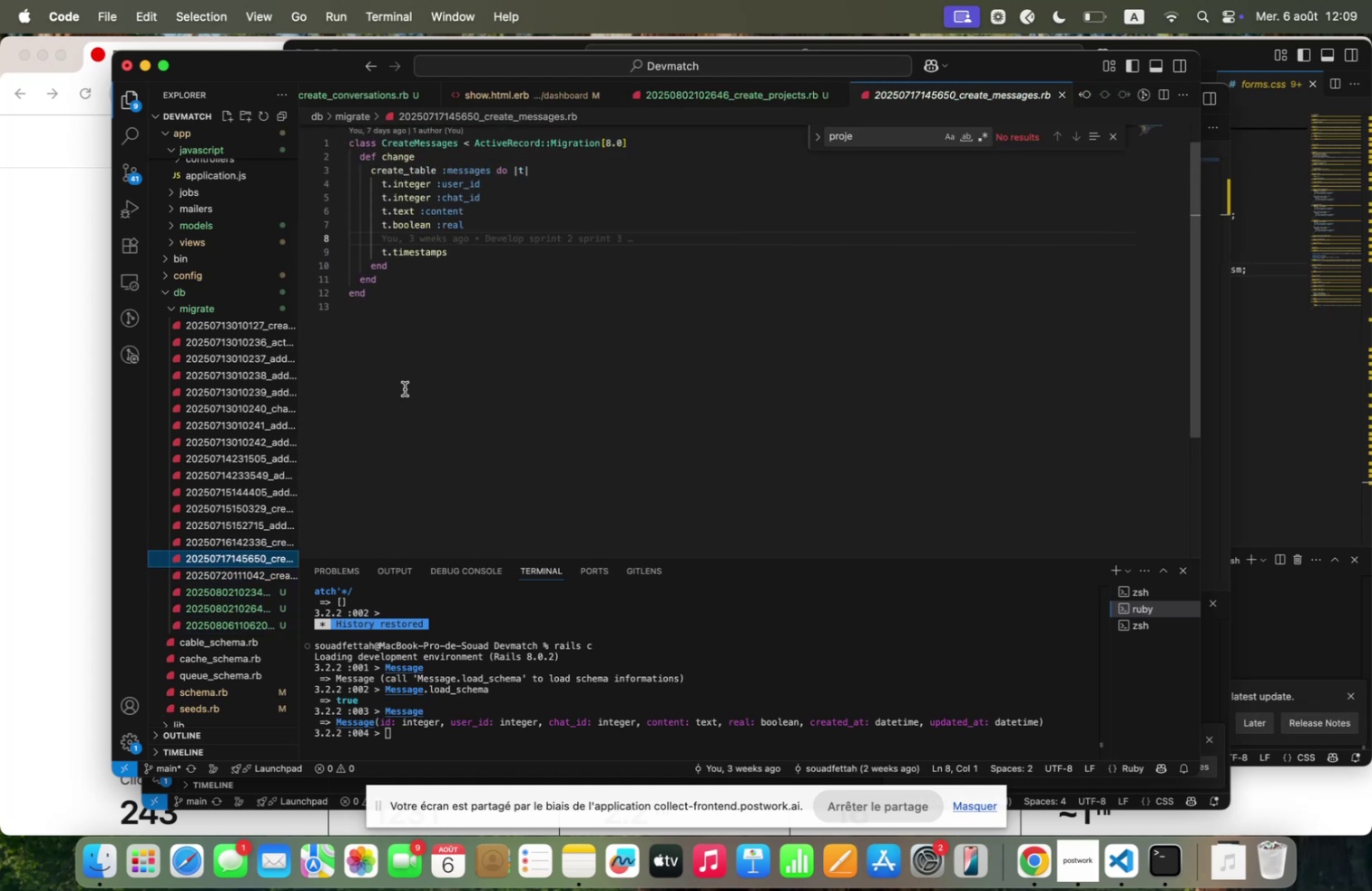 
wait(8.93)
 